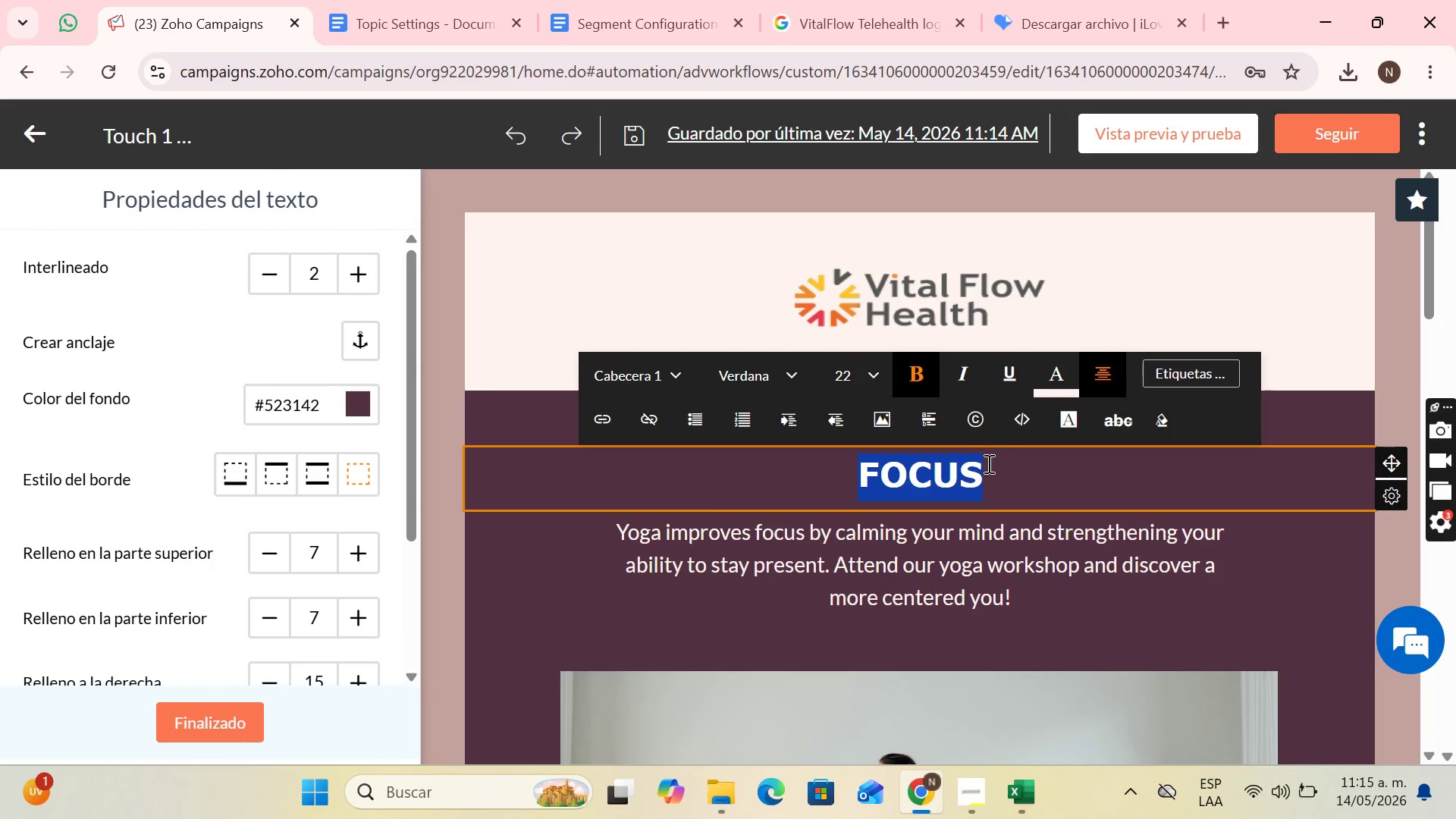 
double_click([985, 470])
 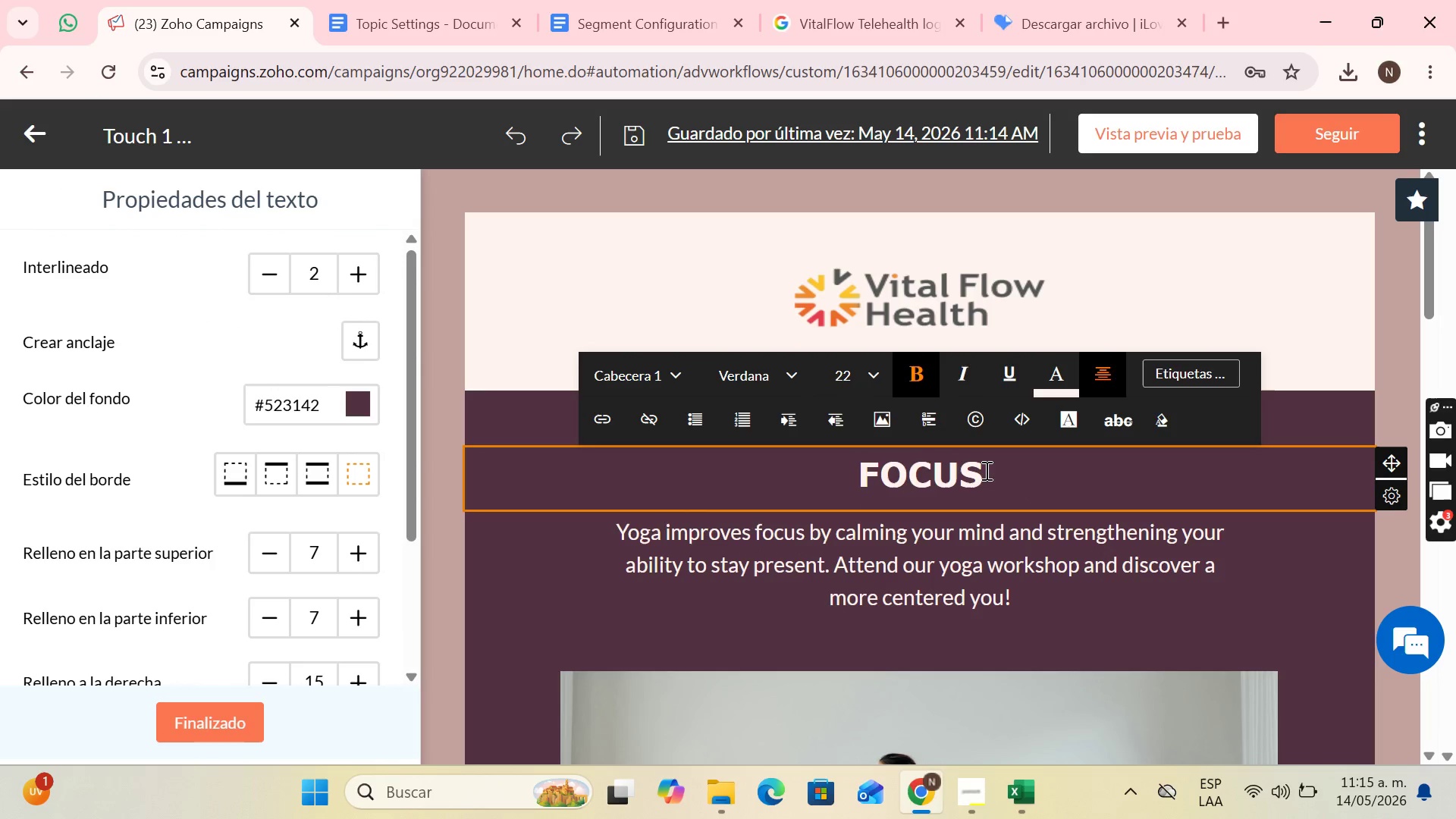 
left_click_drag(start_coordinate=[985, 470], to_coordinate=[888, 474])
 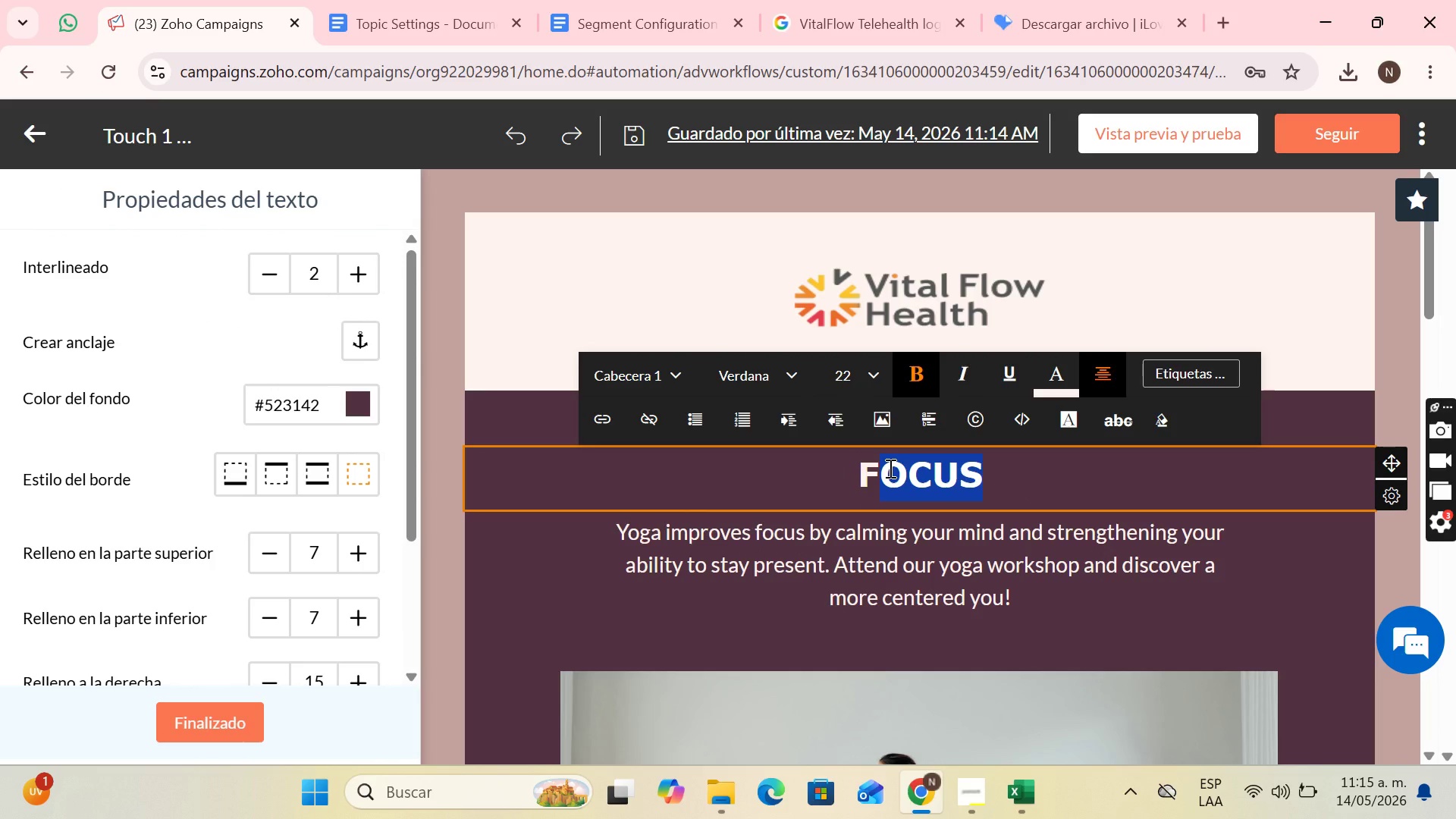 
key(CapsLock)
 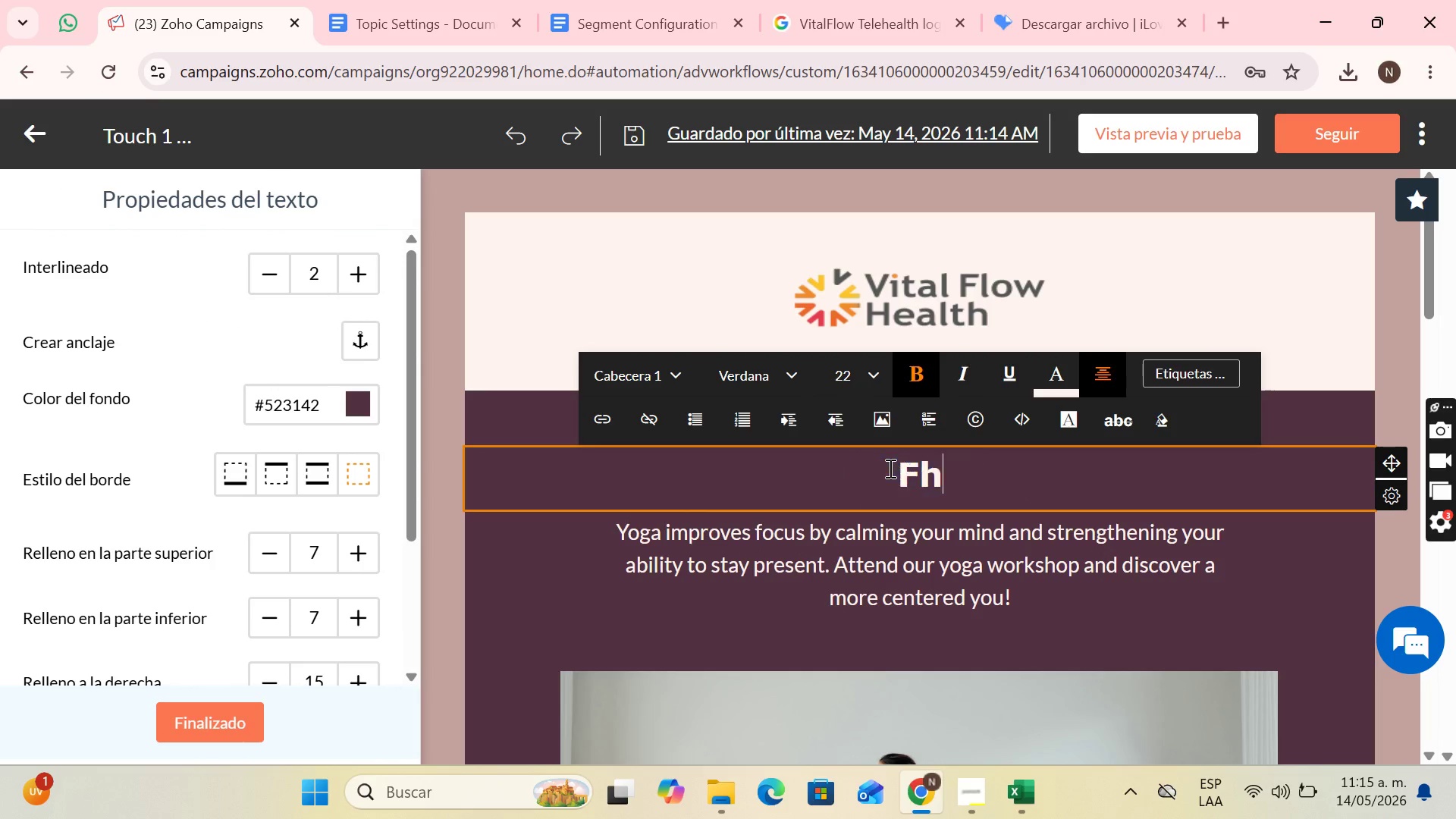 
key(H)
 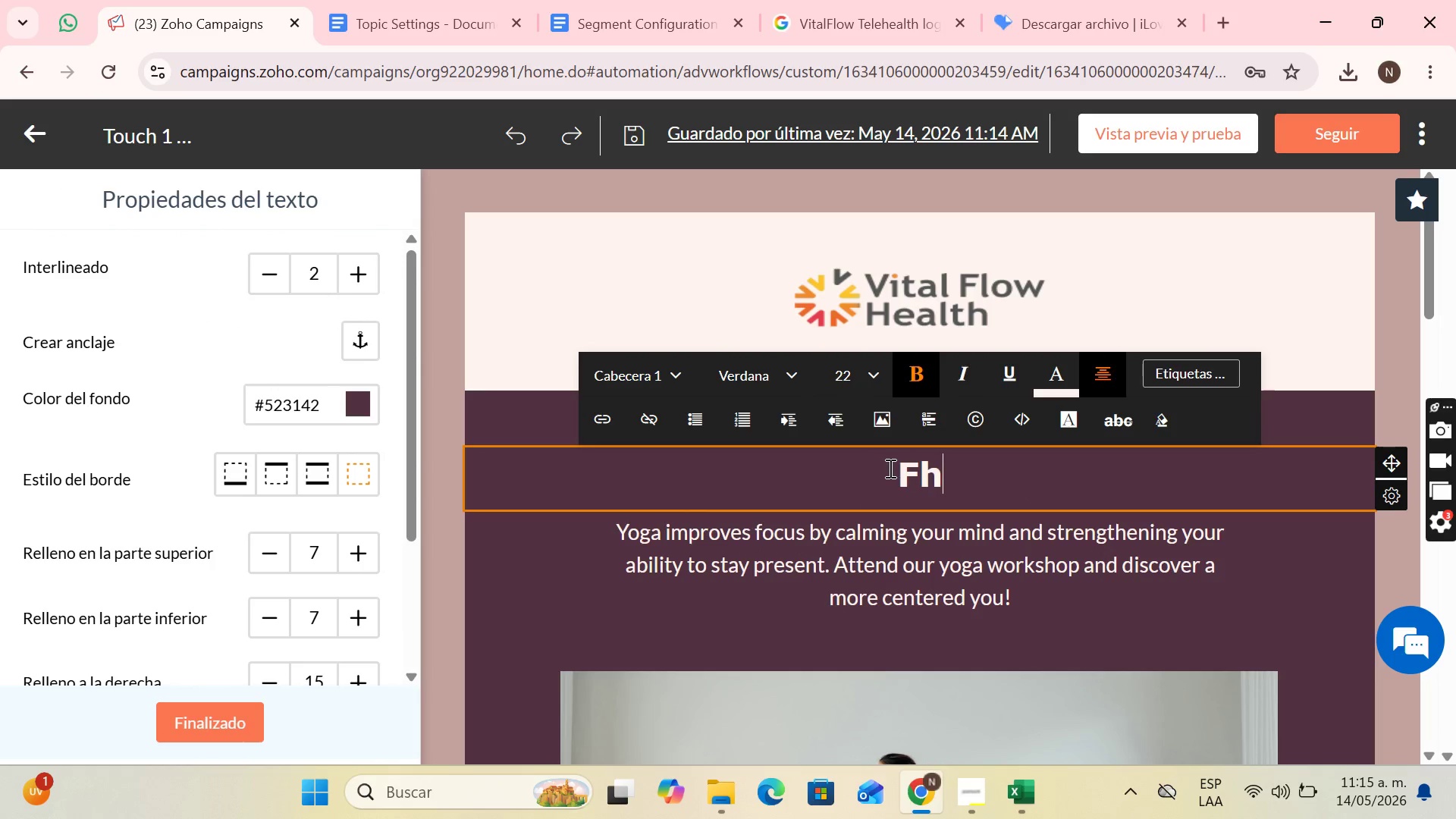 
key(CapsLock)
 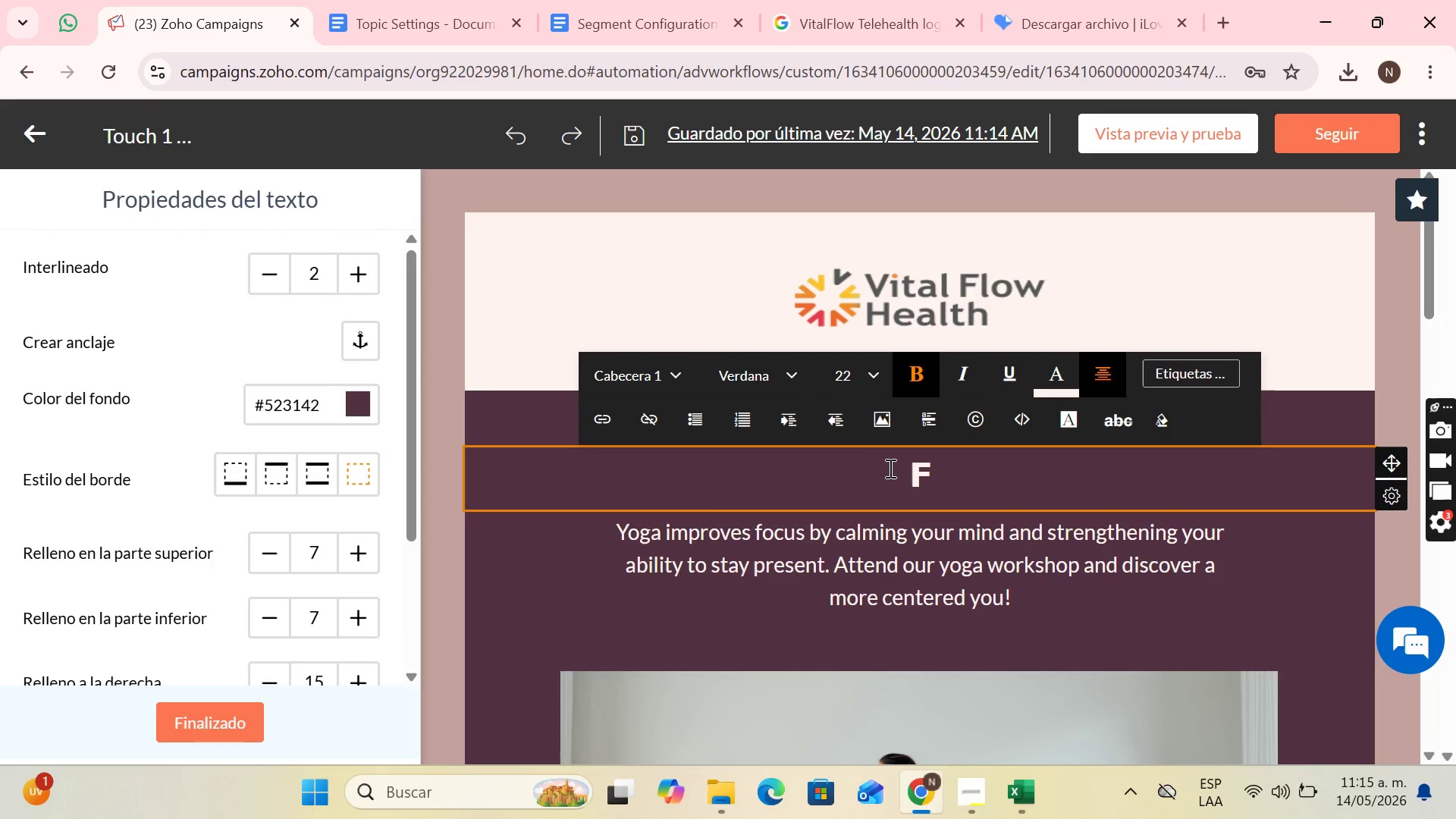 
key(Backspace)
 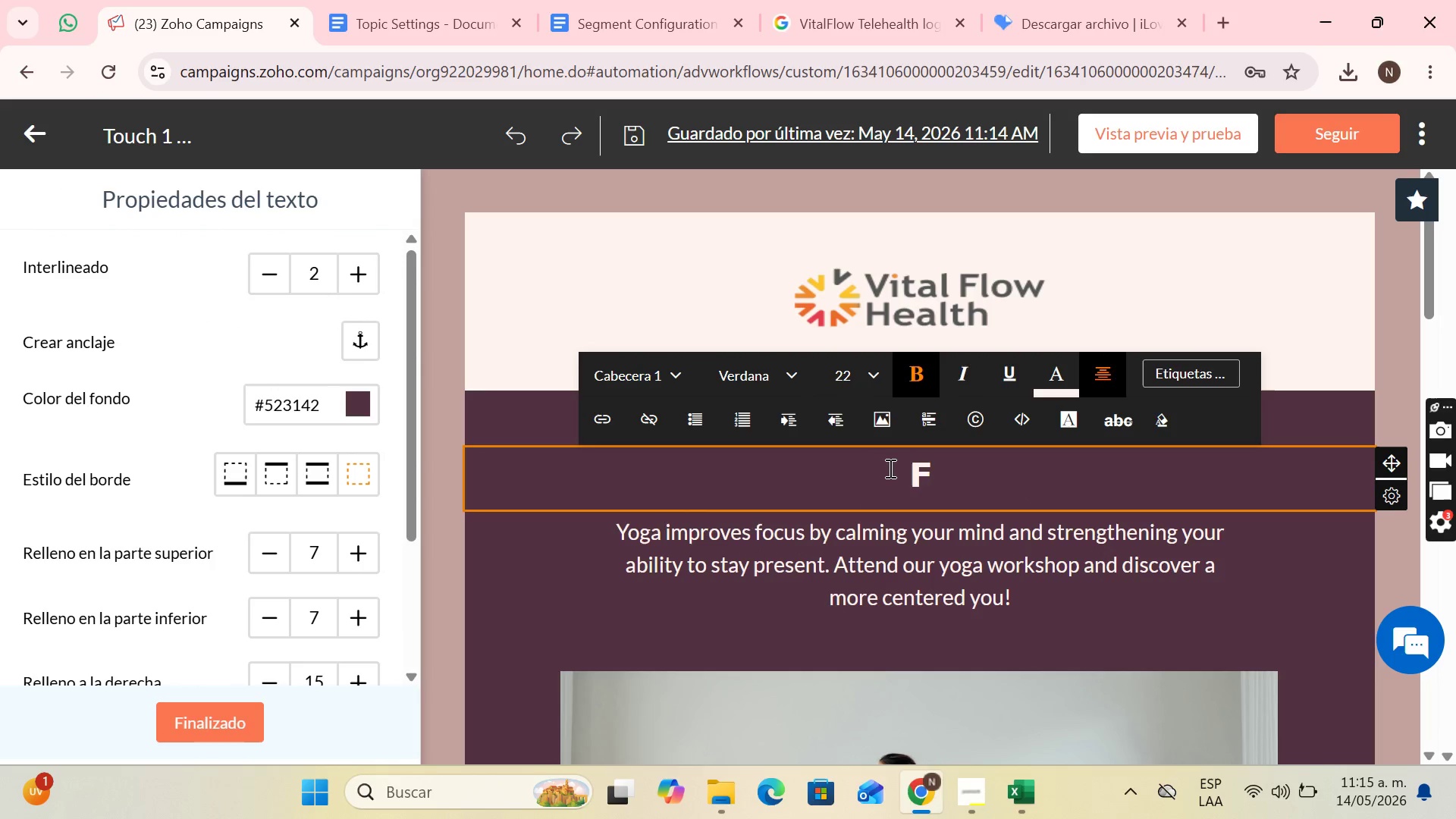 
key(CapsLock)
 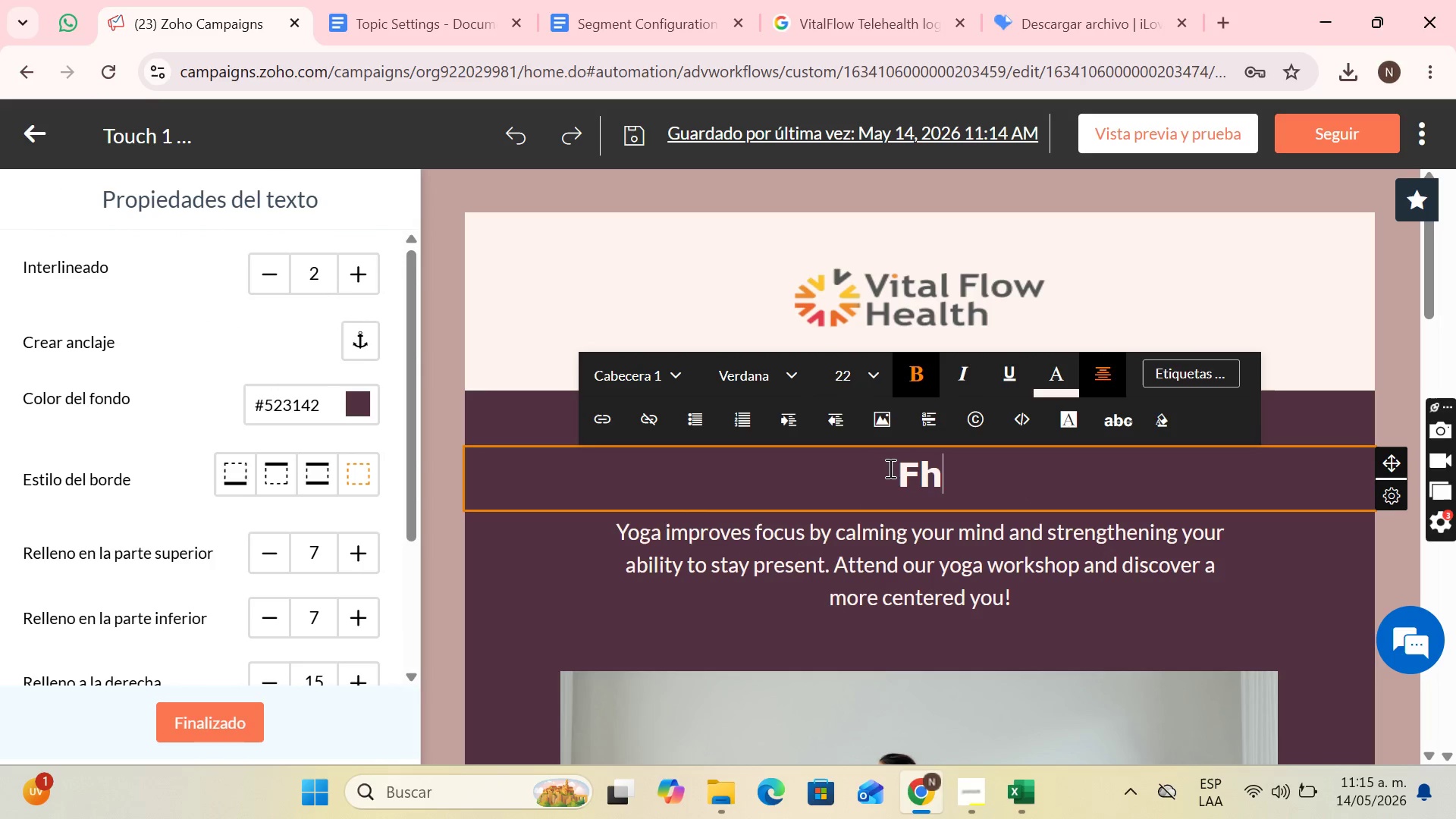 
key(H)
 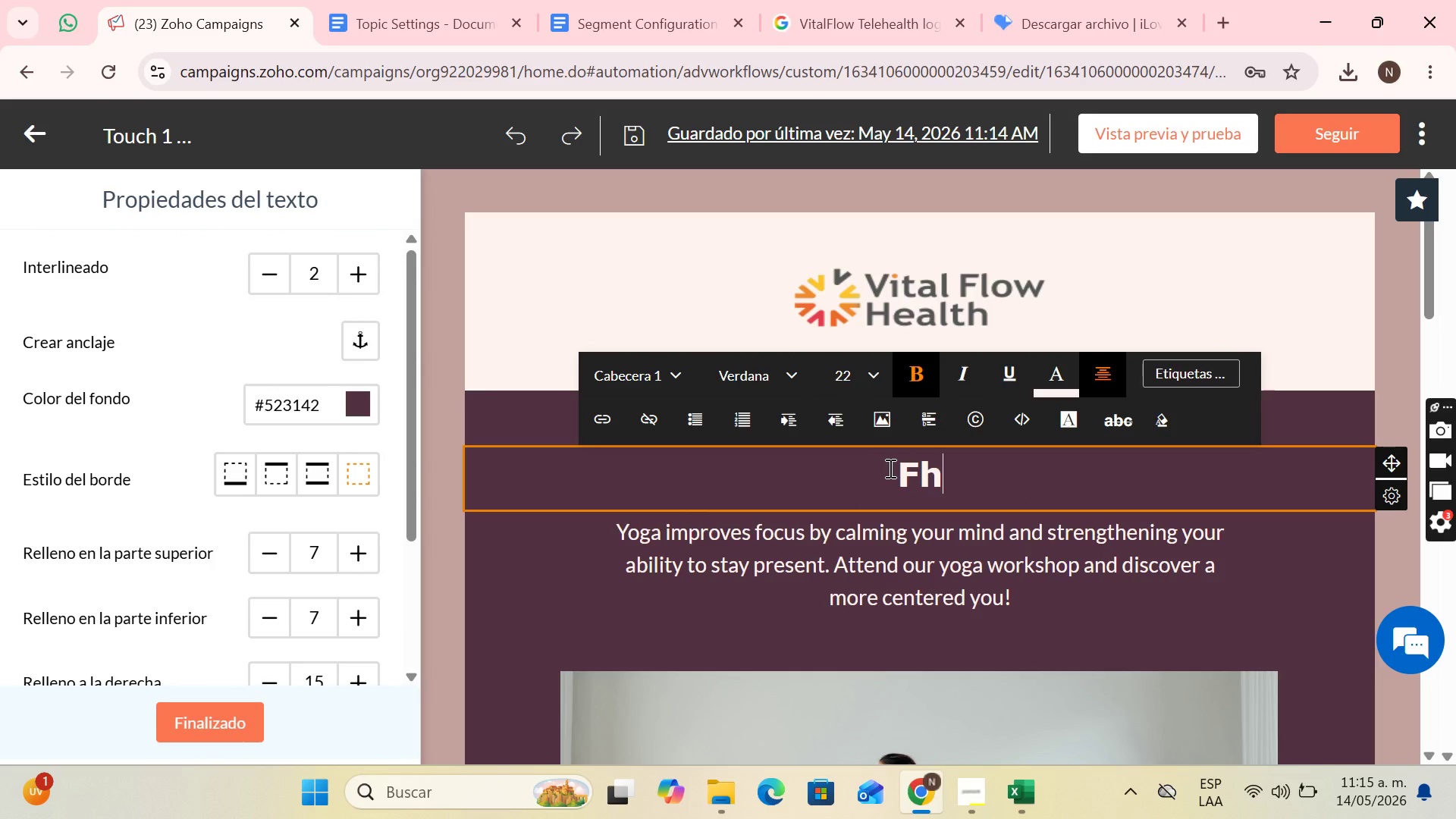 
key(CapsLock)
 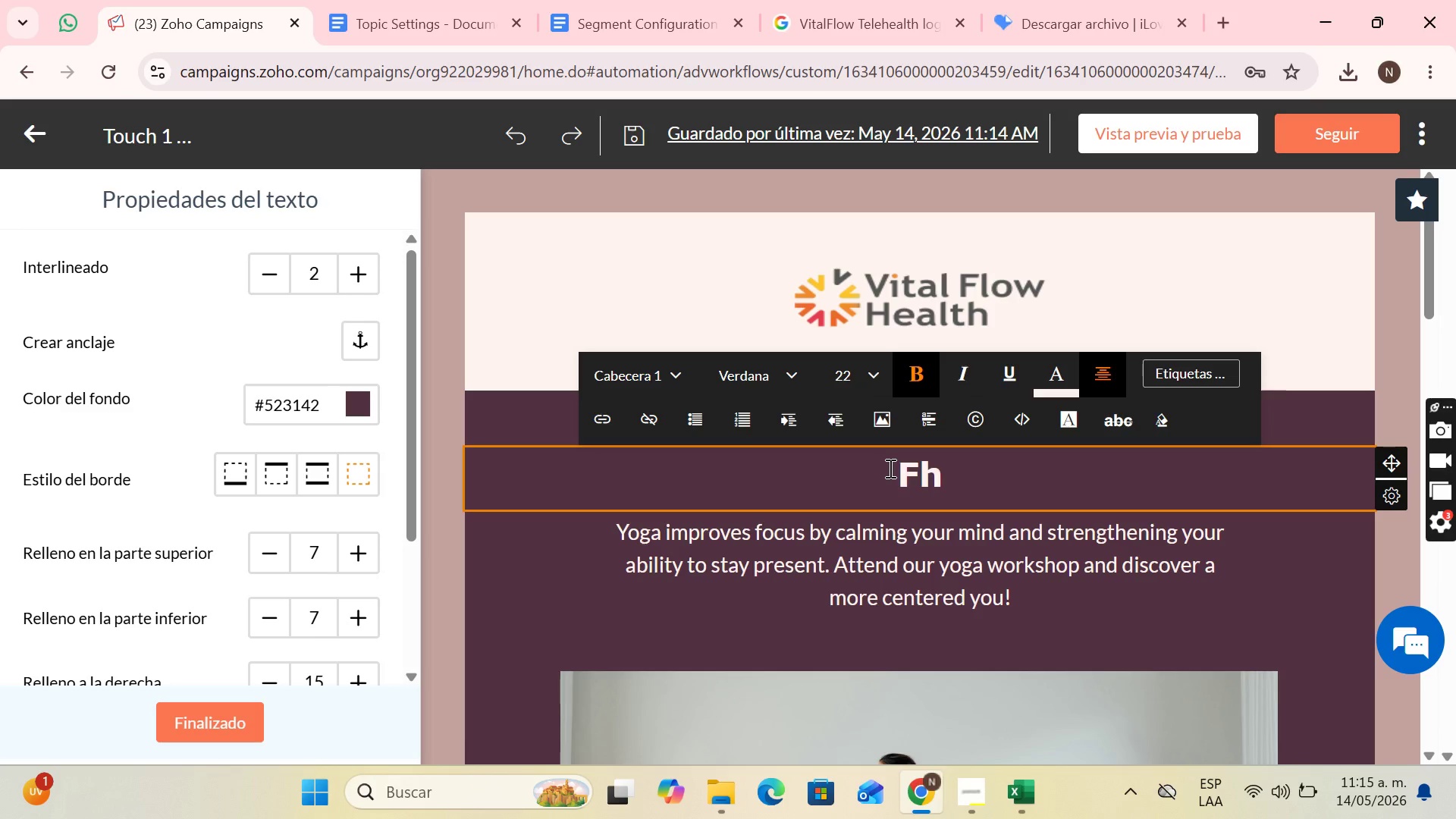 
key(Backspace)
 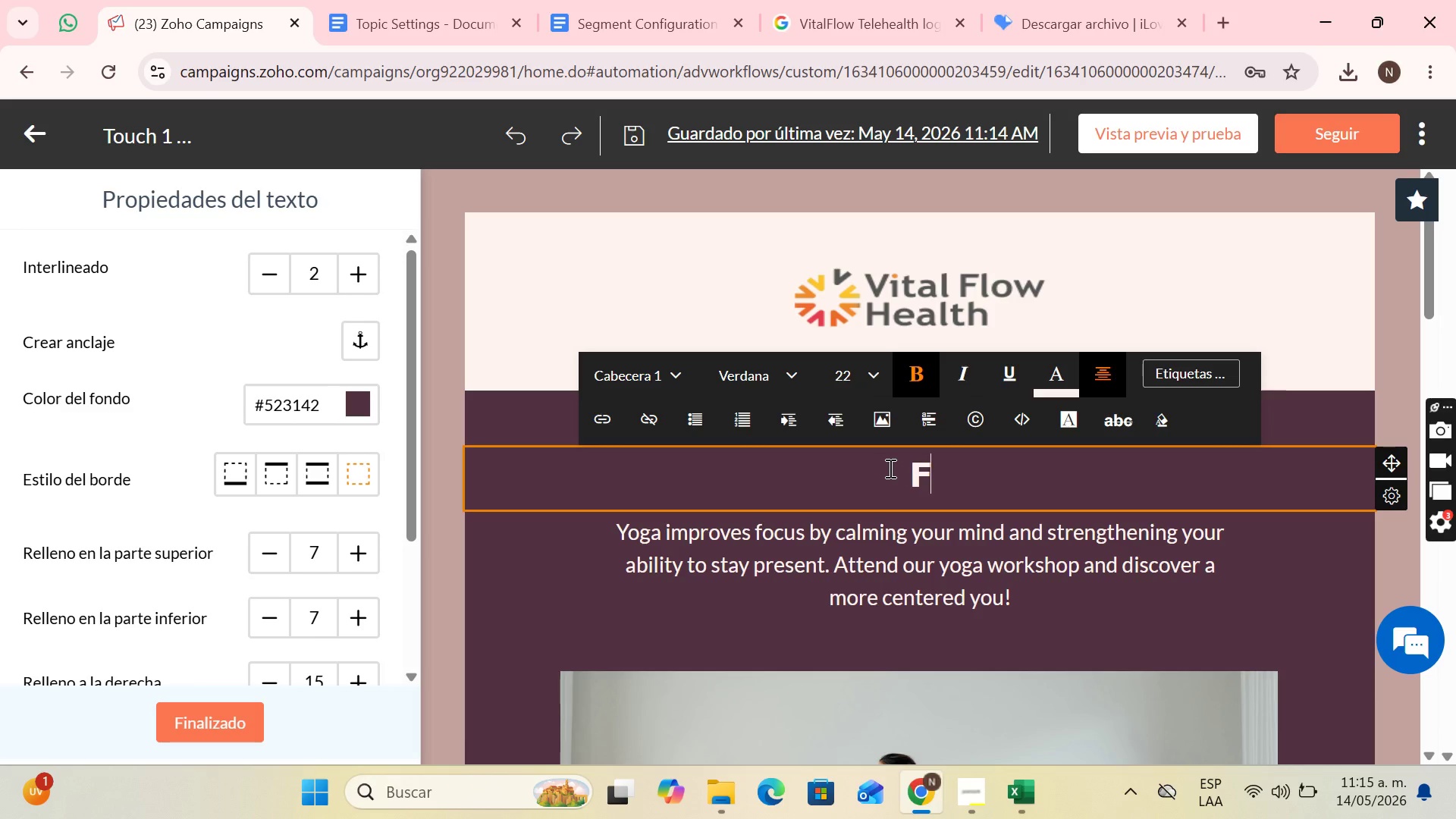 
key(H)
 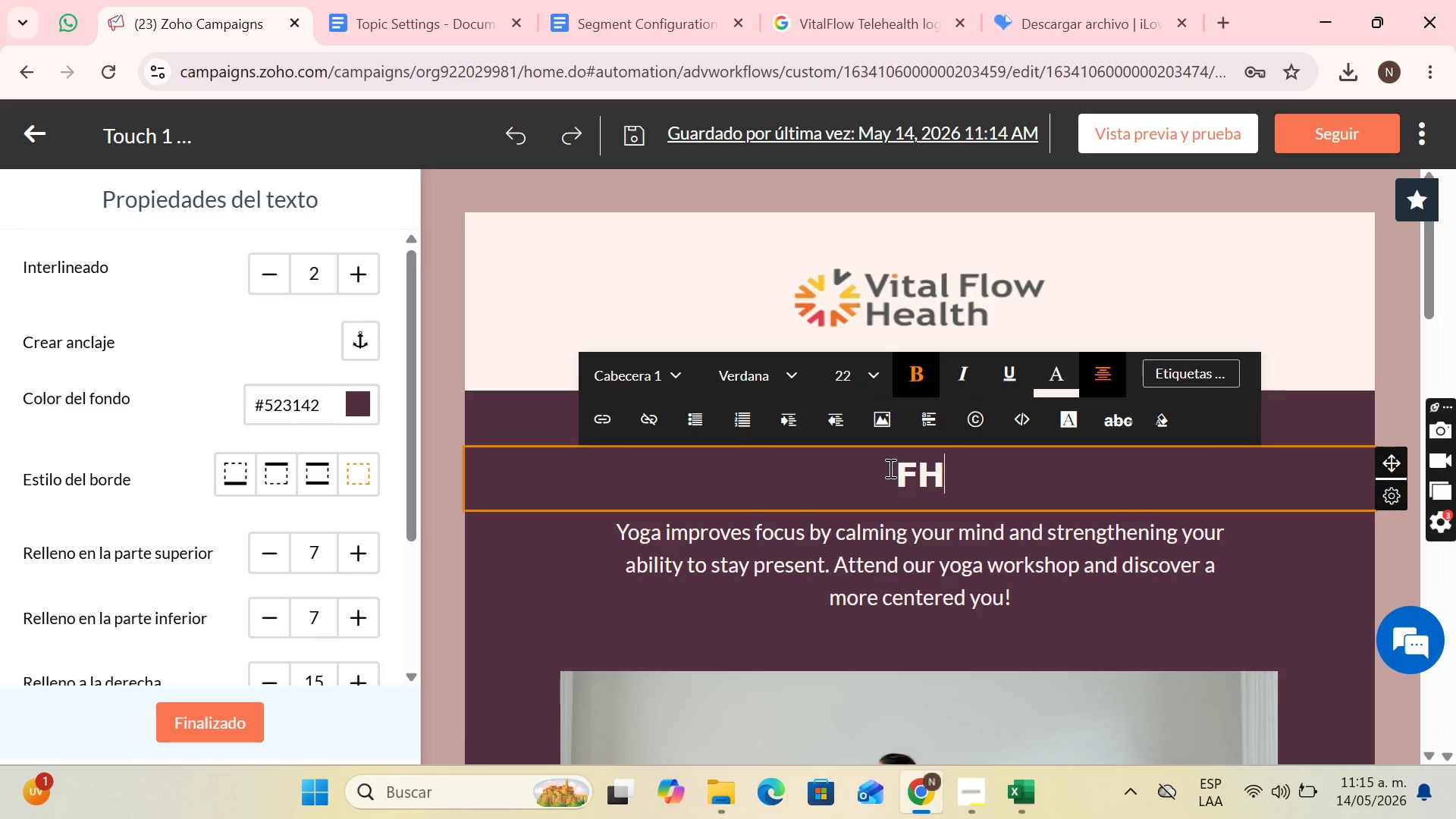 
key(CapsLock)
 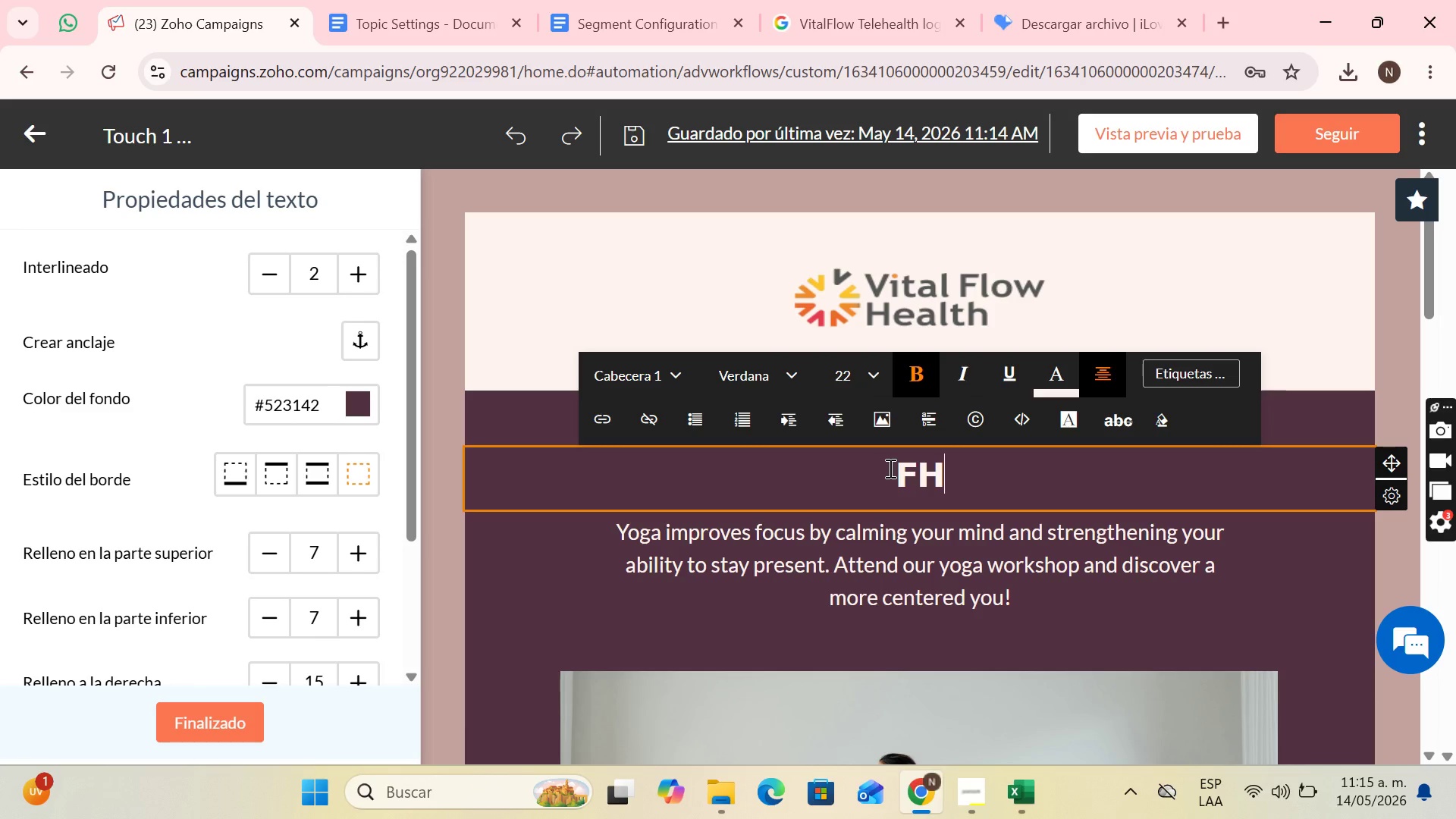 
key(PageUp)
 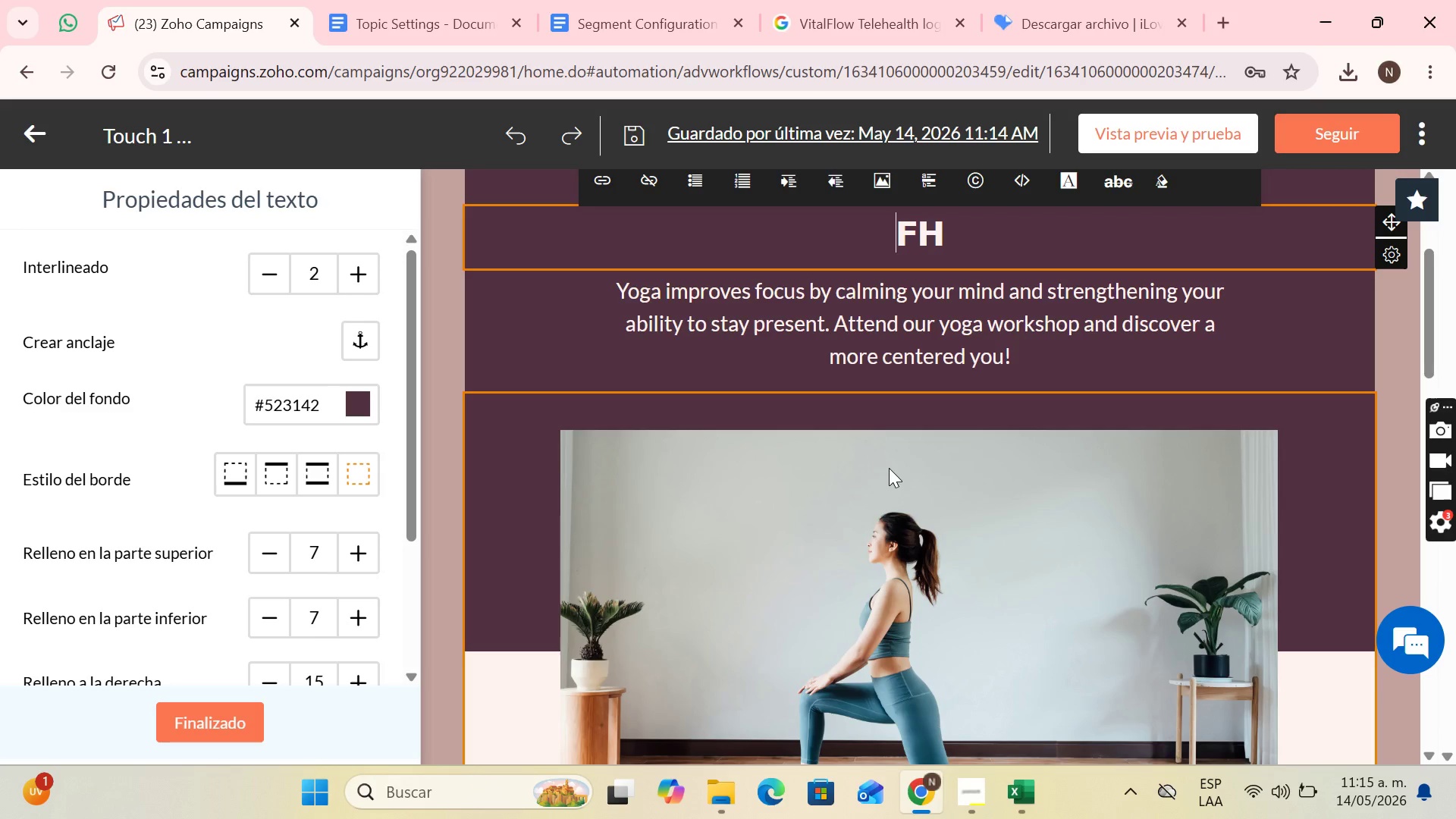 
key(ArrowLeft)
 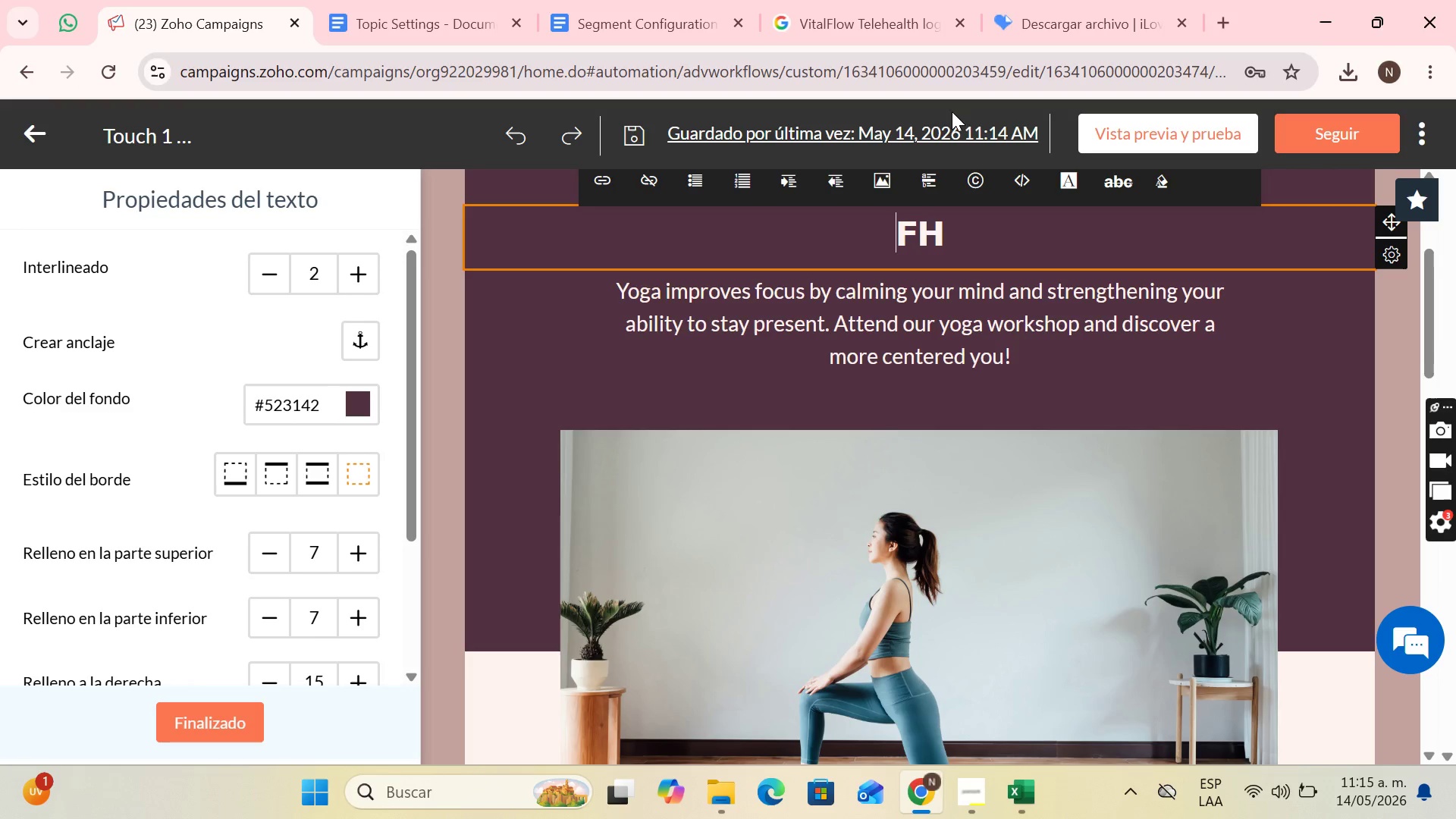 
left_click([923, 241])
 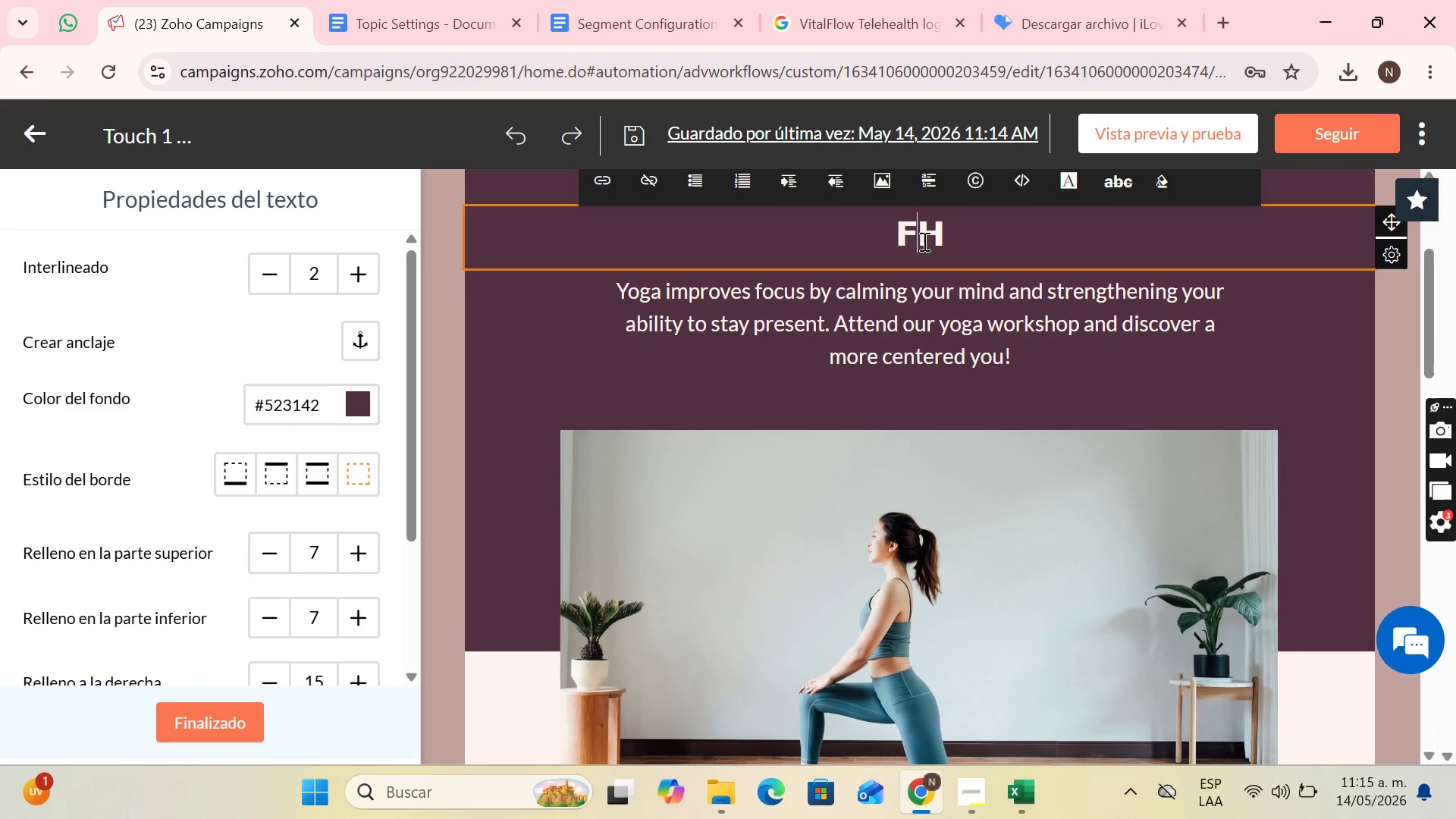 
key(Backspace)
 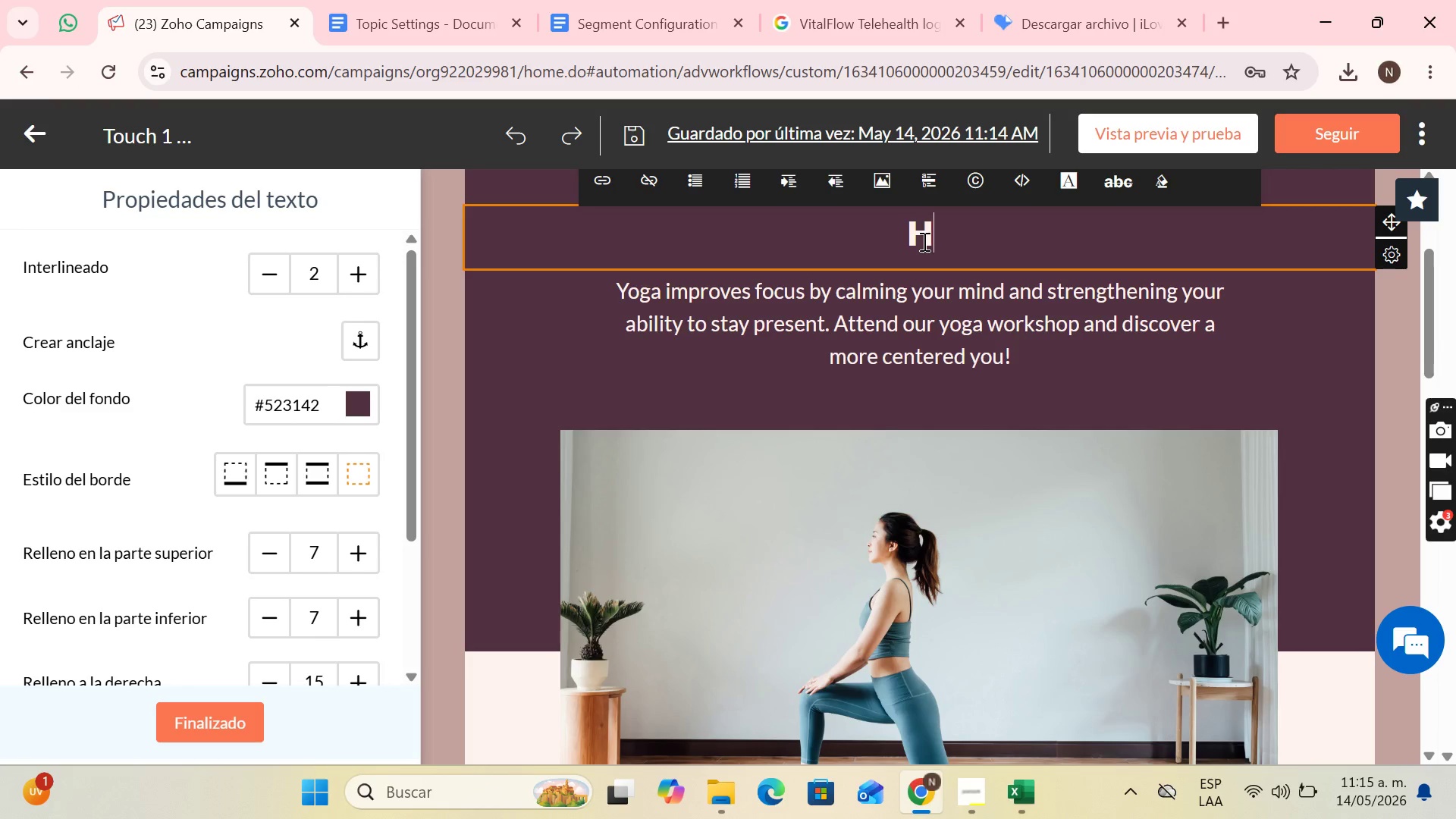 
key(ArrowRight)
 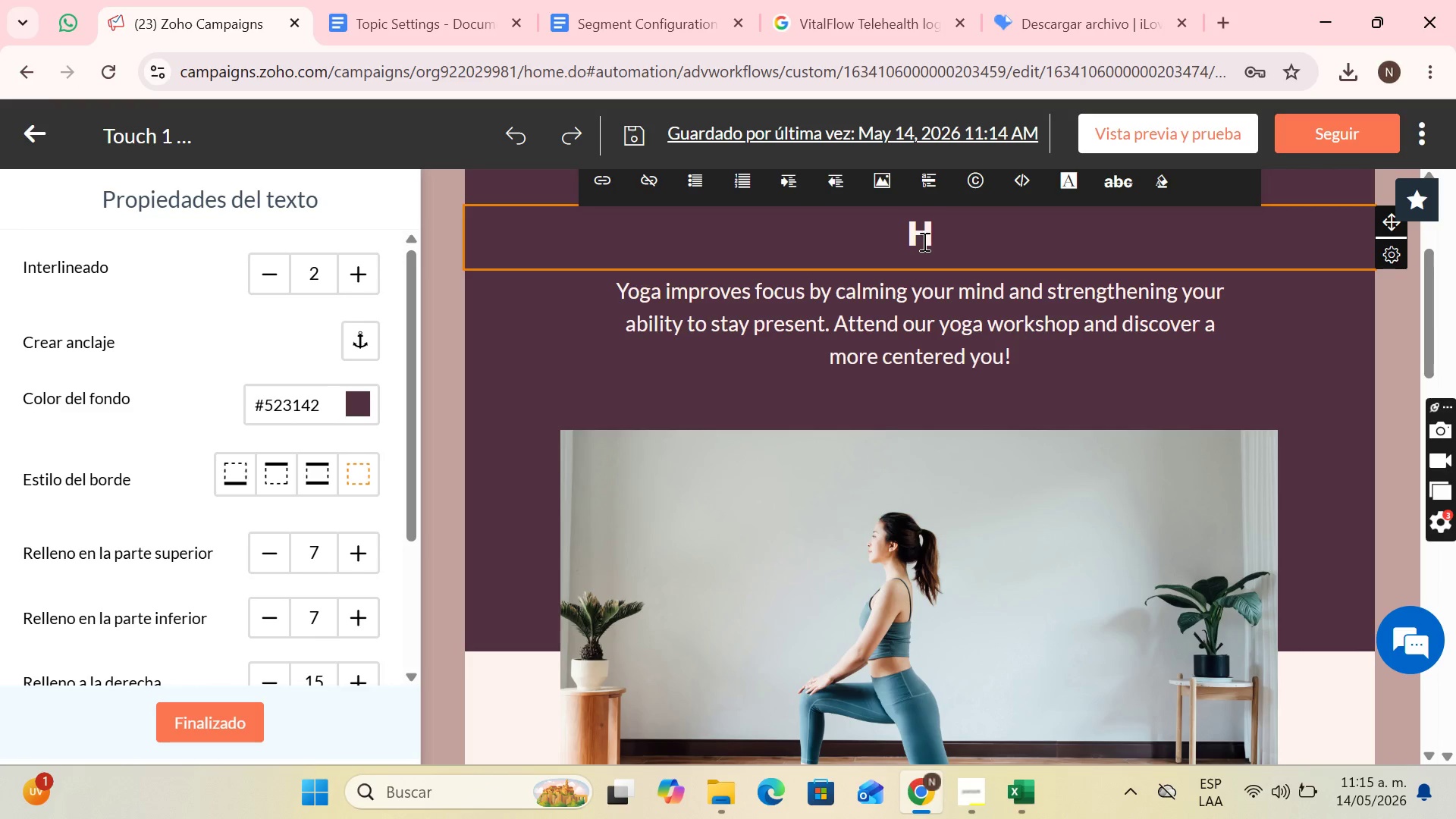 
type(h)
key(Backspace)
type(ello, )
 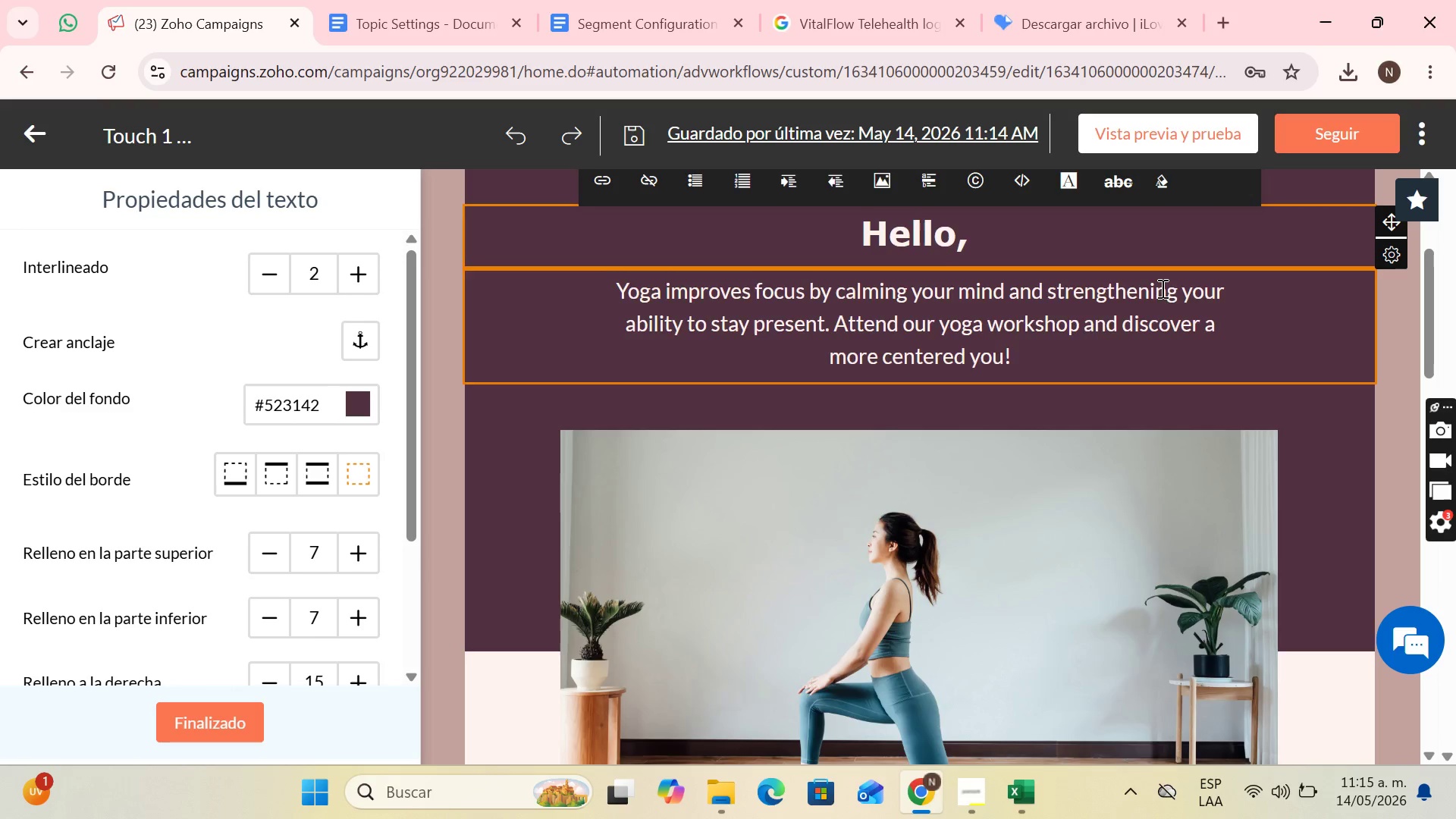 
scroll: coordinate [1161, 290], scroll_direction: up, amount: 1.0
 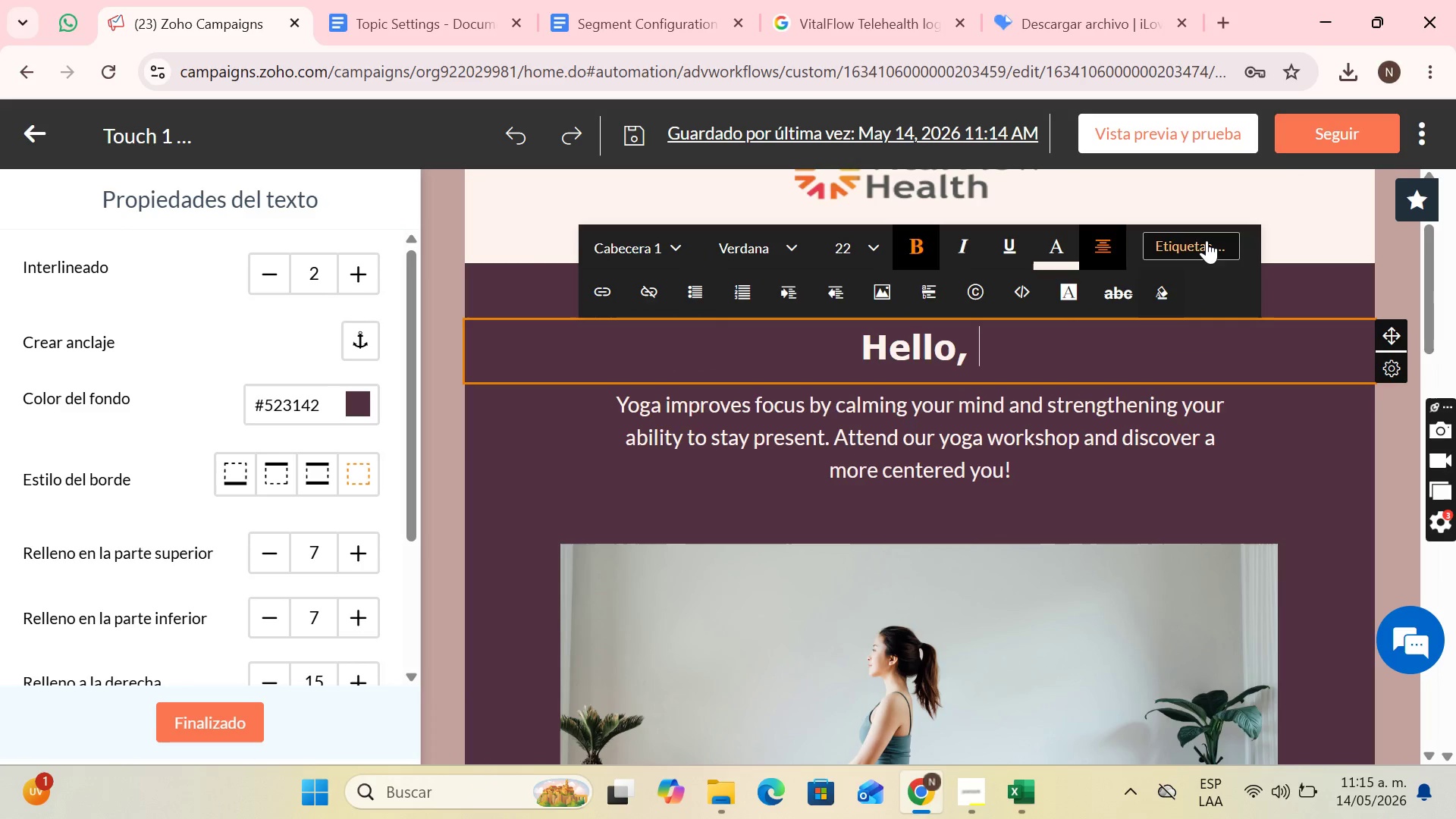 
left_click([1207, 240])
 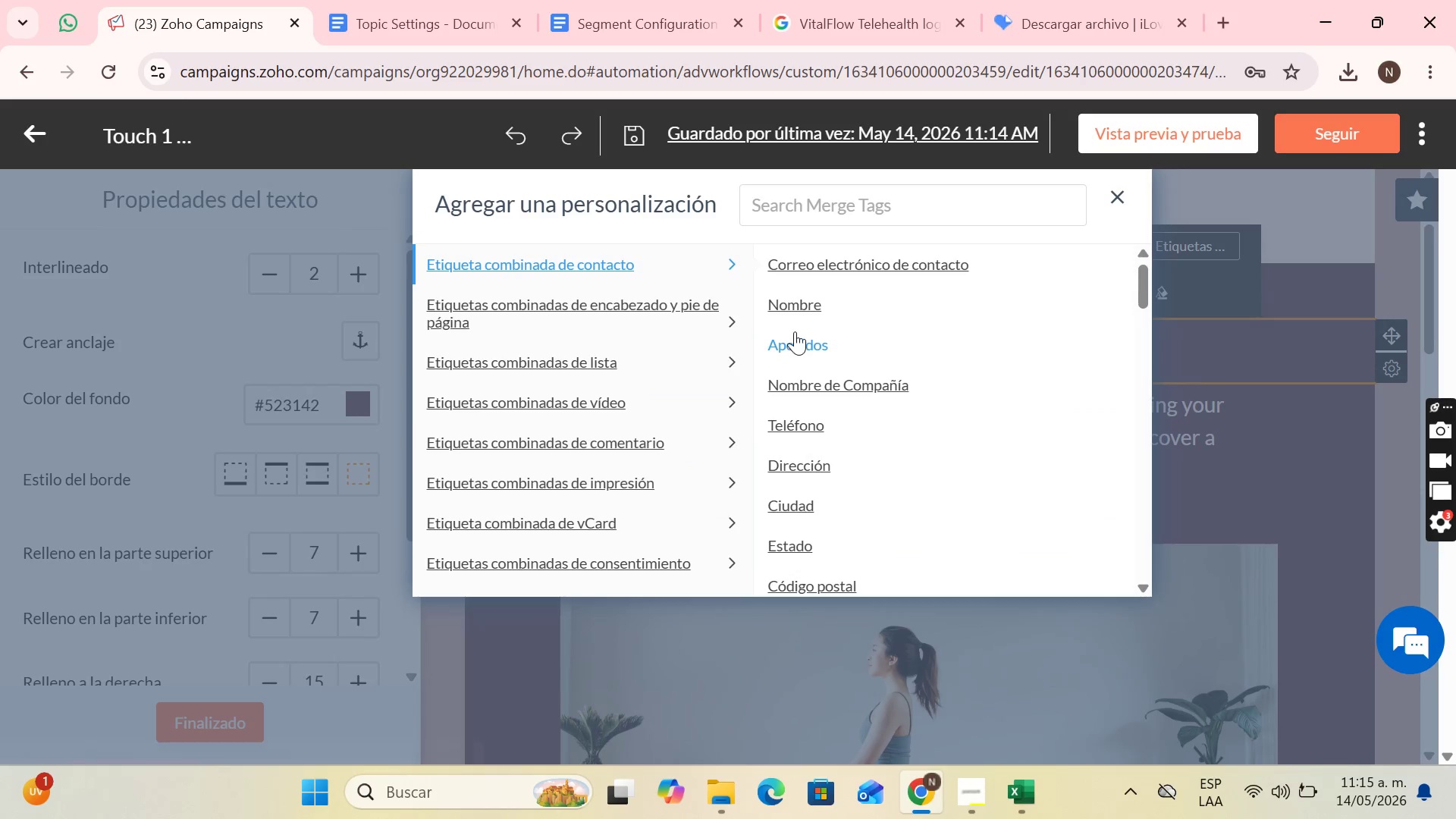 
left_click([800, 307])
 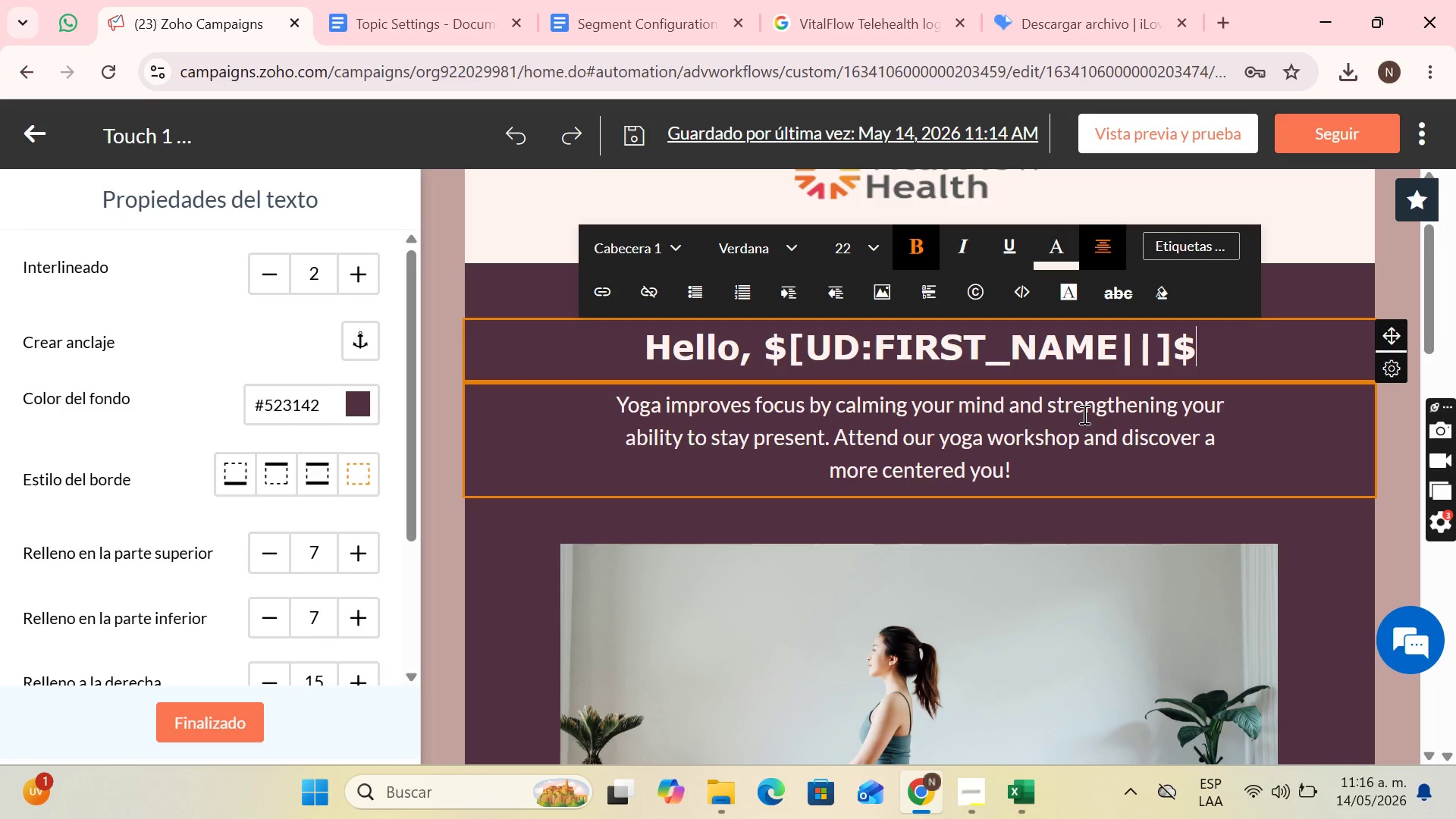 
wait(19.47)
 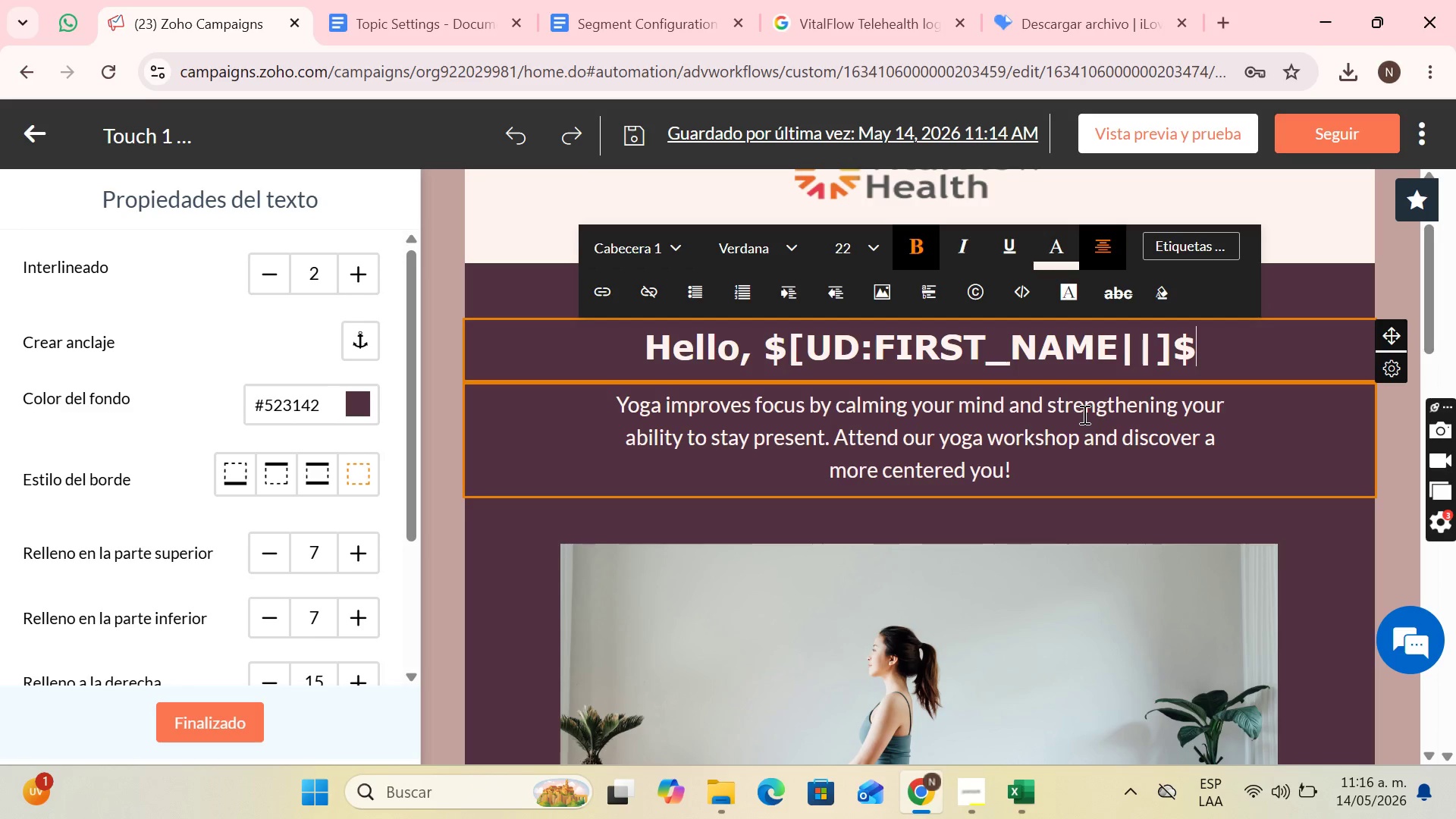 
left_click_drag(start_coordinate=[629, 402], to_coordinate=[934, 445])
 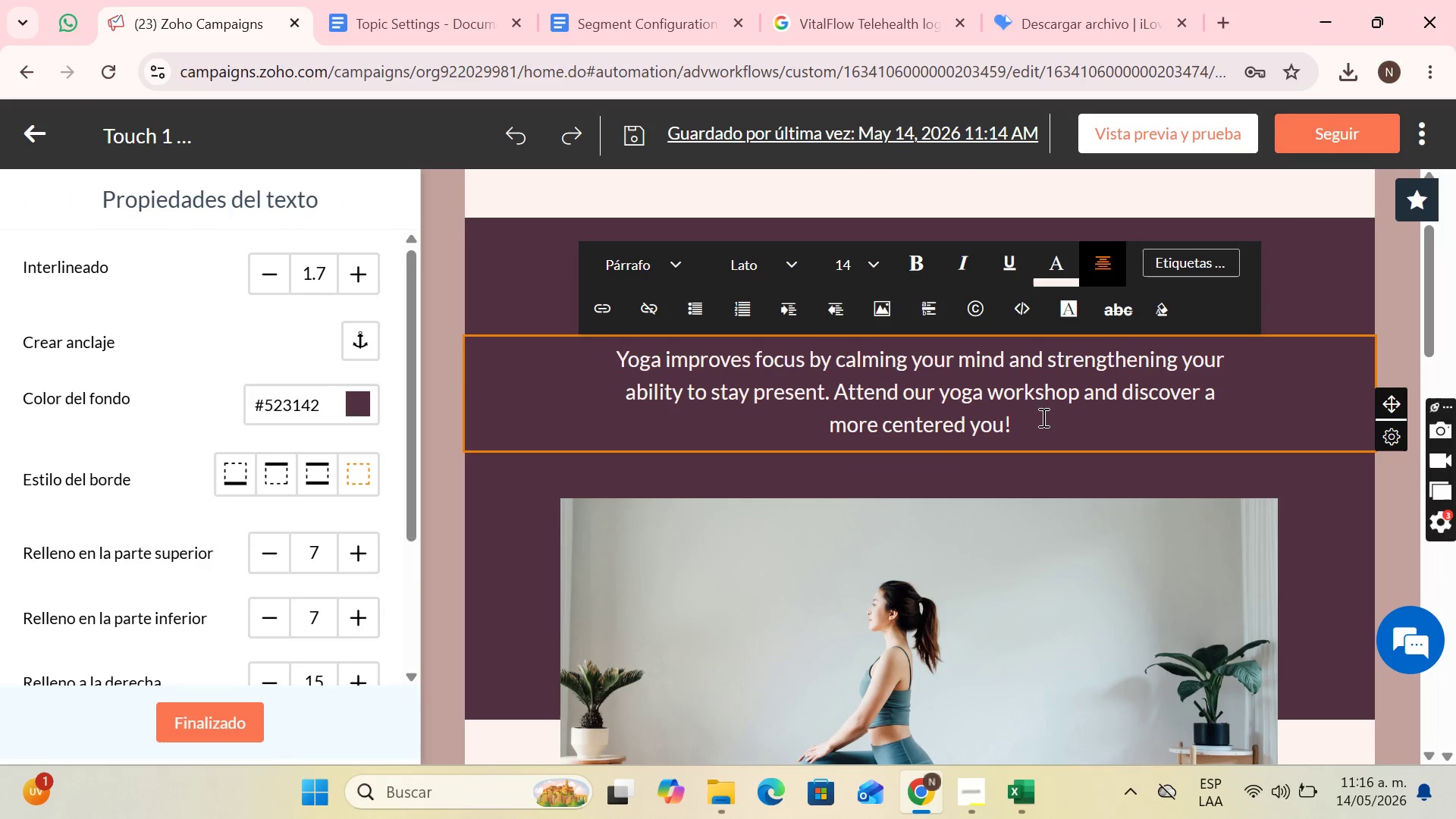 
left_click_drag(start_coordinate=[1039, 419], to_coordinate=[629, 352])
 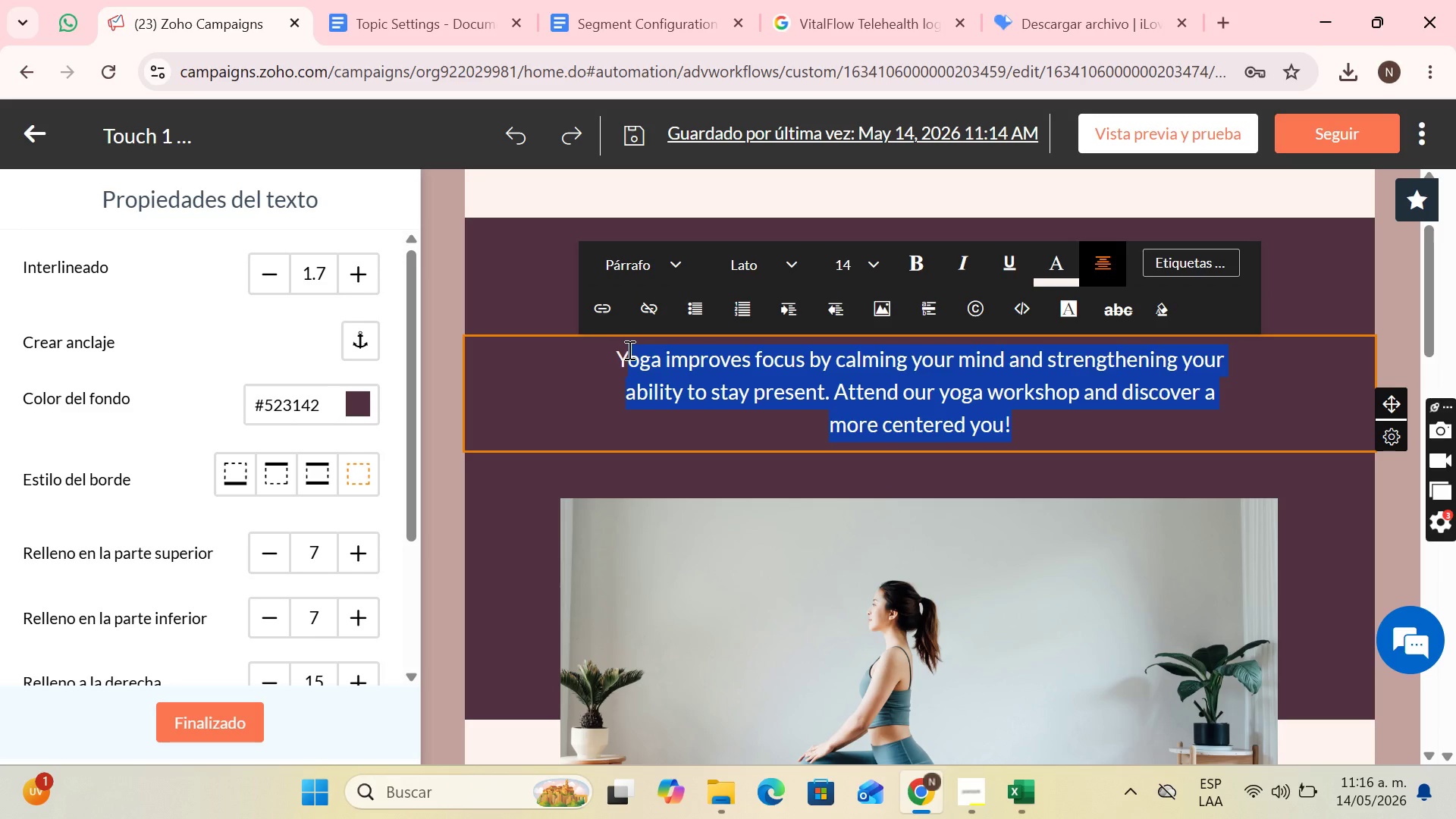 
key(CapsLock)
 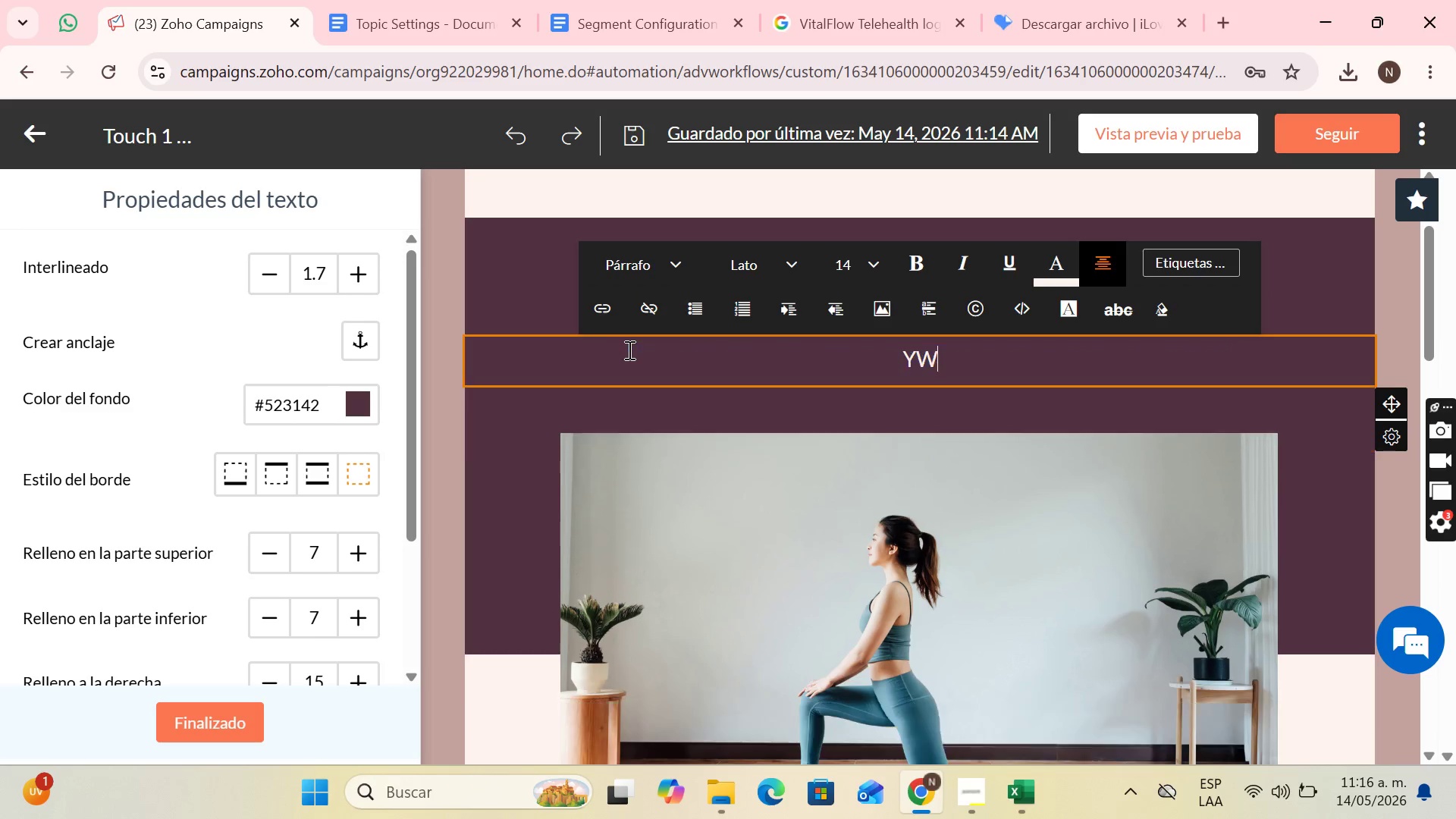 
key(W)
 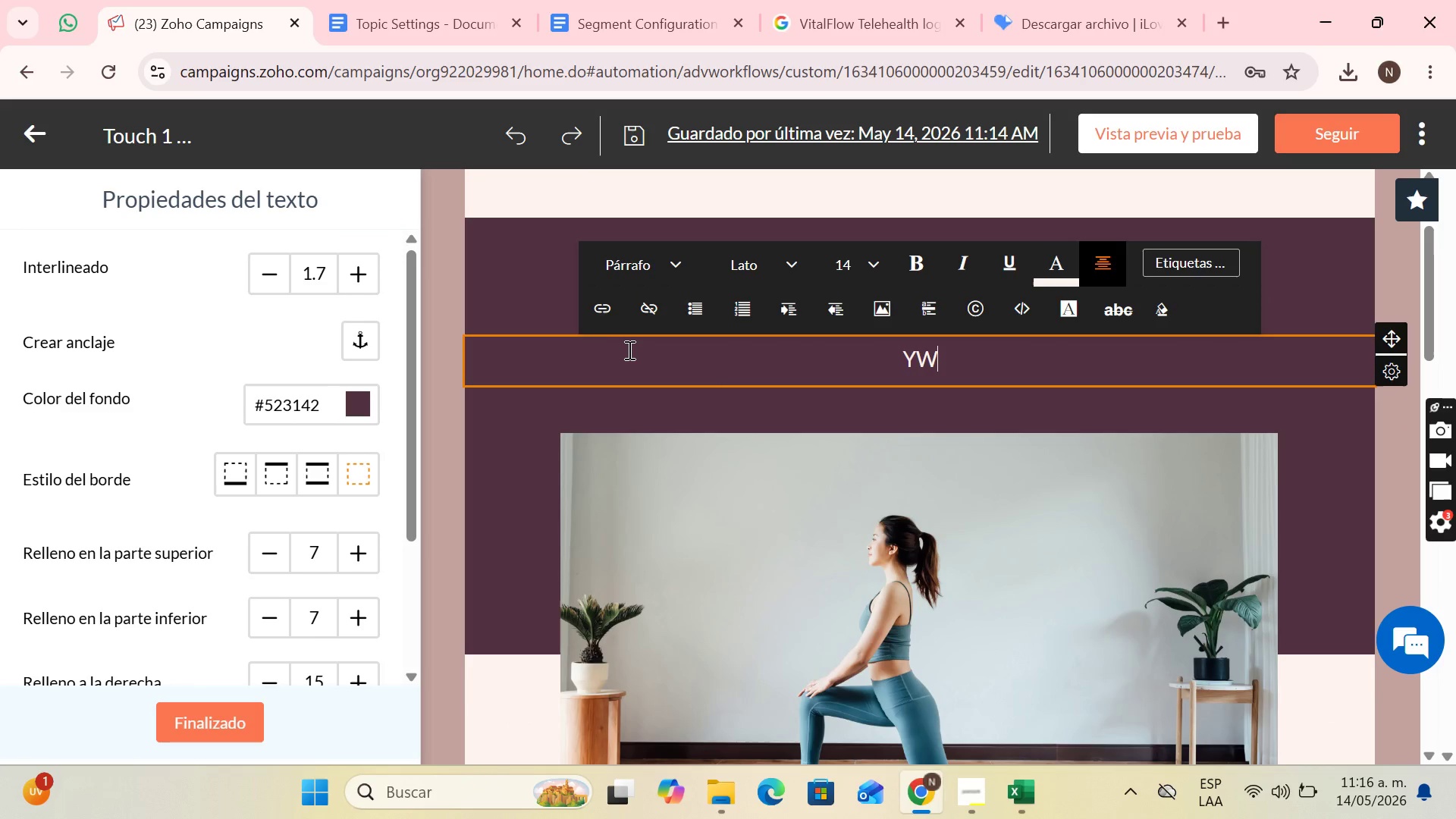 
key(CapsLock)
 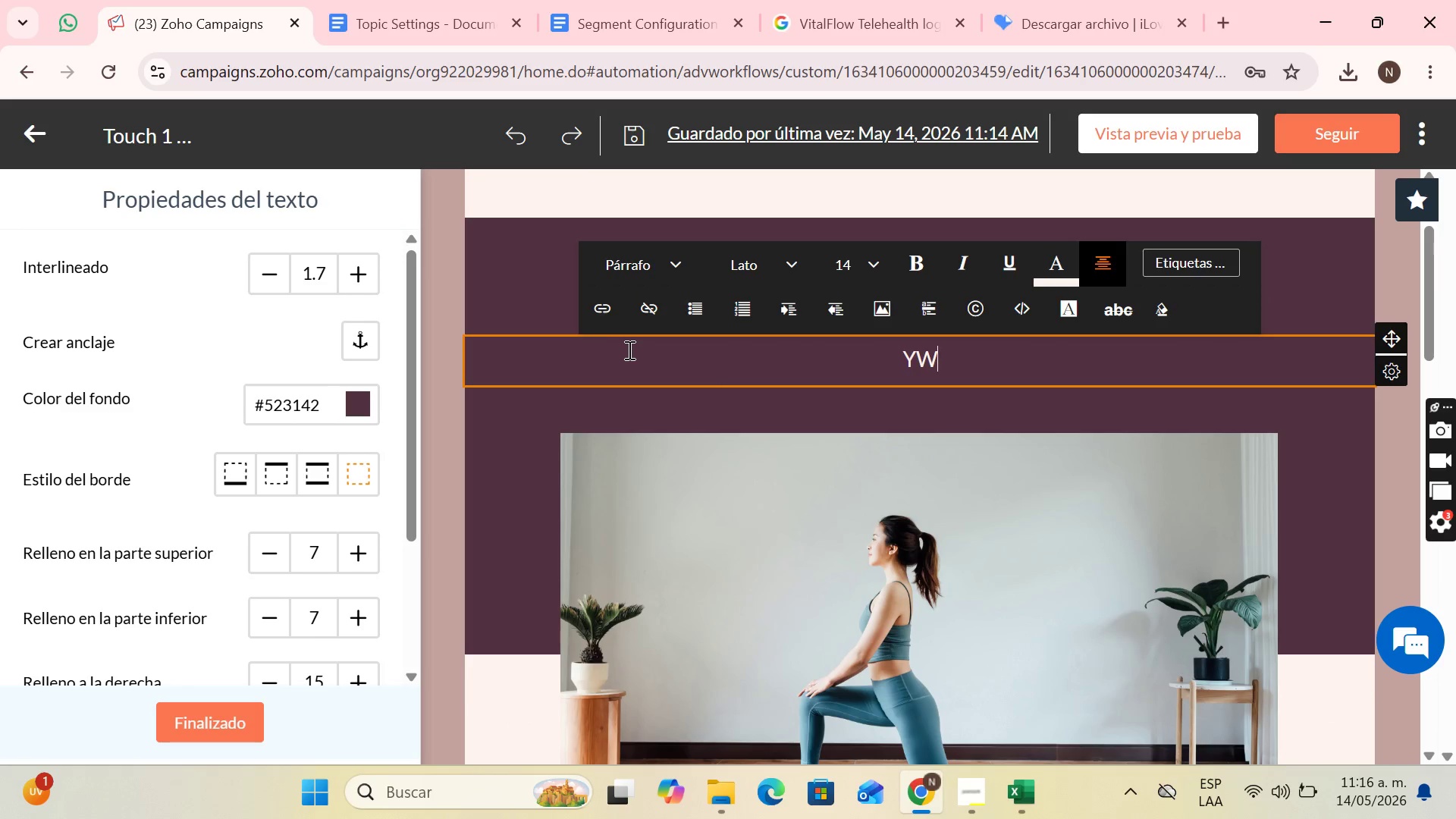 
key(ArrowLeft)
 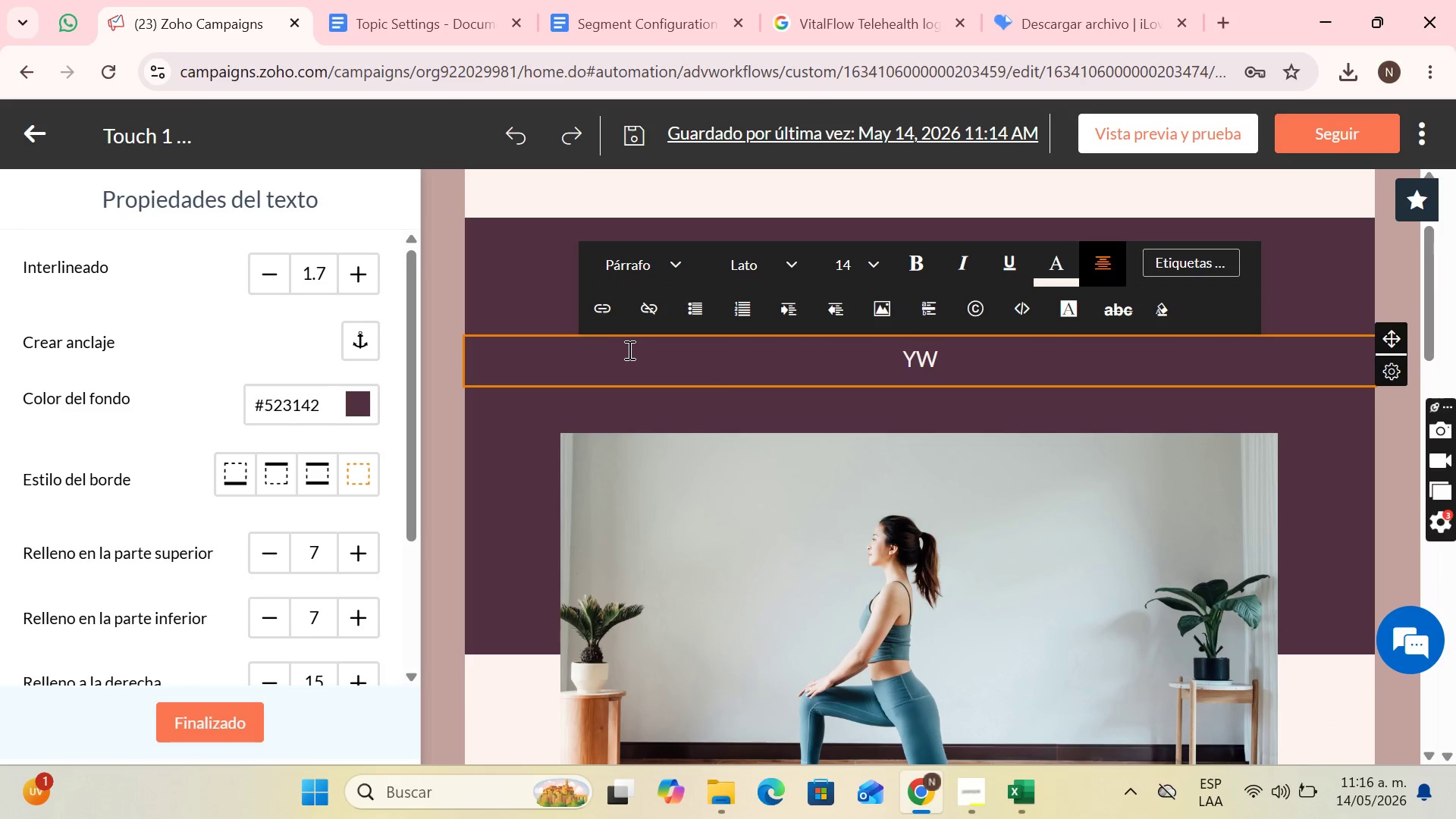 
key(Backspace)
 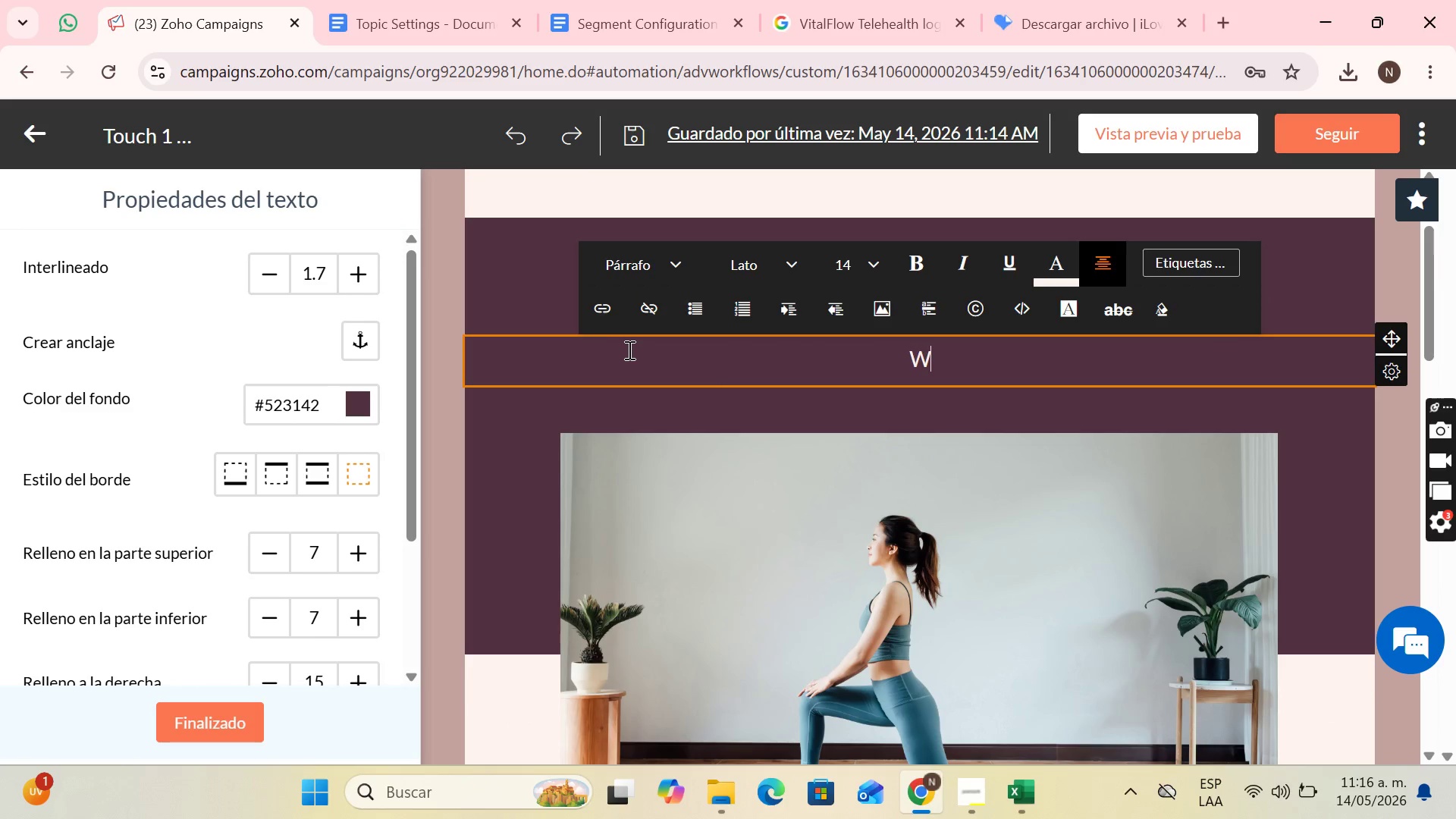 
key(ArrowRight)
 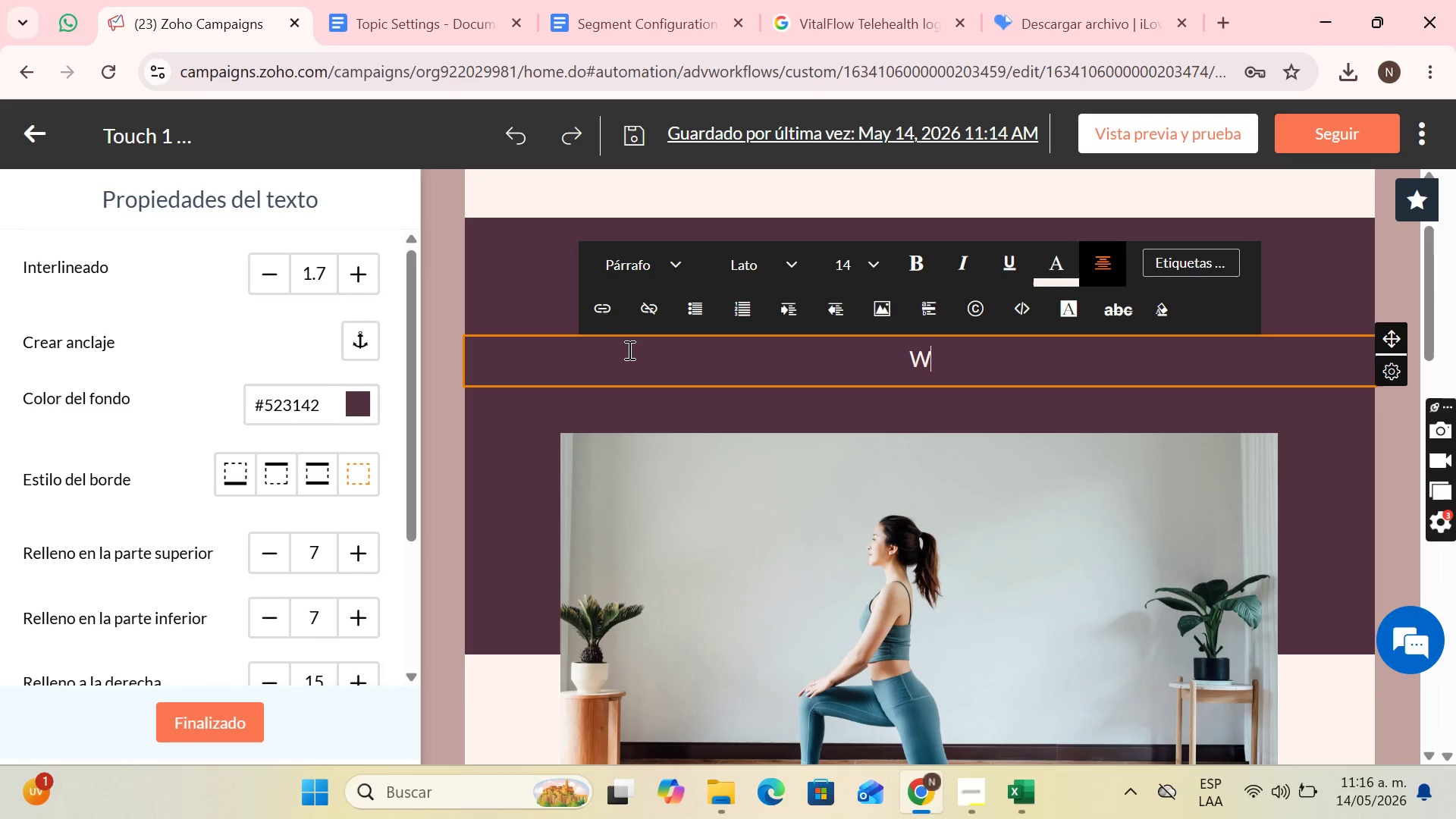 
key(E)
 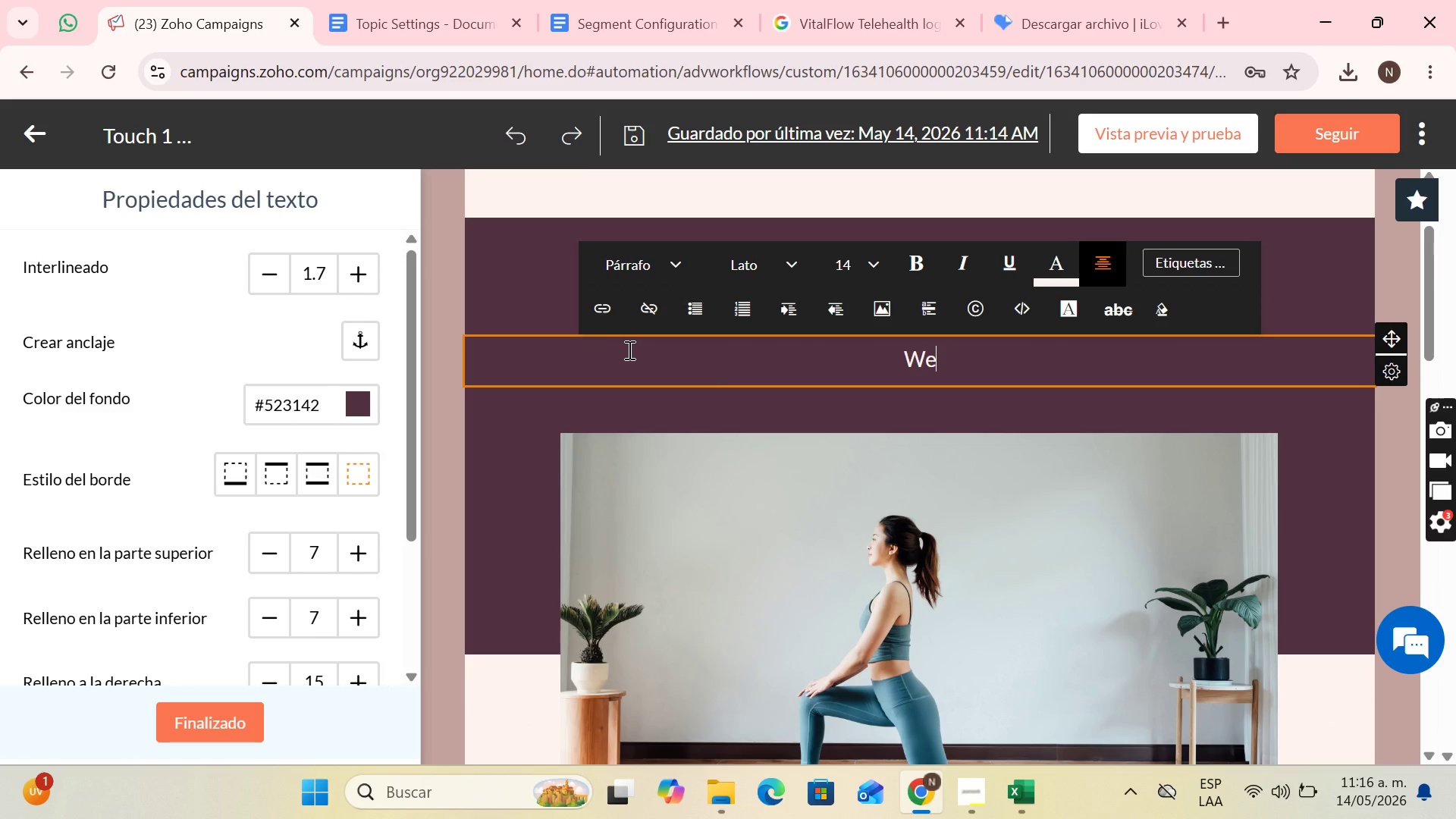 
type( understand that achieving a real balance is not a matter of chance, but of design. We are happy to know )
 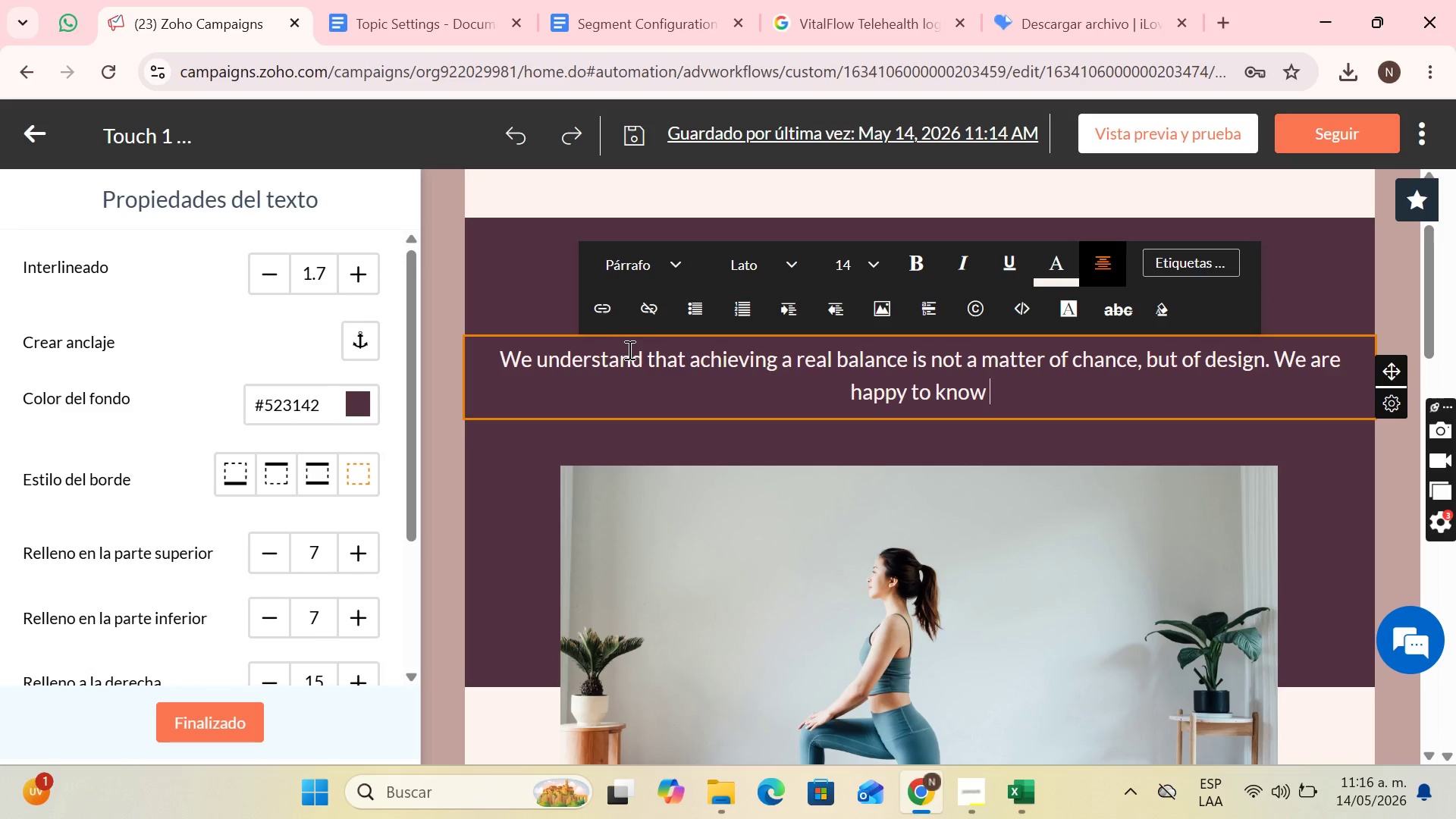 
type(that your current pro)
key(Backspace)
type(iority is )
 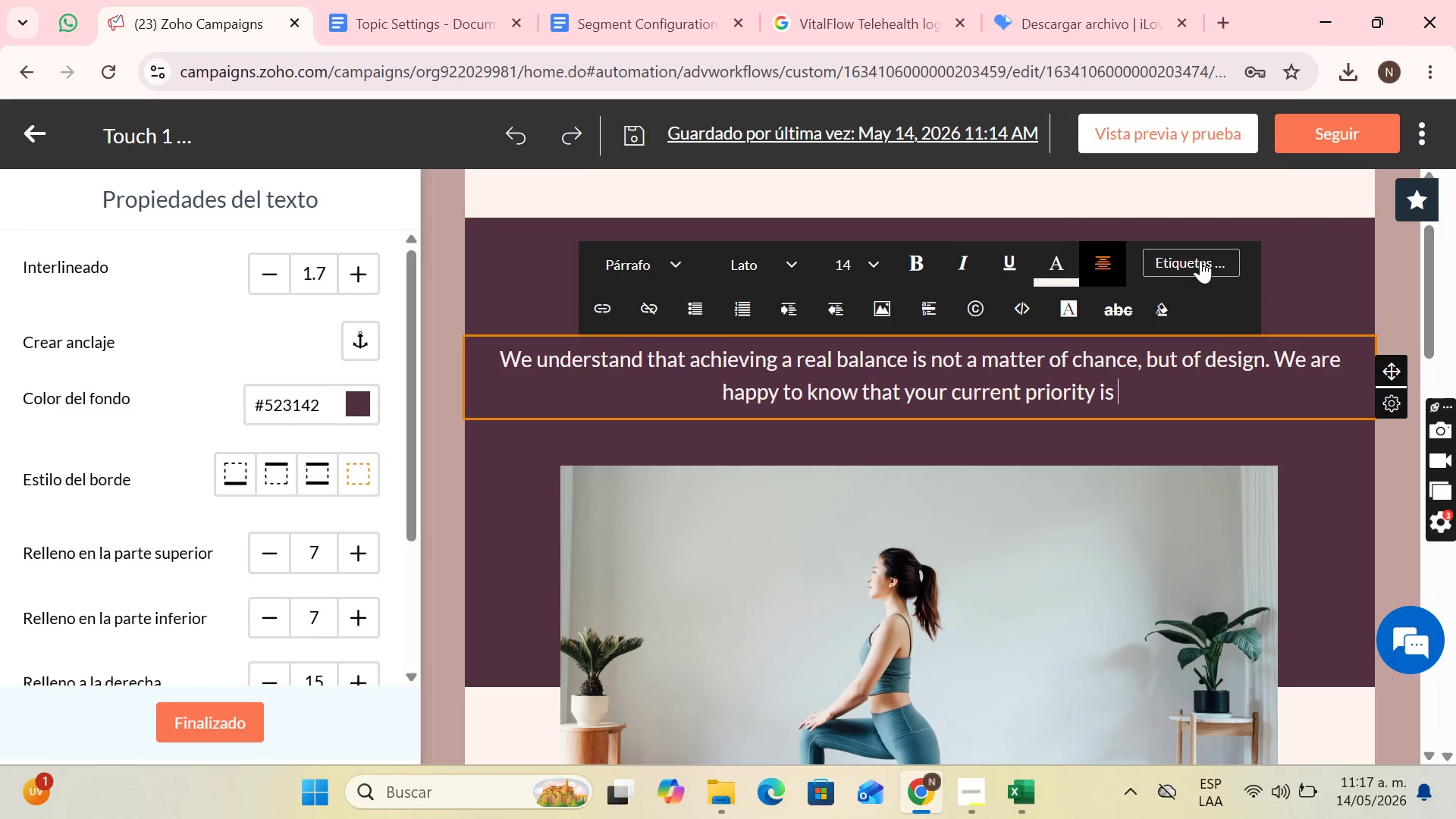 
left_click([1194, 257])
 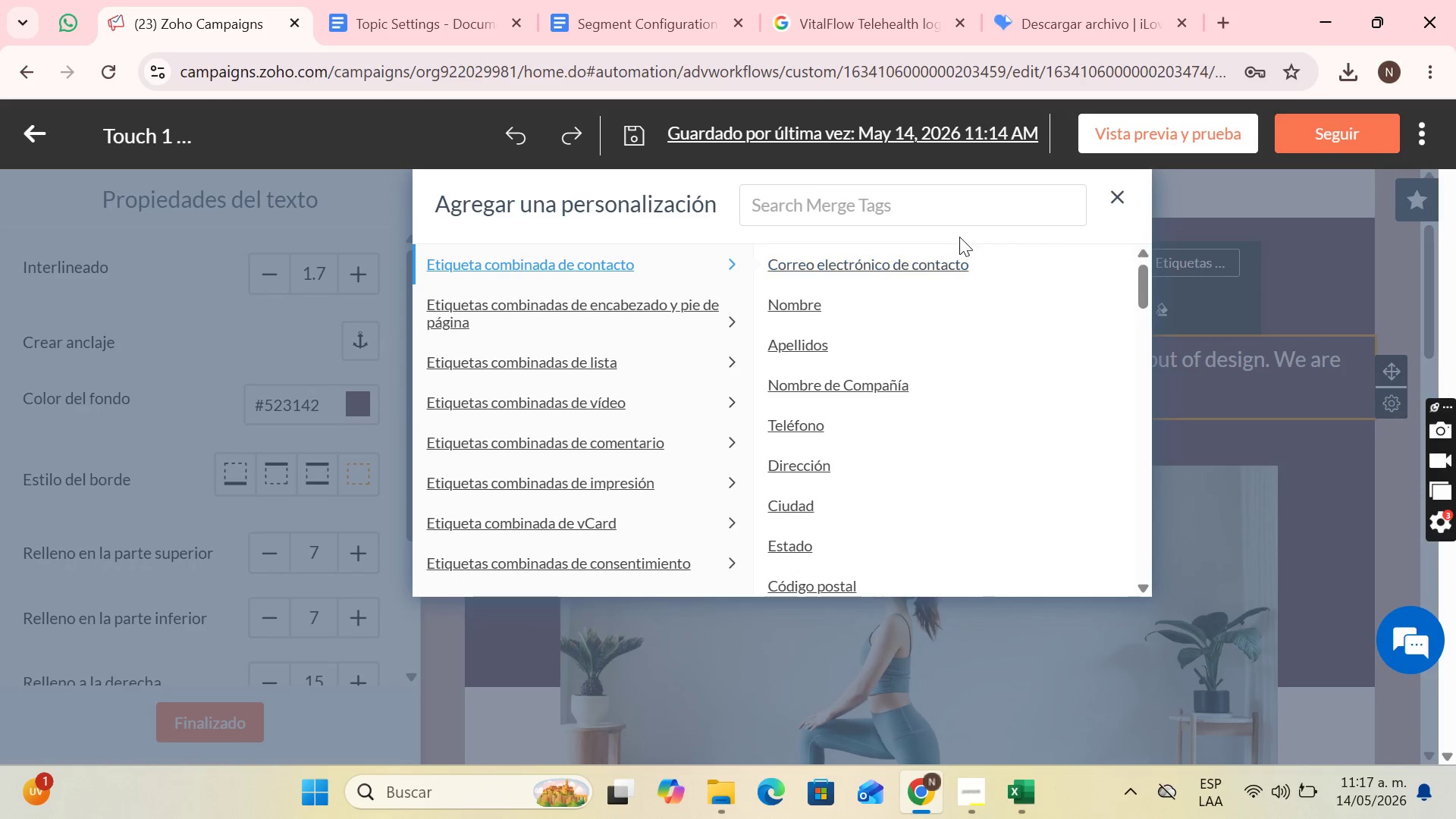 
left_click([954, 216])
 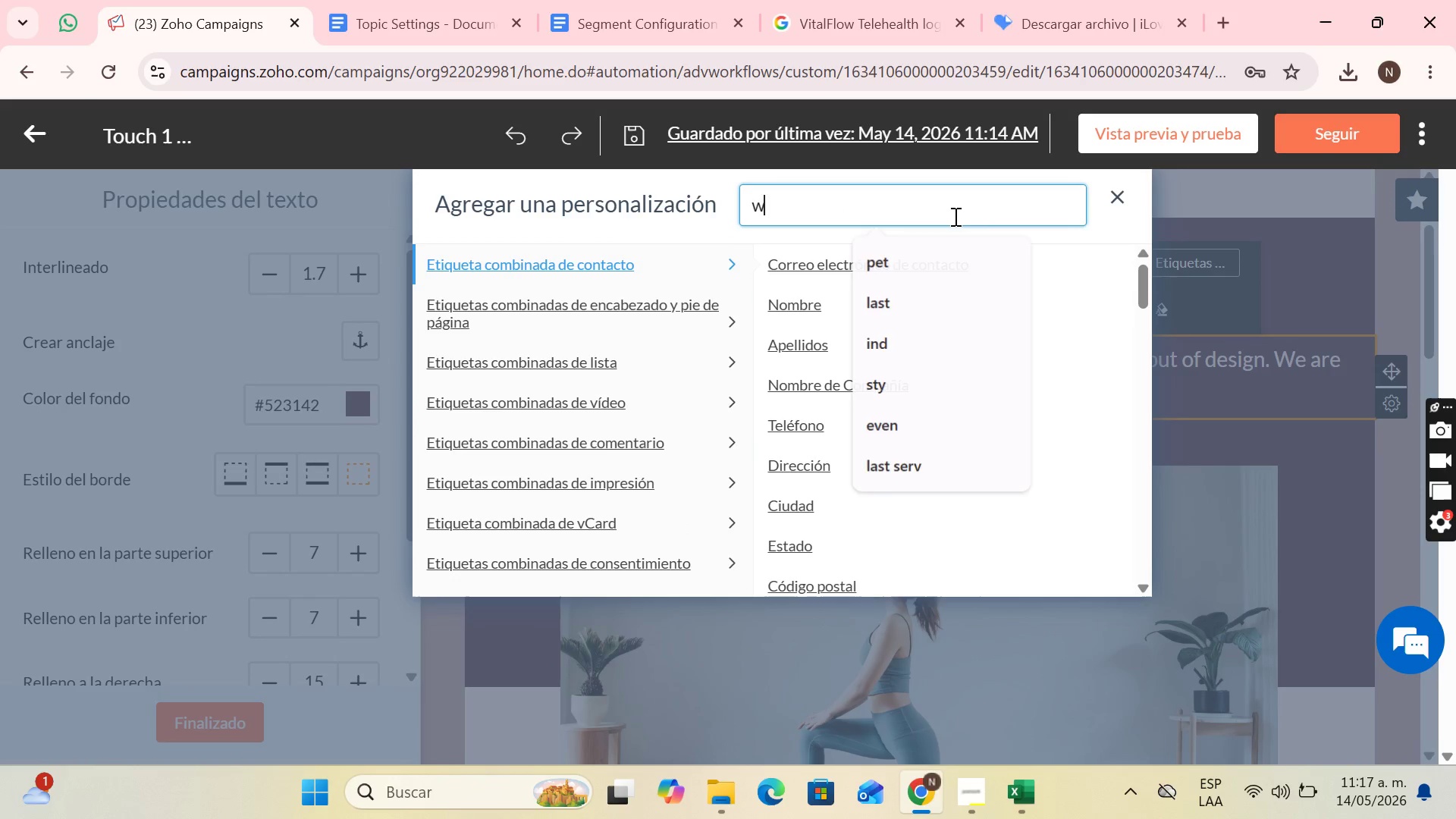 
type(well)
 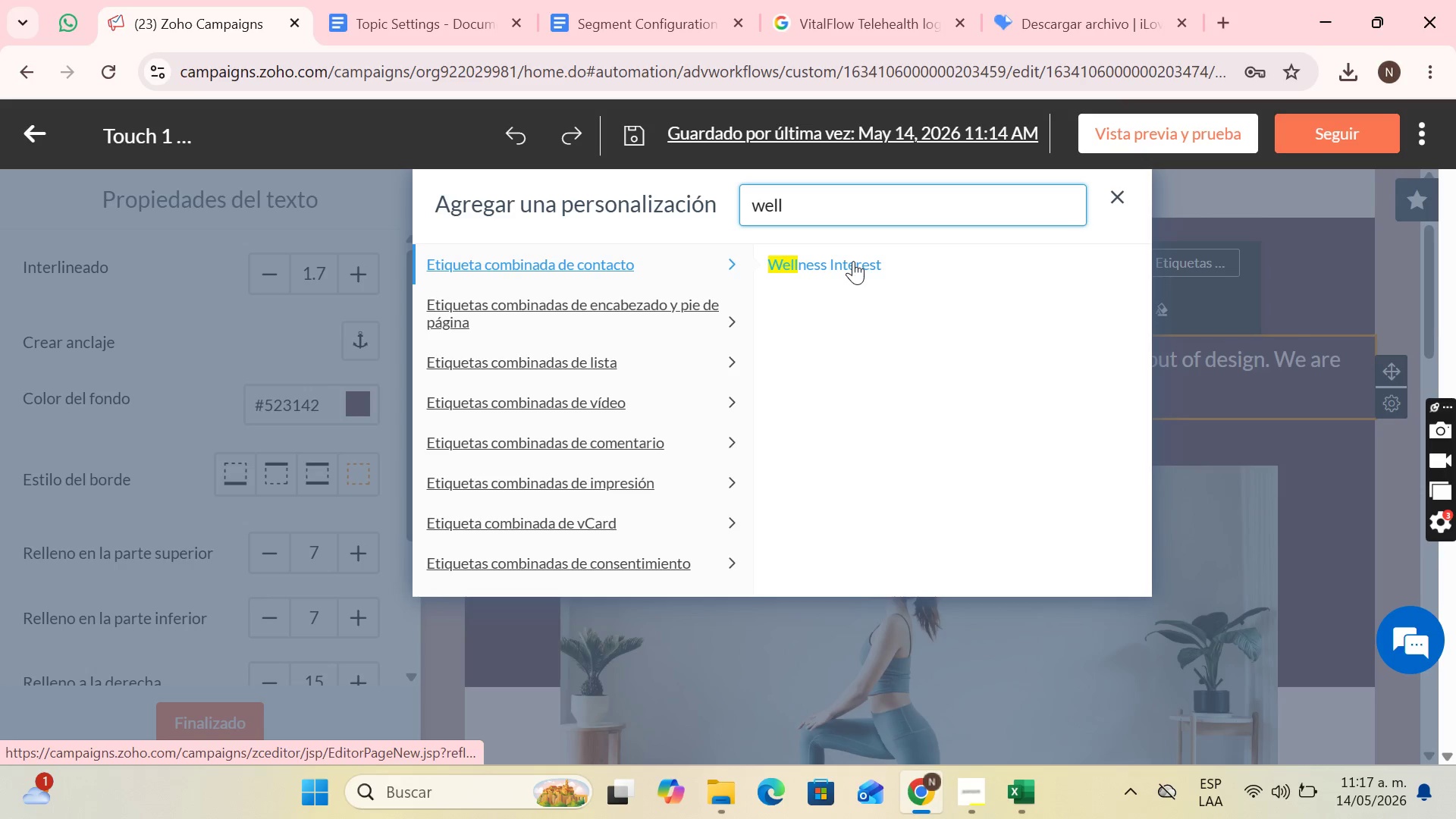 
left_click([853, 261])
 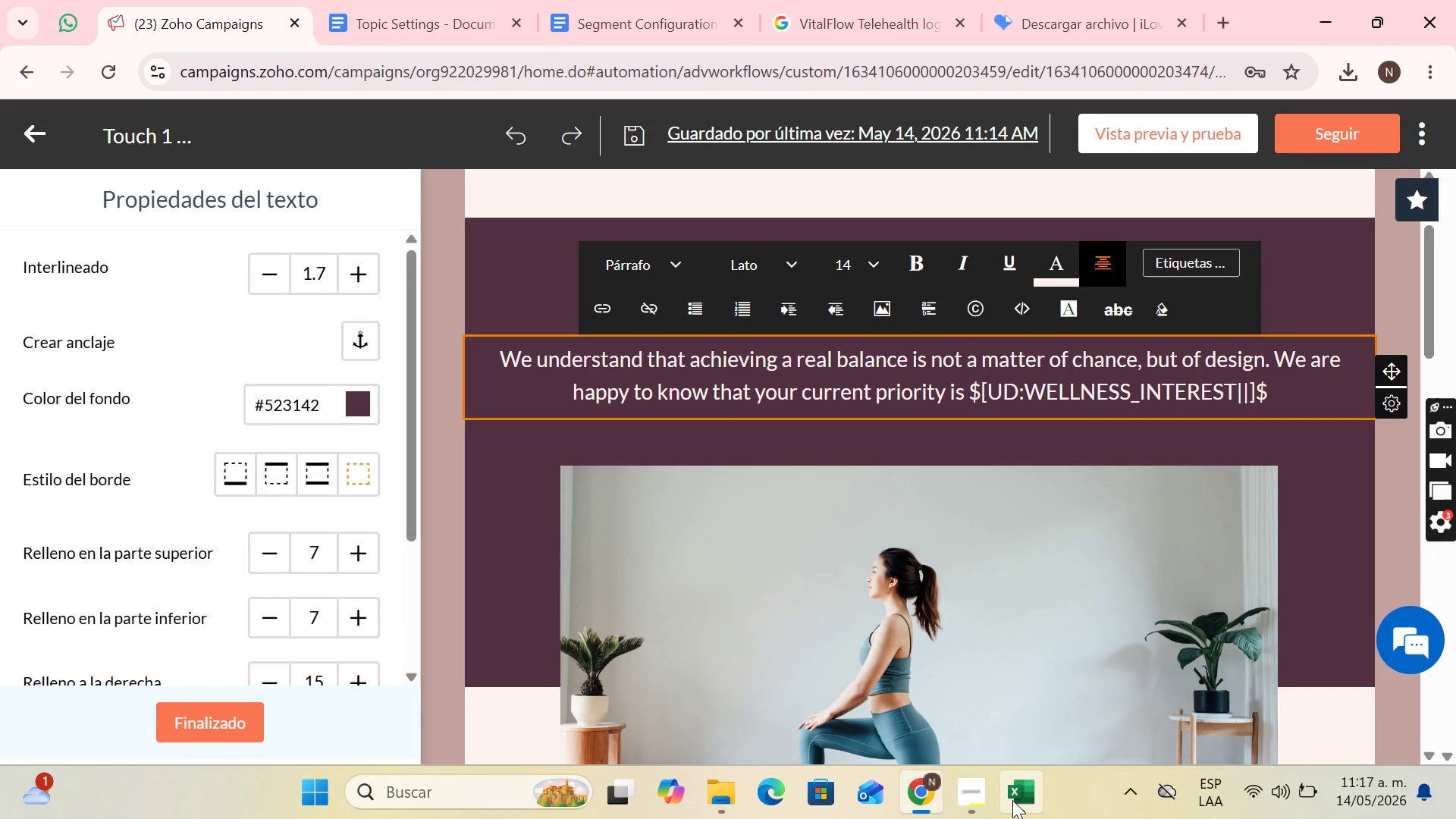 
mouse_move([1009, 698])
 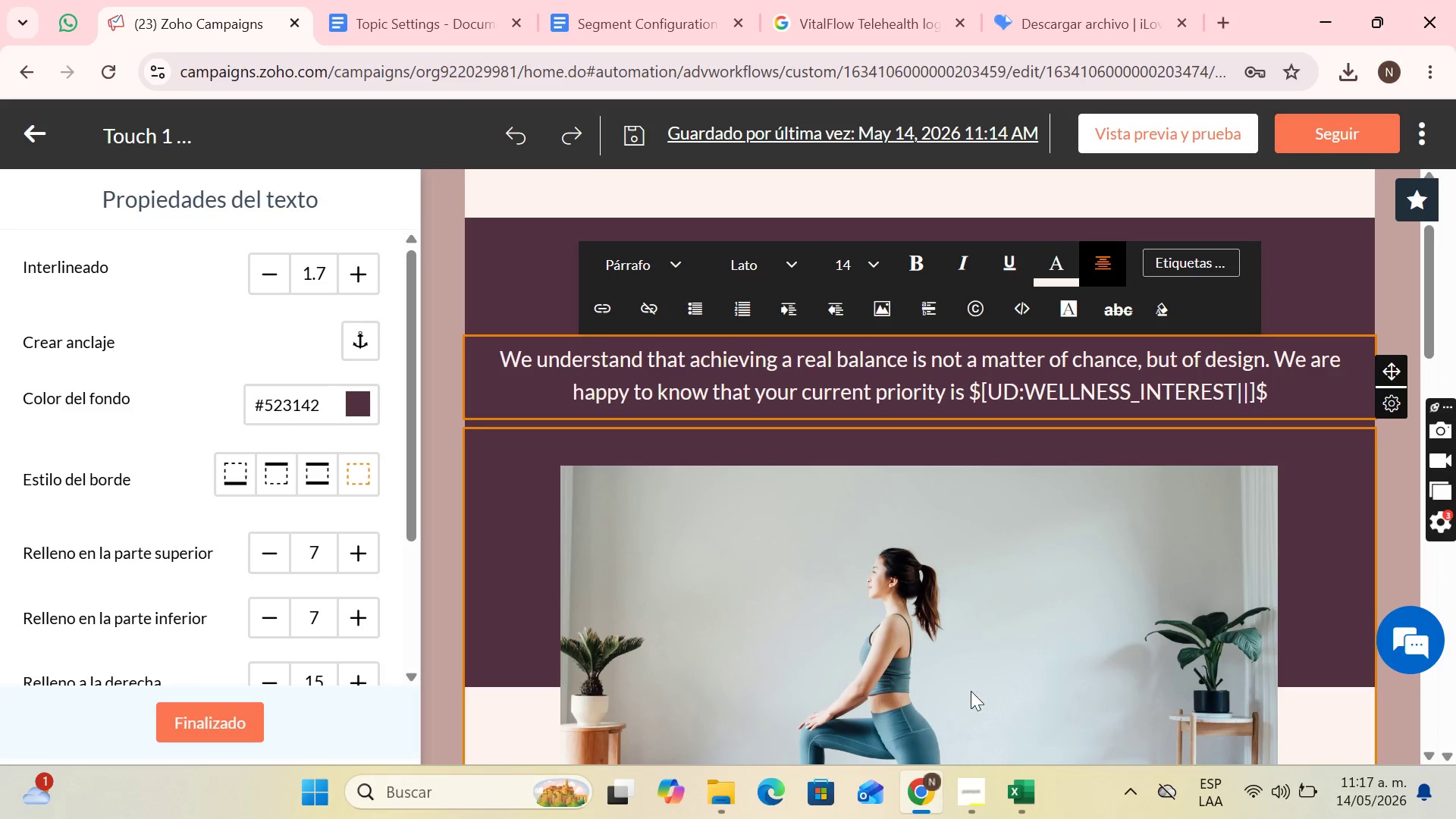 
left_click([1033, 800])
 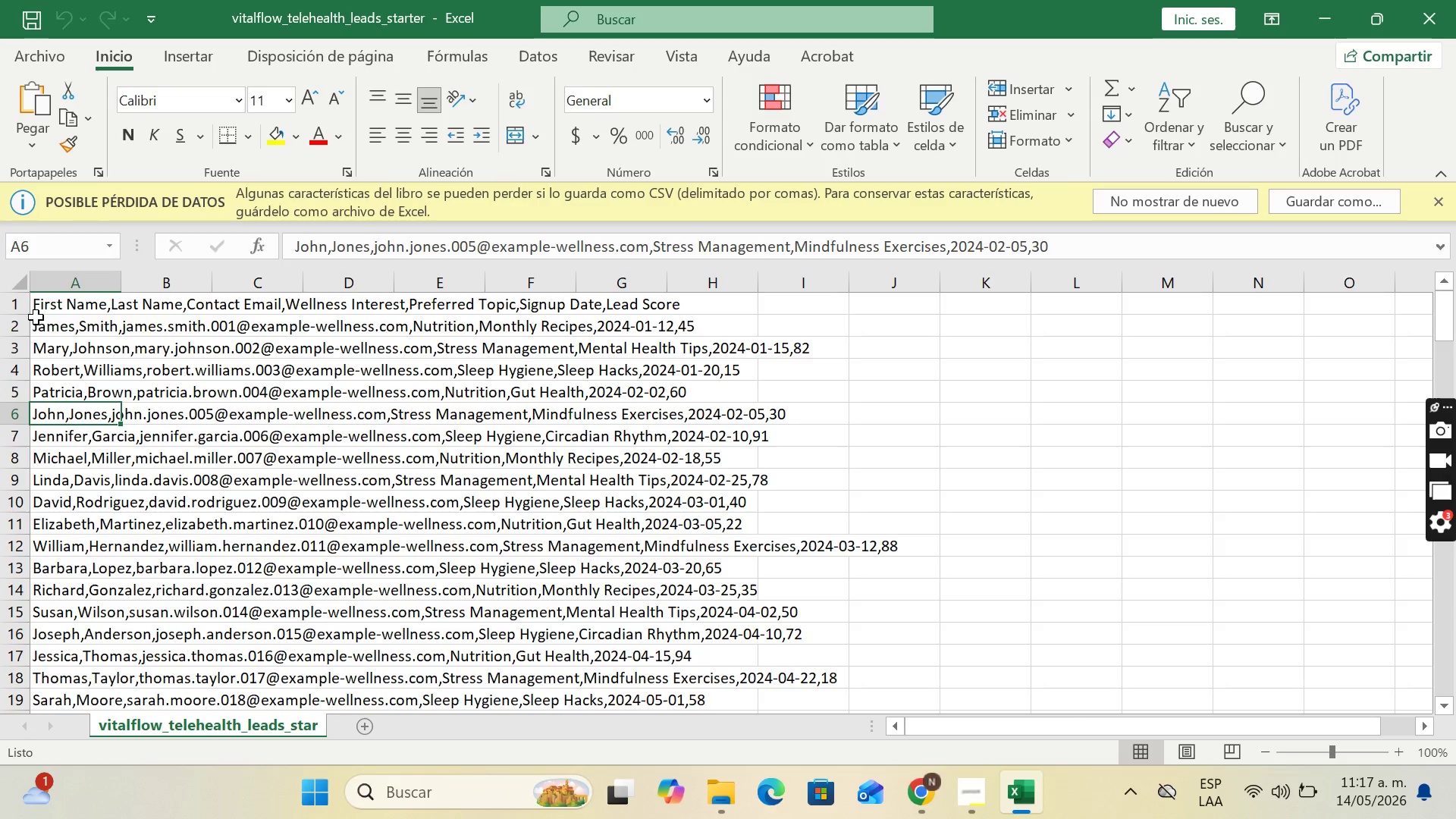 
left_click([52, 309])
 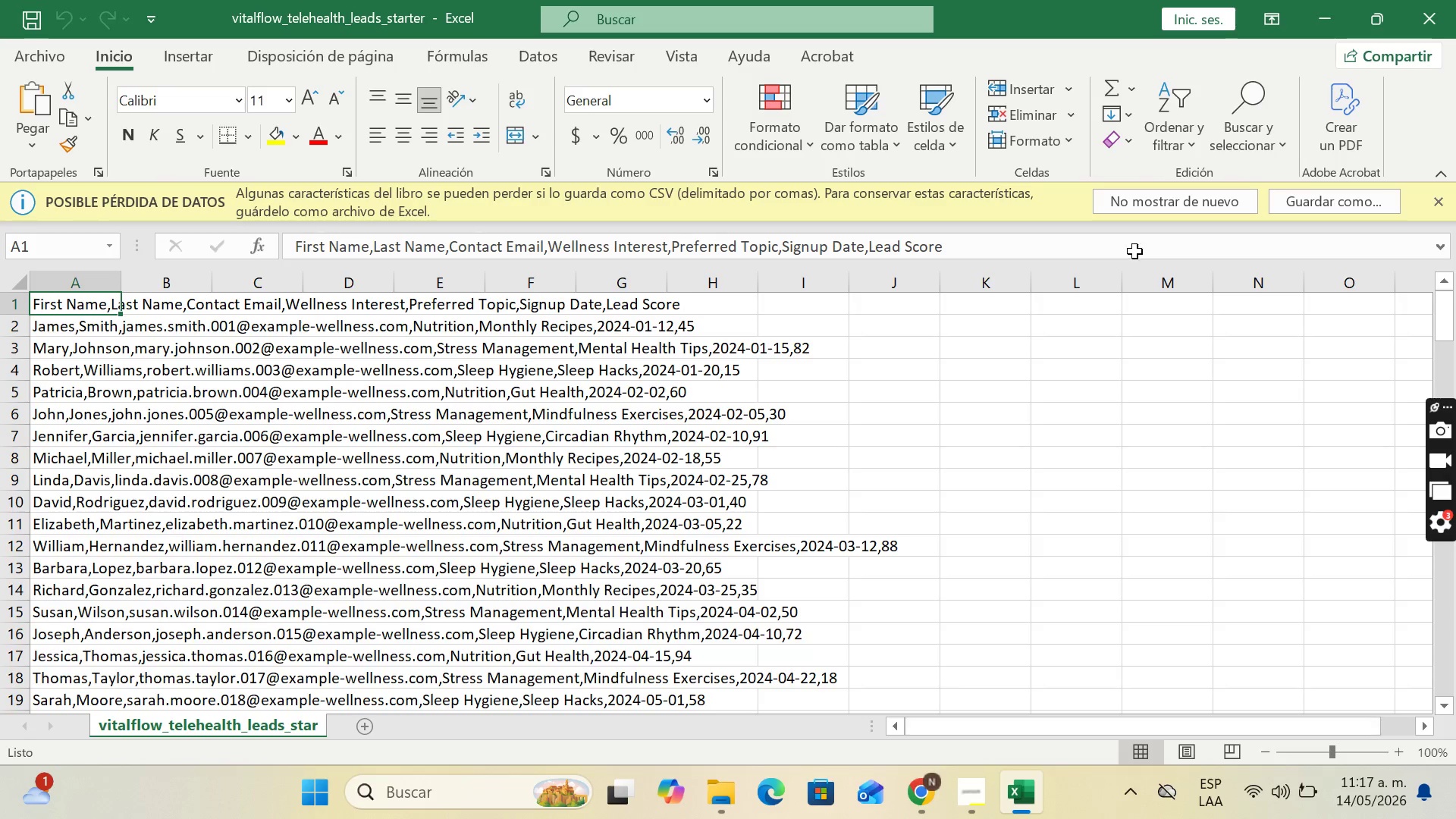 
left_click([1307, 0])
 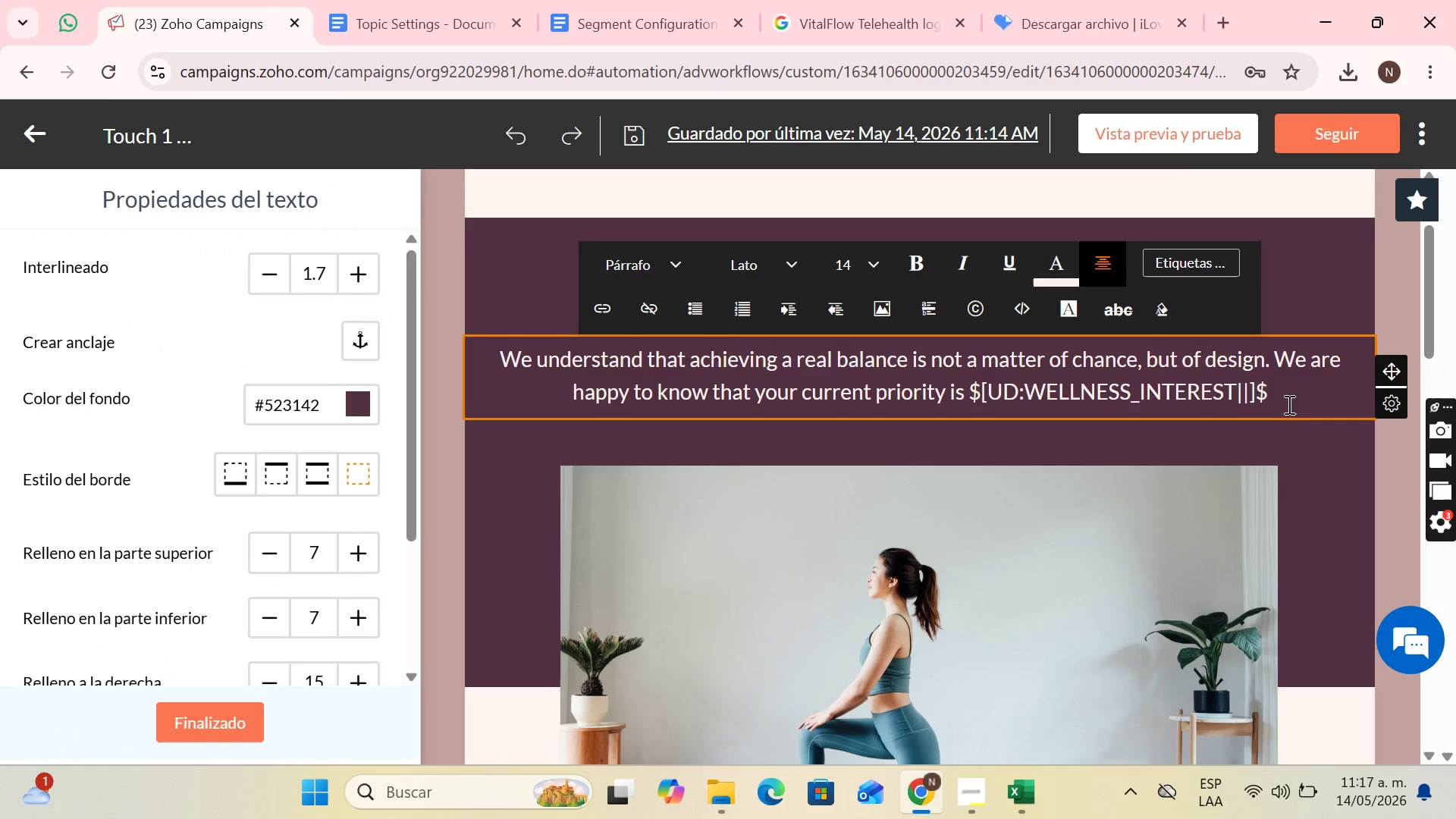 
key(Period)
 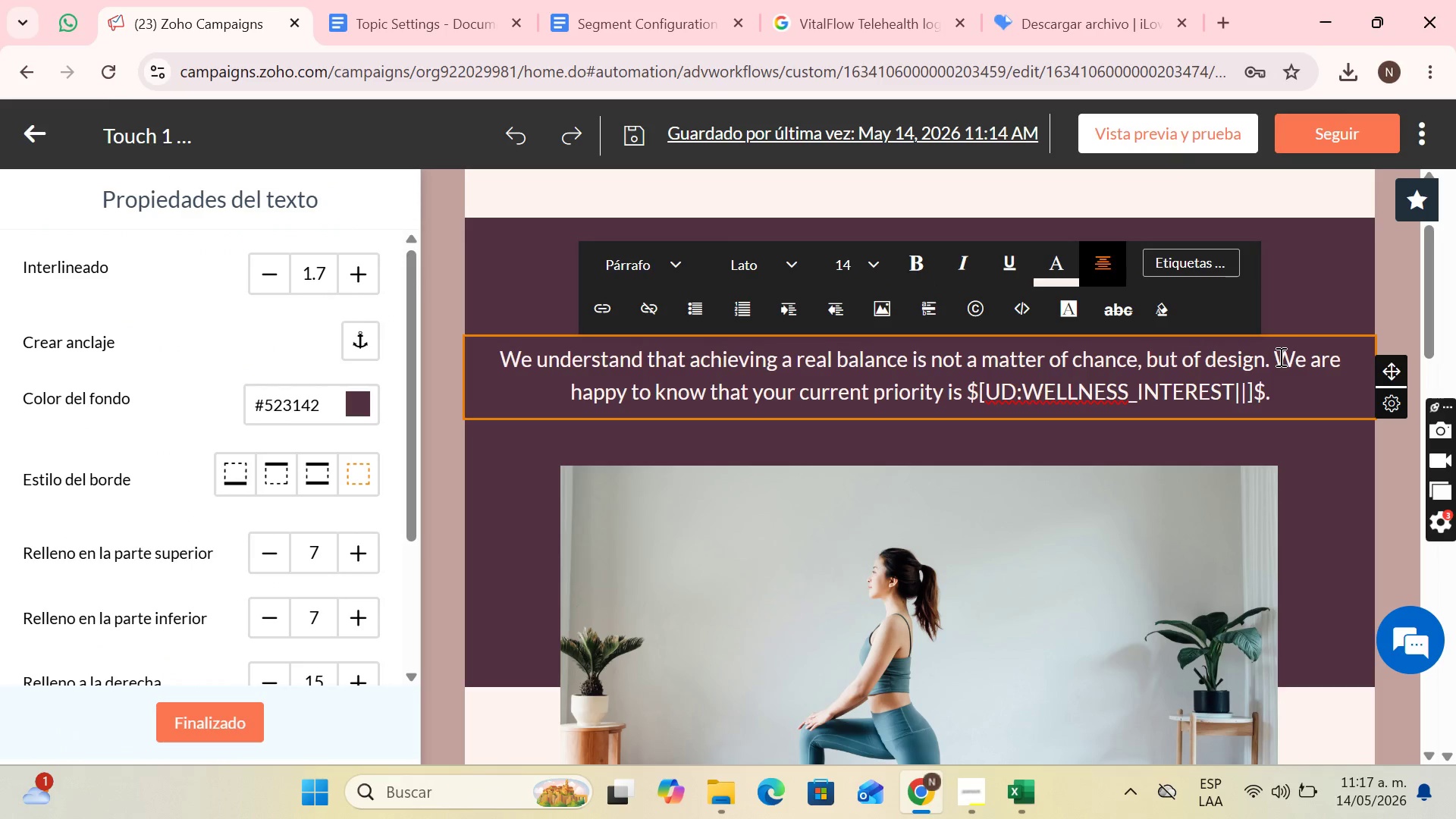 
scroll: coordinate [1213, 380], scroll_direction: down, amount: 6.0
 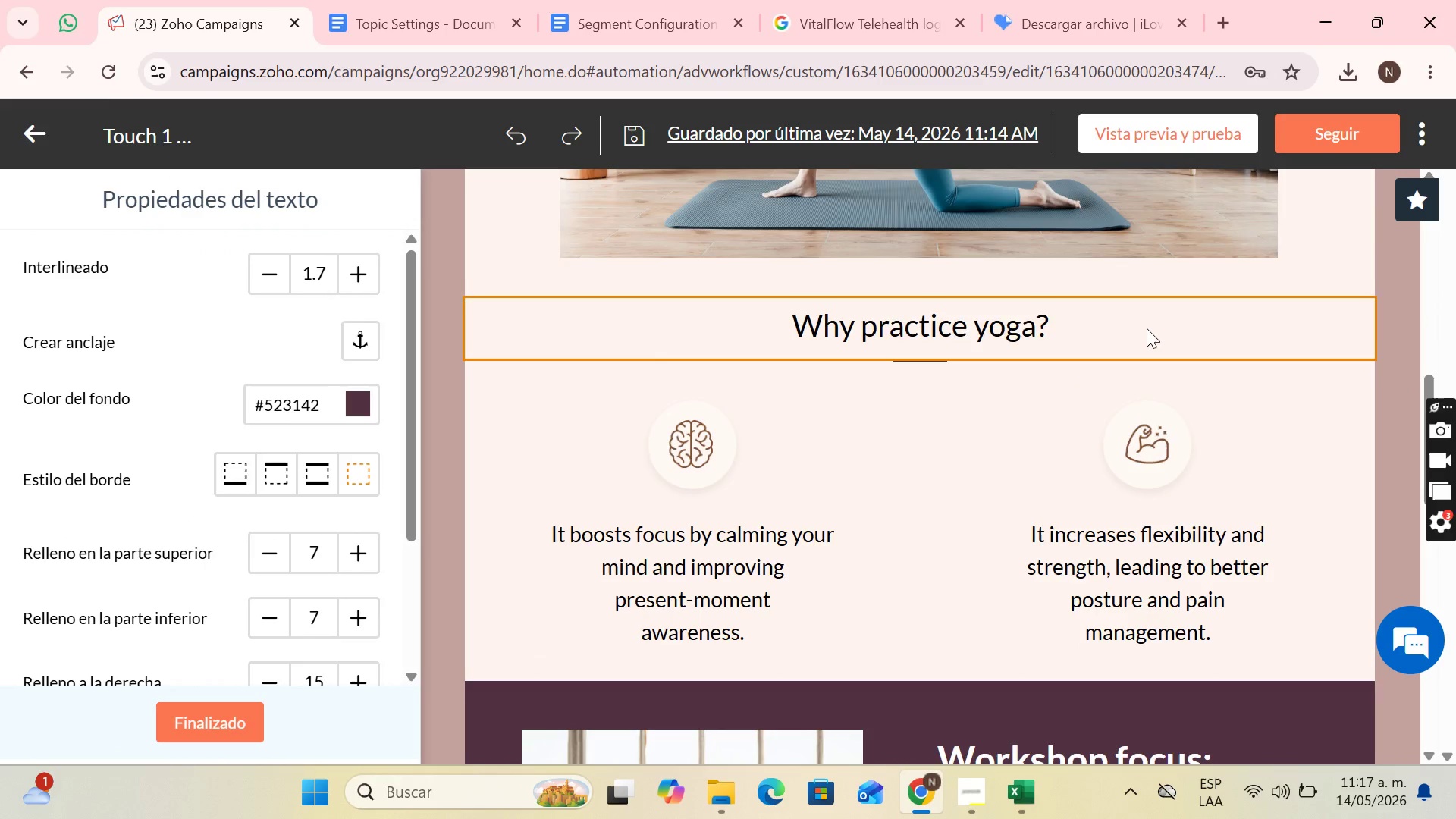 
scroll: coordinate [1166, 342], scroll_direction: up, amount: 4.0
 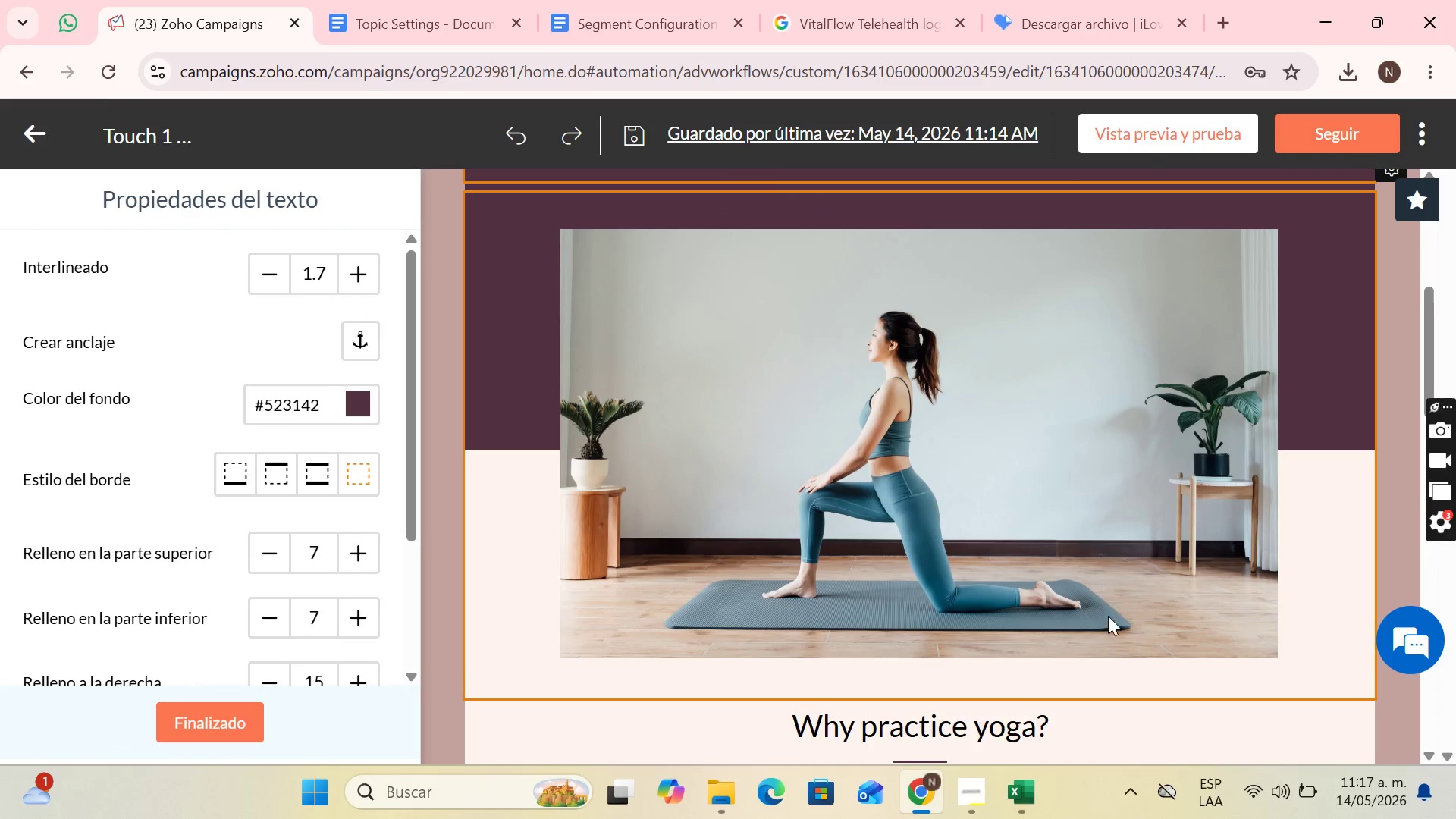 
scroll: coordinate [1109, 628], scroll_direction: down, amount: 2.0
 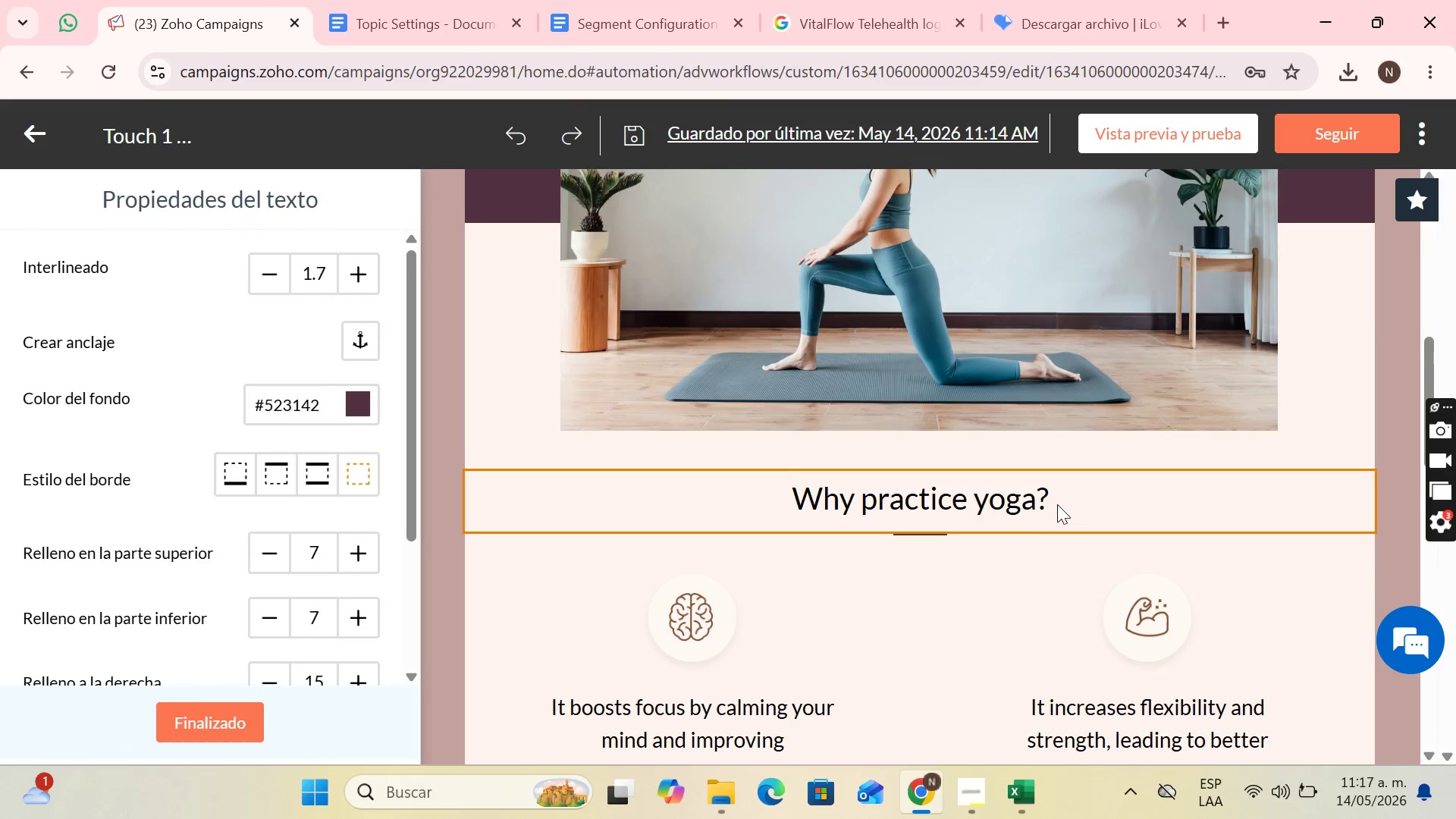 
left_click([1057, 504])
 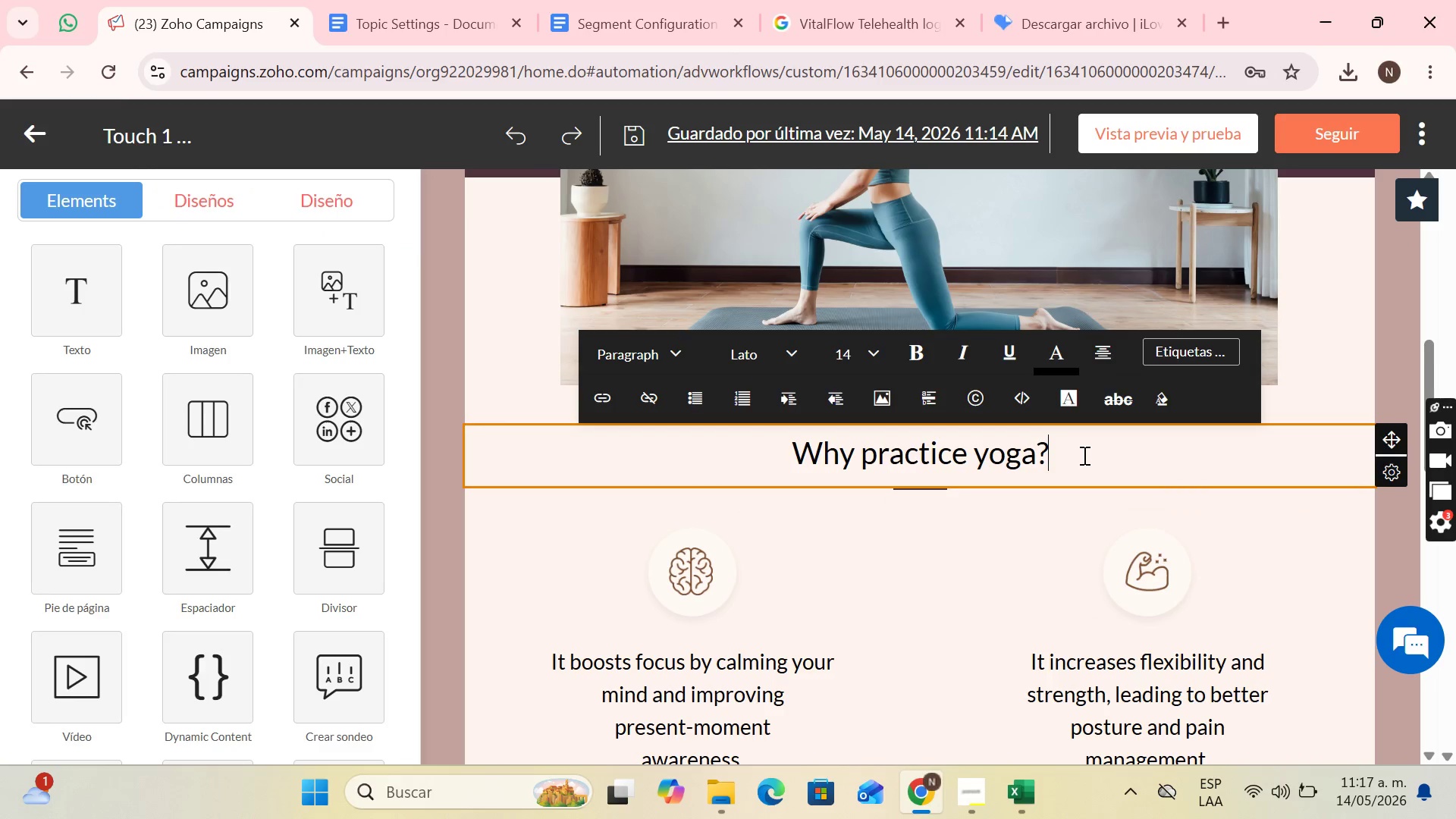 
left_click_drag(start_coordinate=[1080, 455], to_coordinate=[827, 459])
 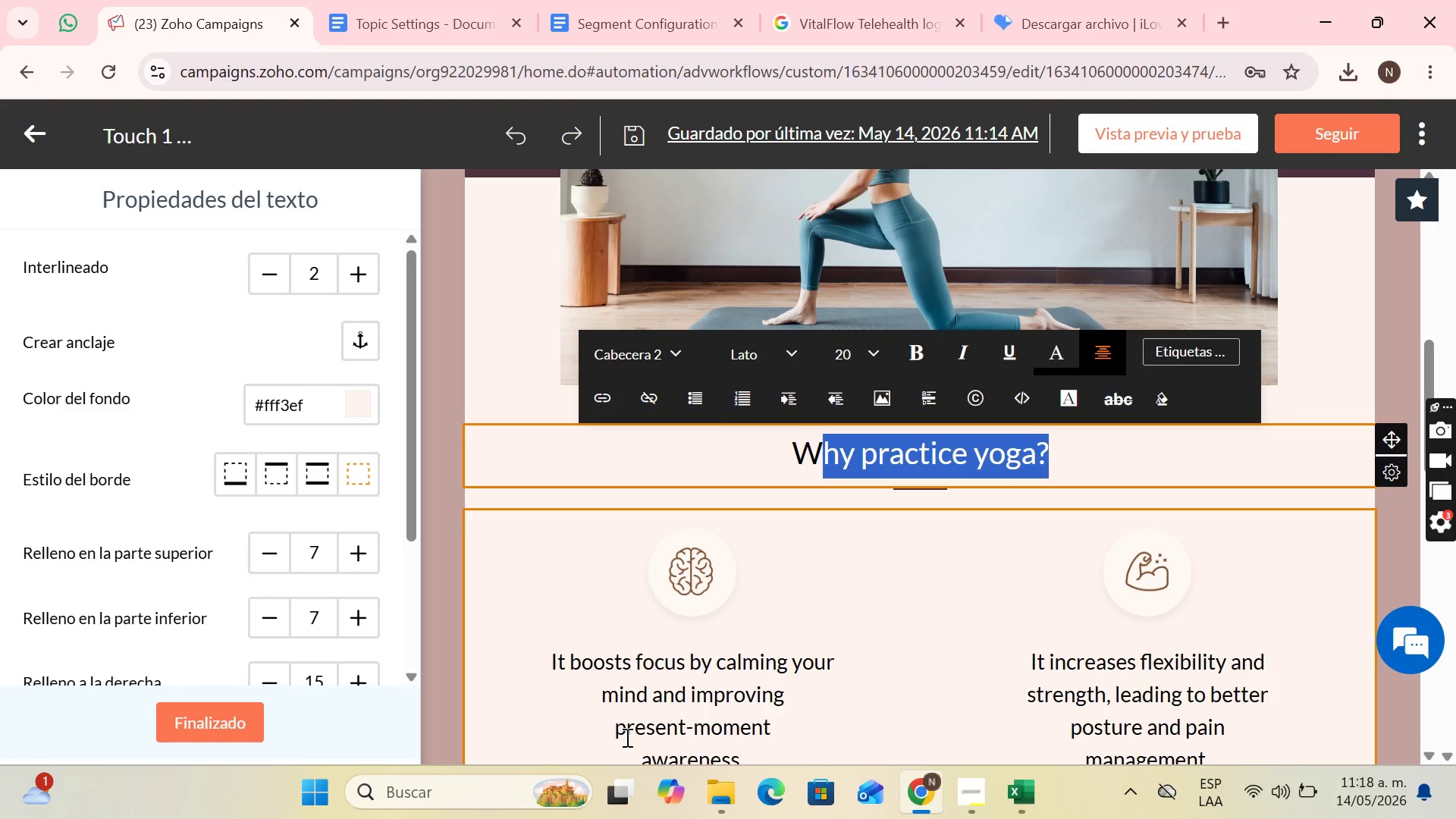 
wait(58.61)
 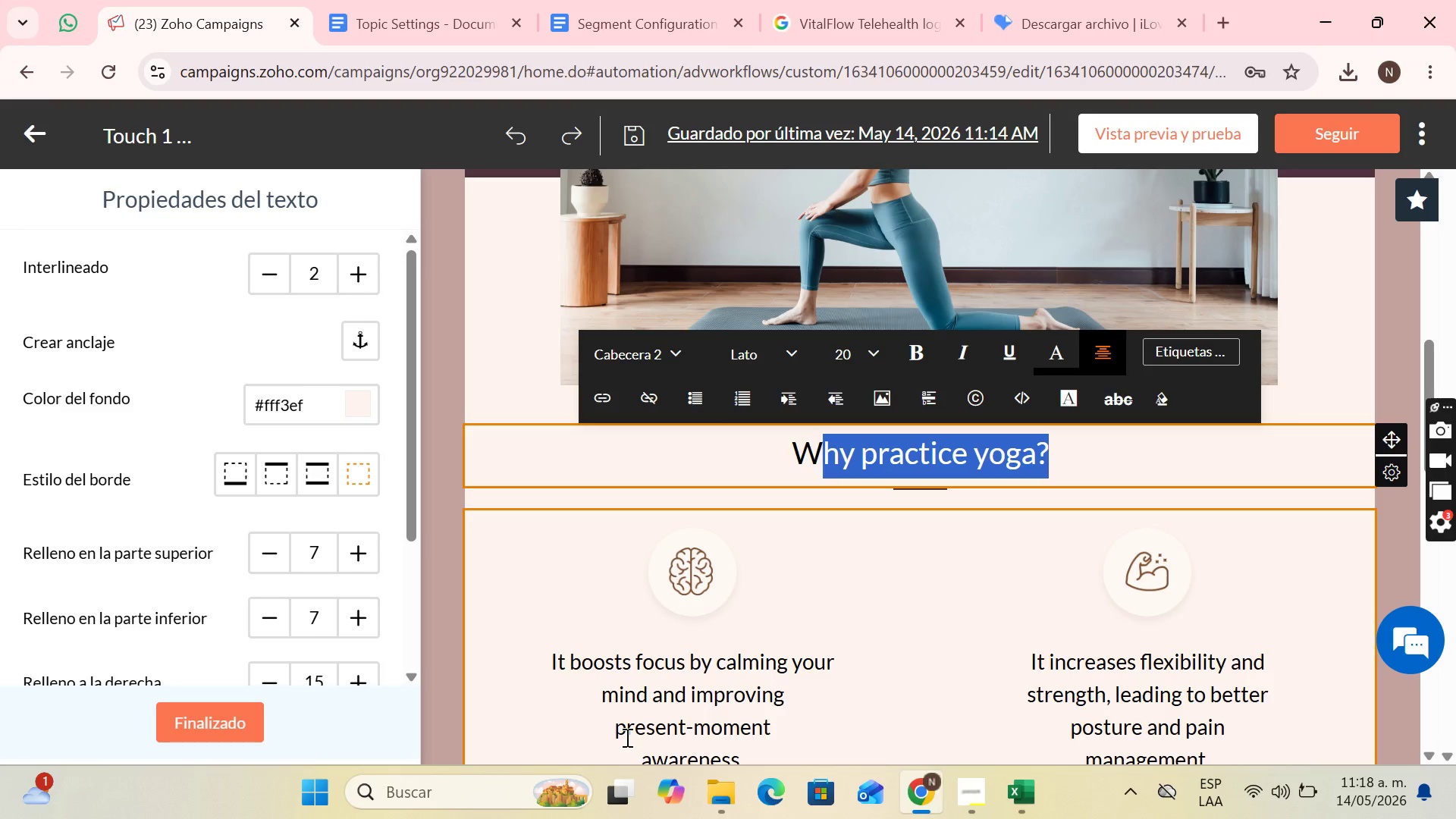 
key(CapsLock)
 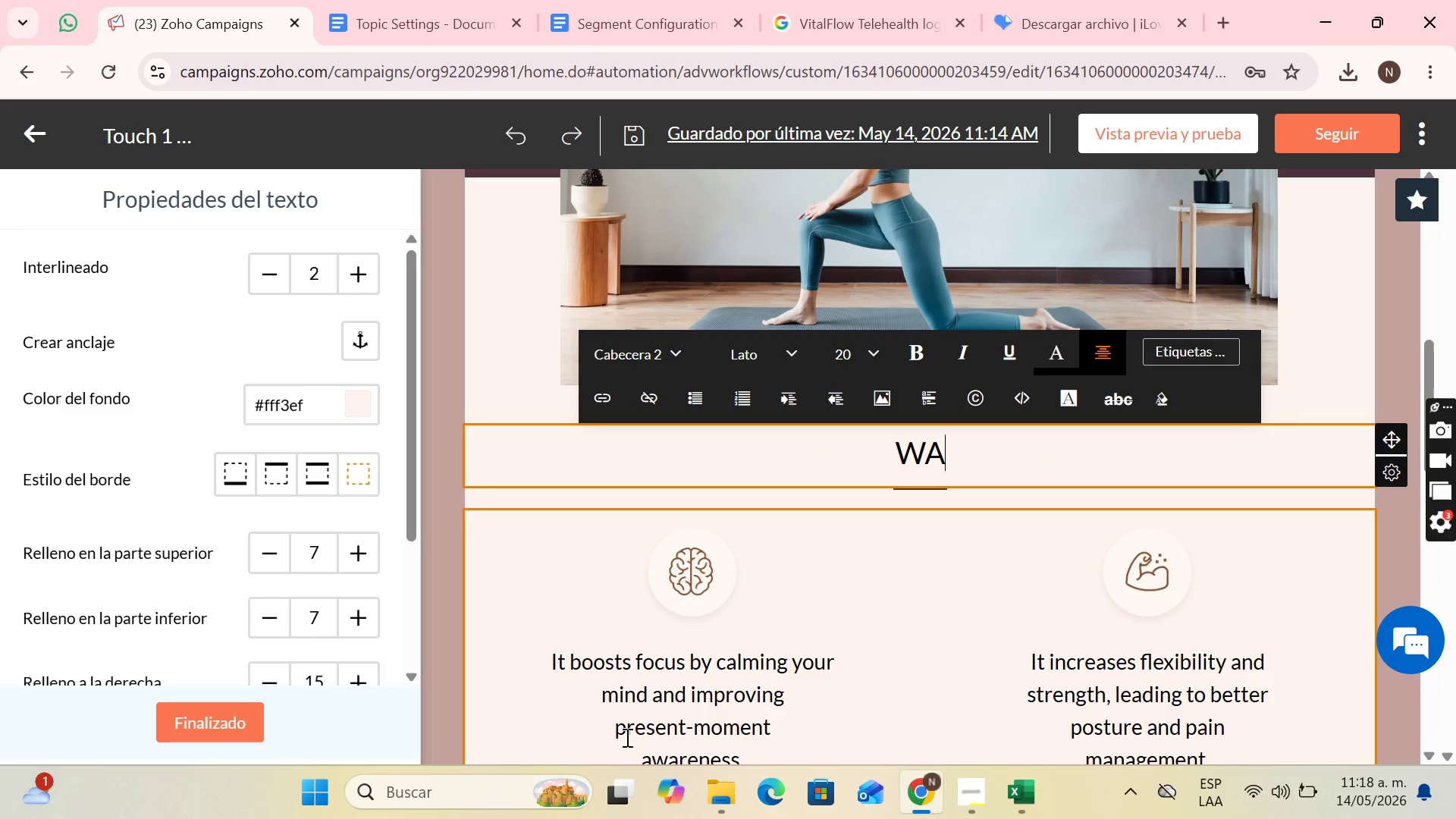 
key(A)
 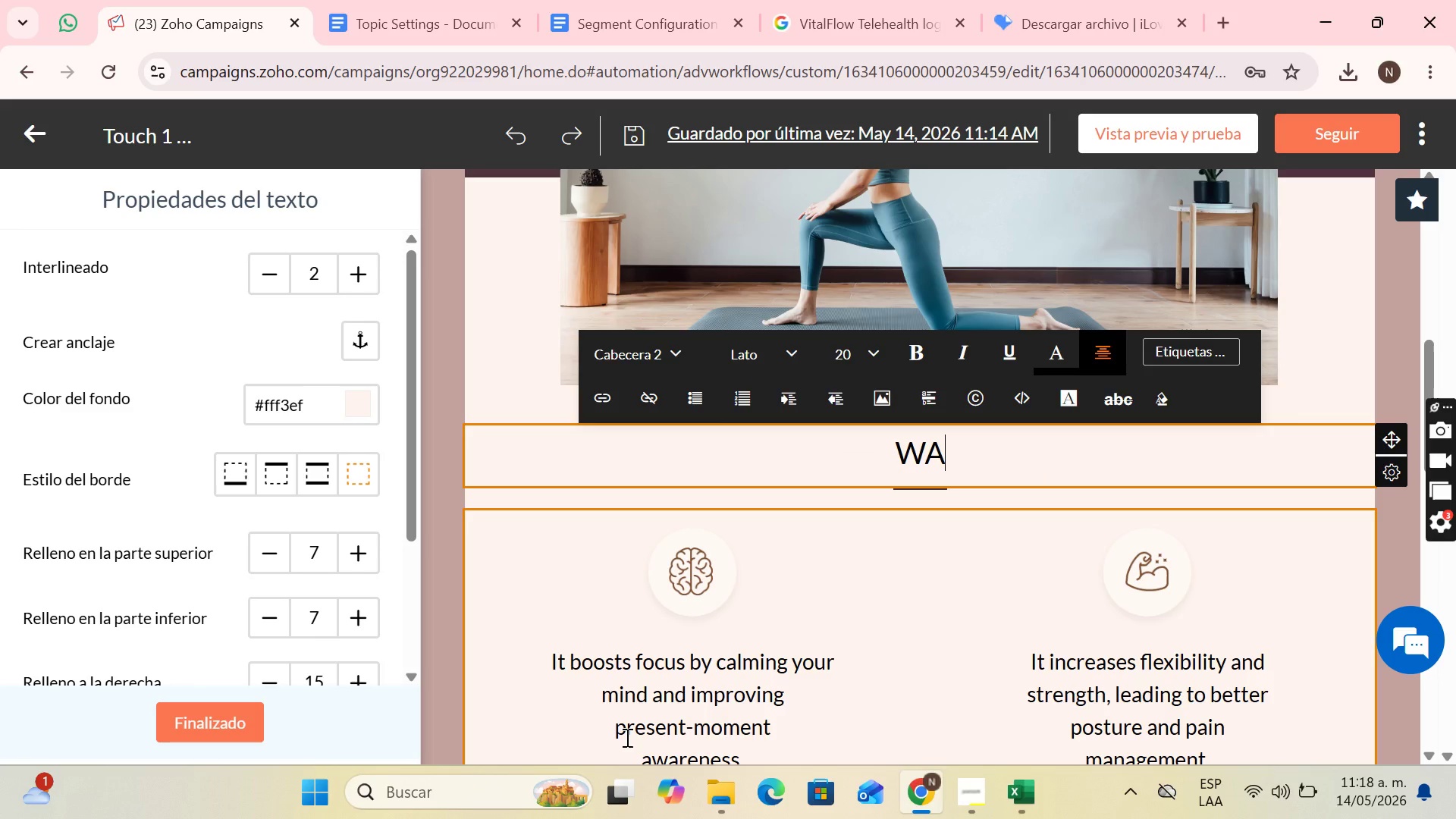 
key(CapsLock)
 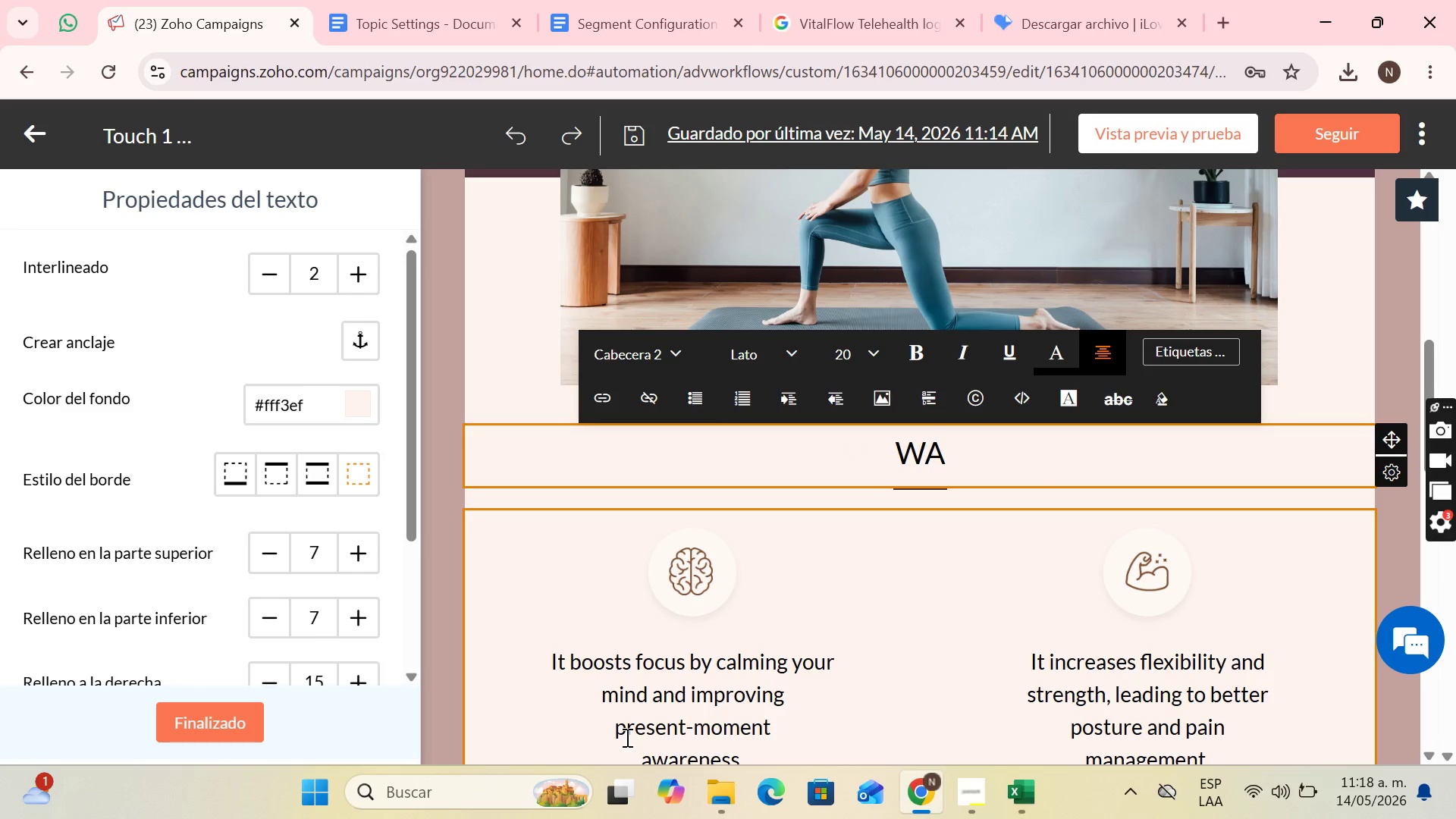 
key(ArrowLeft)
 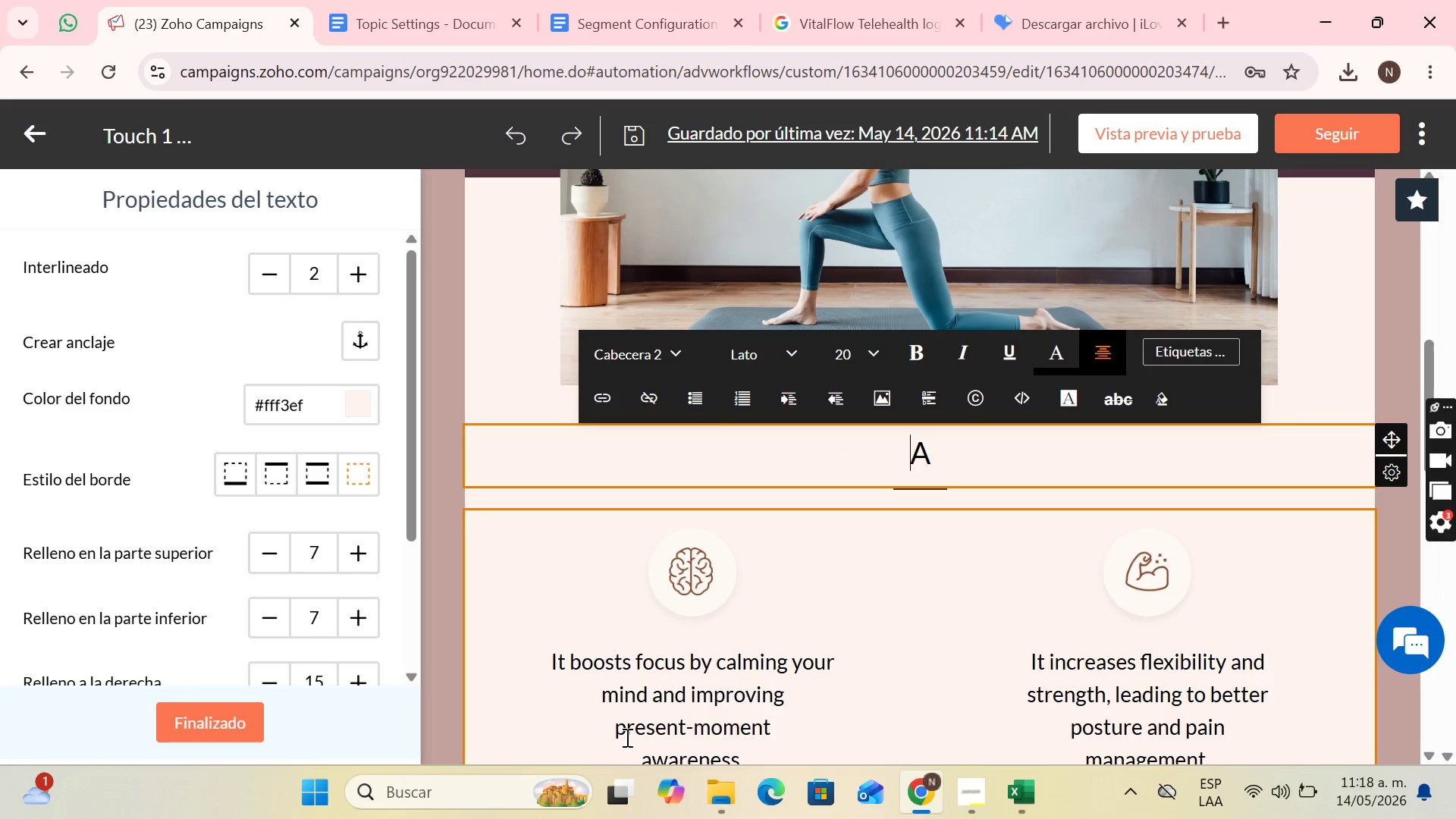 
key(Backspace)
 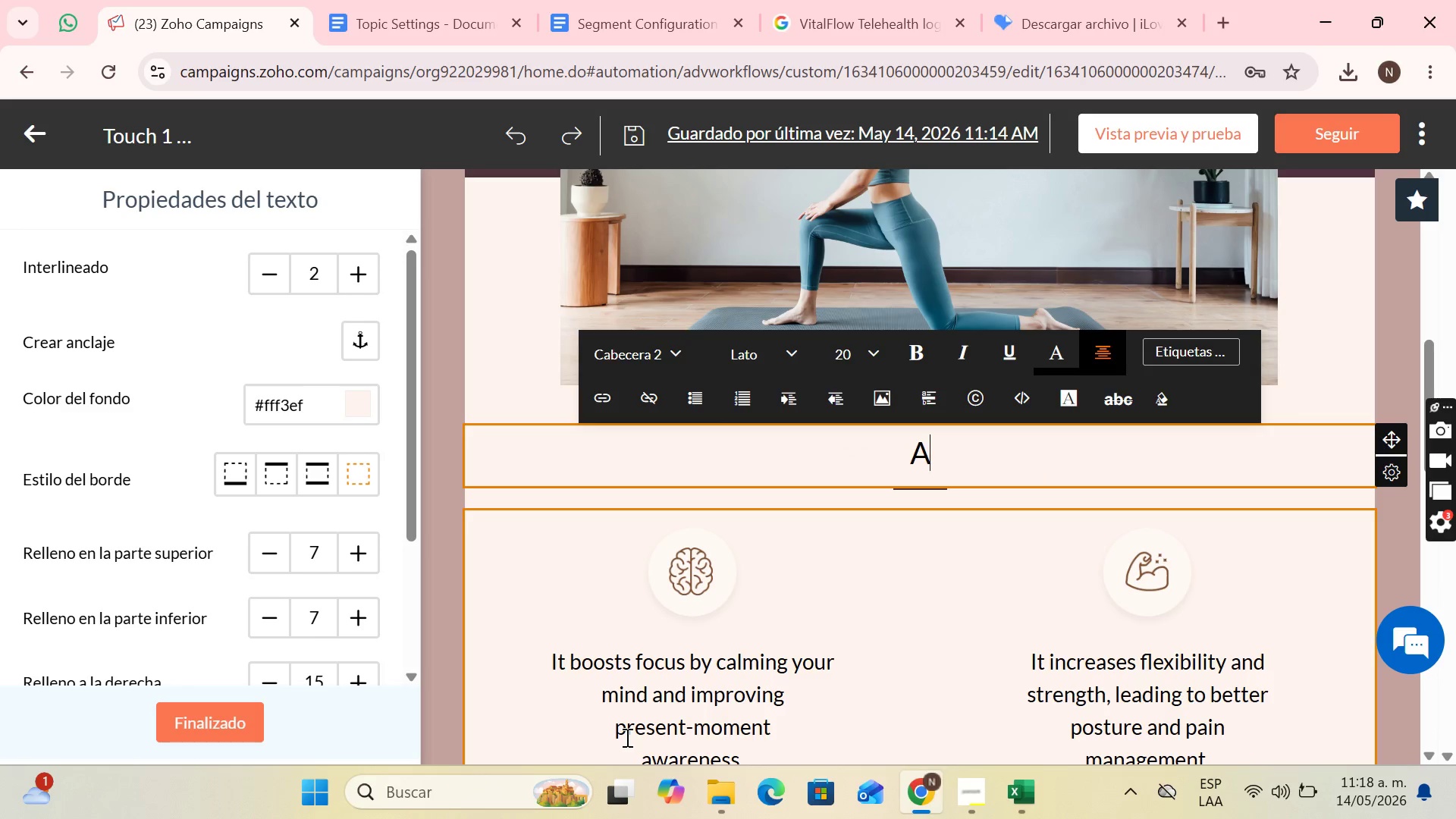 
key(ArrowRight)
 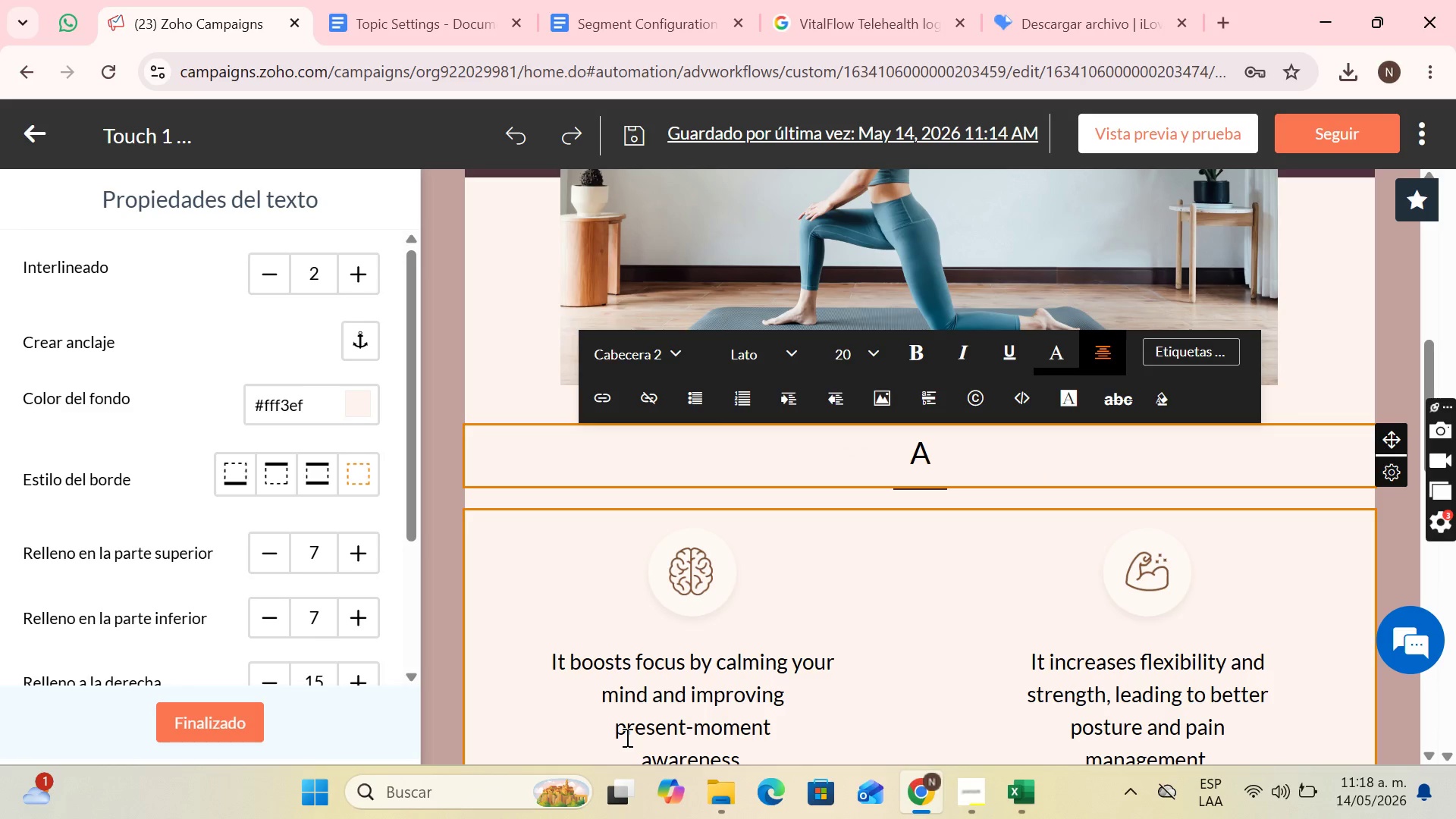 
type(t VitalFlow )
key(Backspace)
type(, qu)
key(Backspace)
key(Backspace)
type(wye)
key(Backspace)
key(Backspace)
type(e transform the science of well-being into sophisticated habits. Over the next few weeks, you will receive exclusive content designed to optimize your health from a e)
key(Backspace)
type(remote and professional approach,)
key(Backspace)
type(.)
 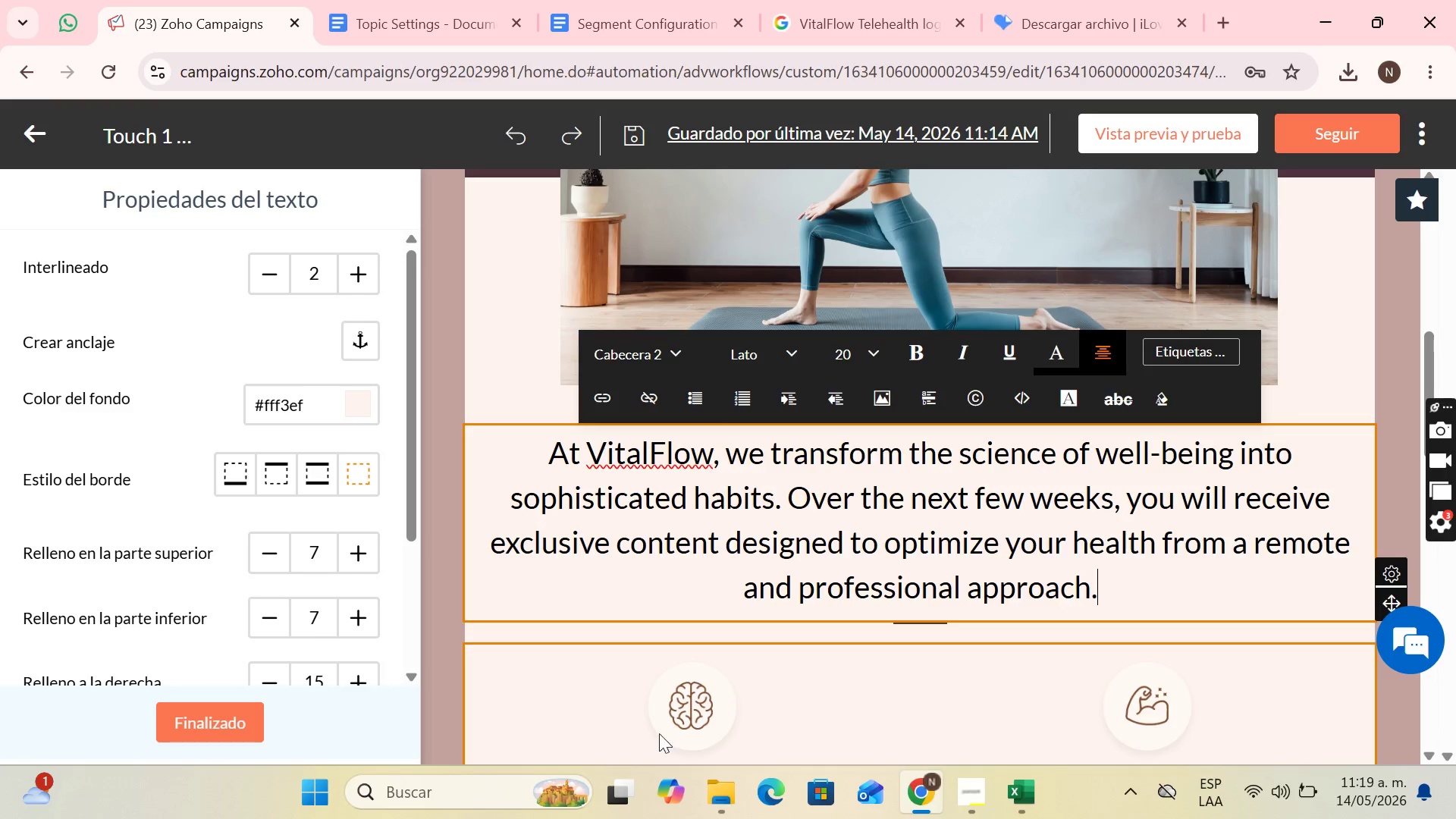 
scroll: coordinate [891, 528], scroll_direction: down, amount: 4.0
 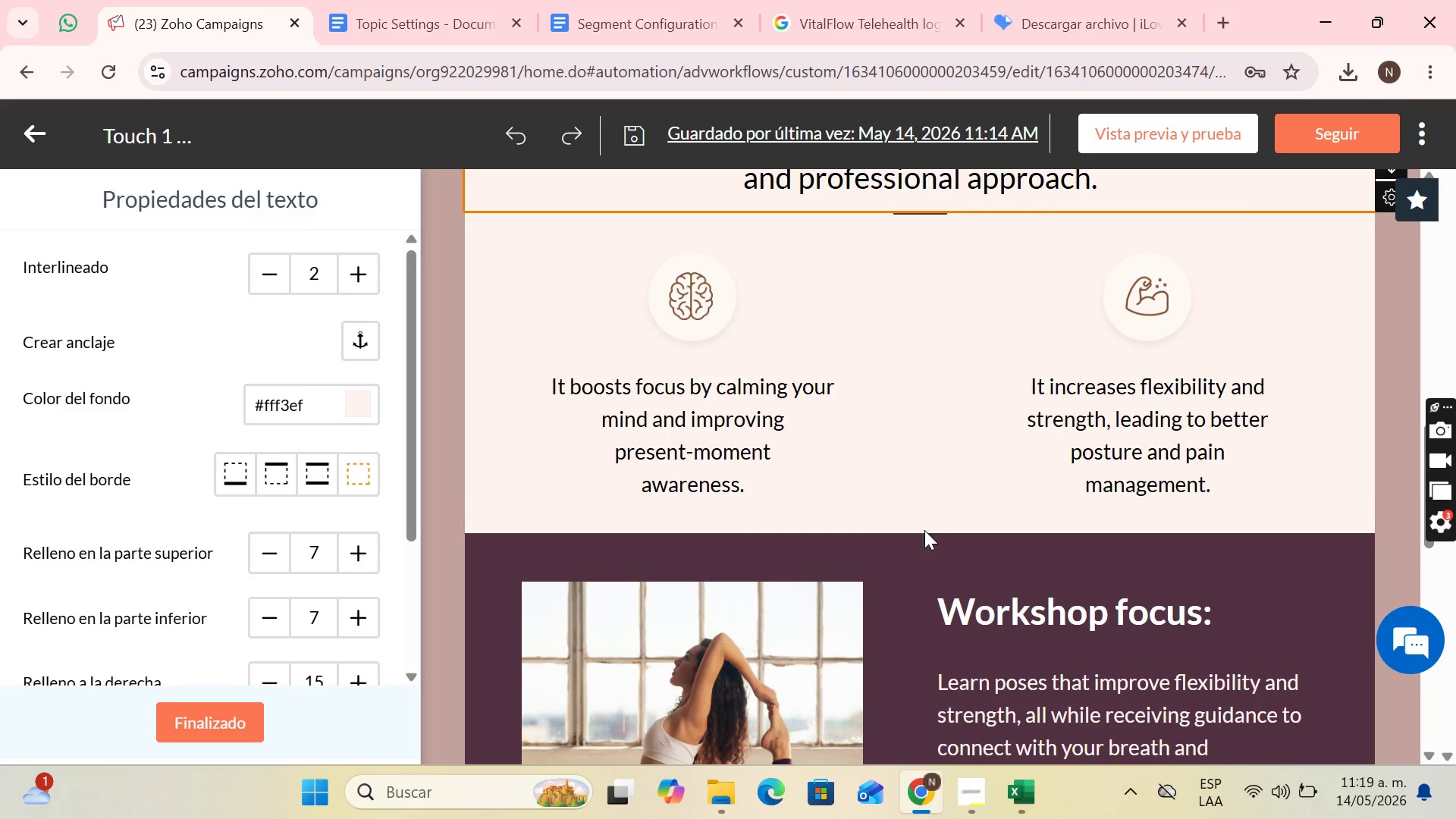 
scroll: coordinate [997, 490], scroll_direction: up, amount: 2.0
 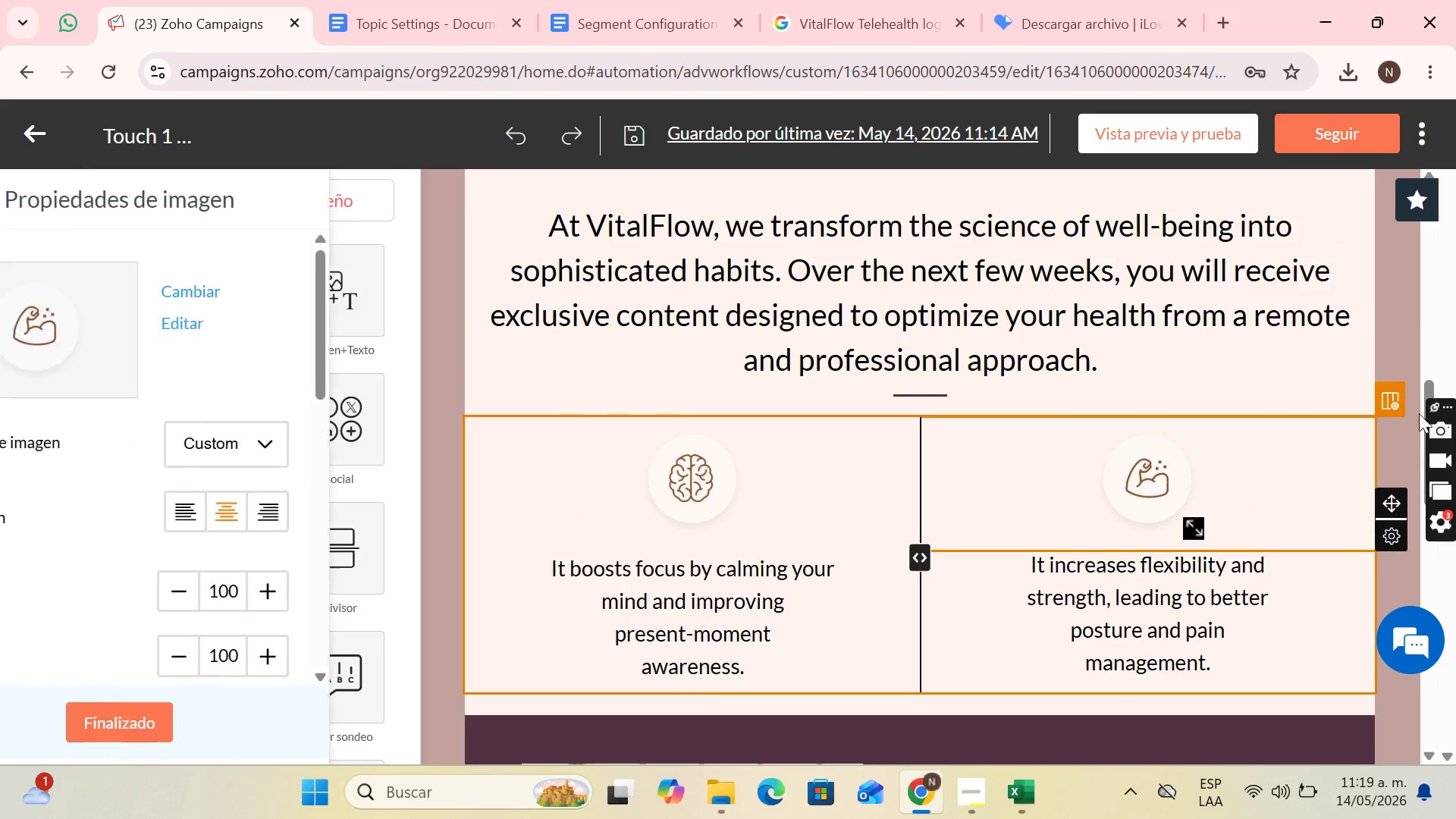 
left_click([1379, 391])
 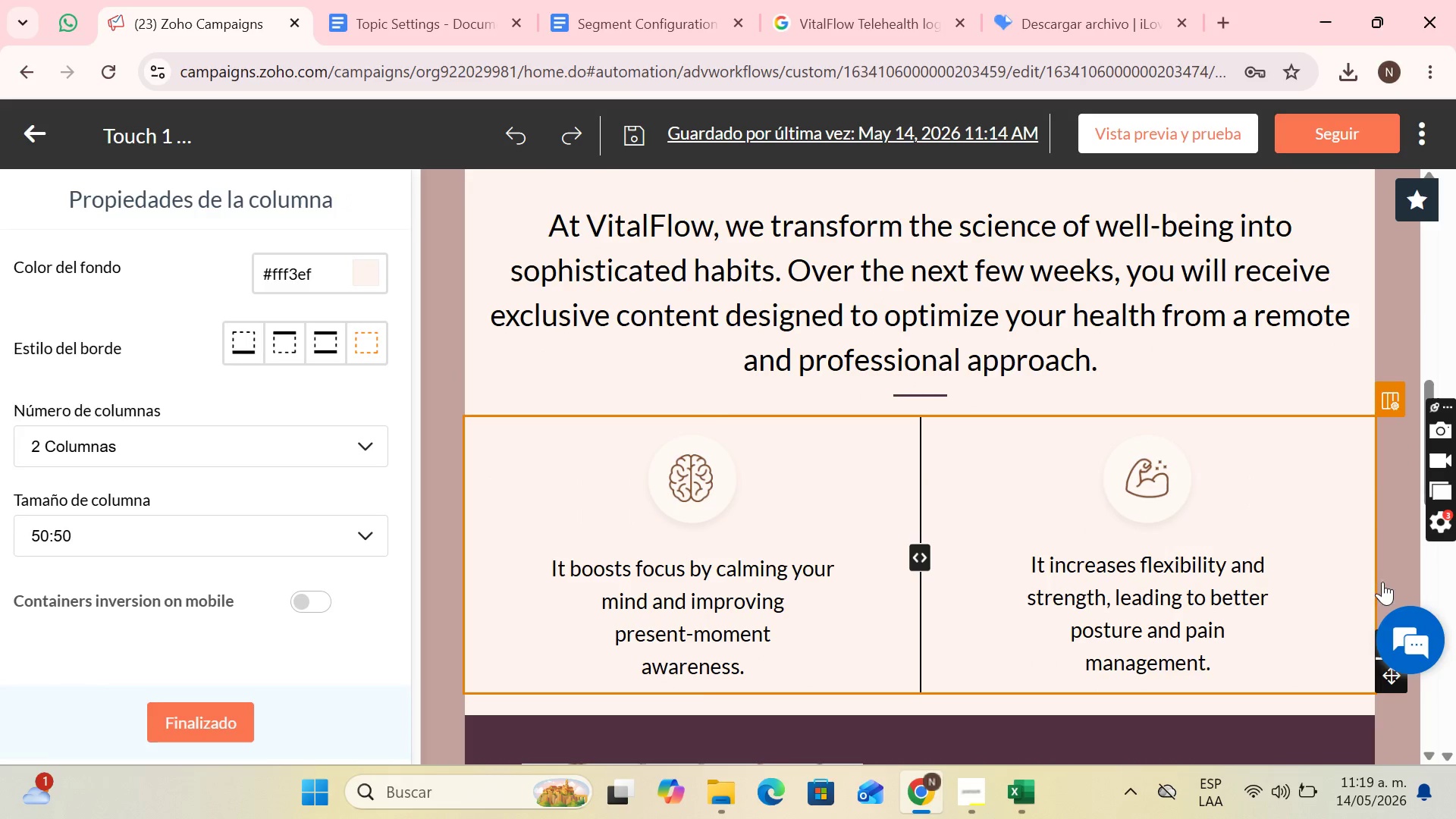 
scroll: coordinate [1370, 490], scroll_direction: down, amount: 2.0
 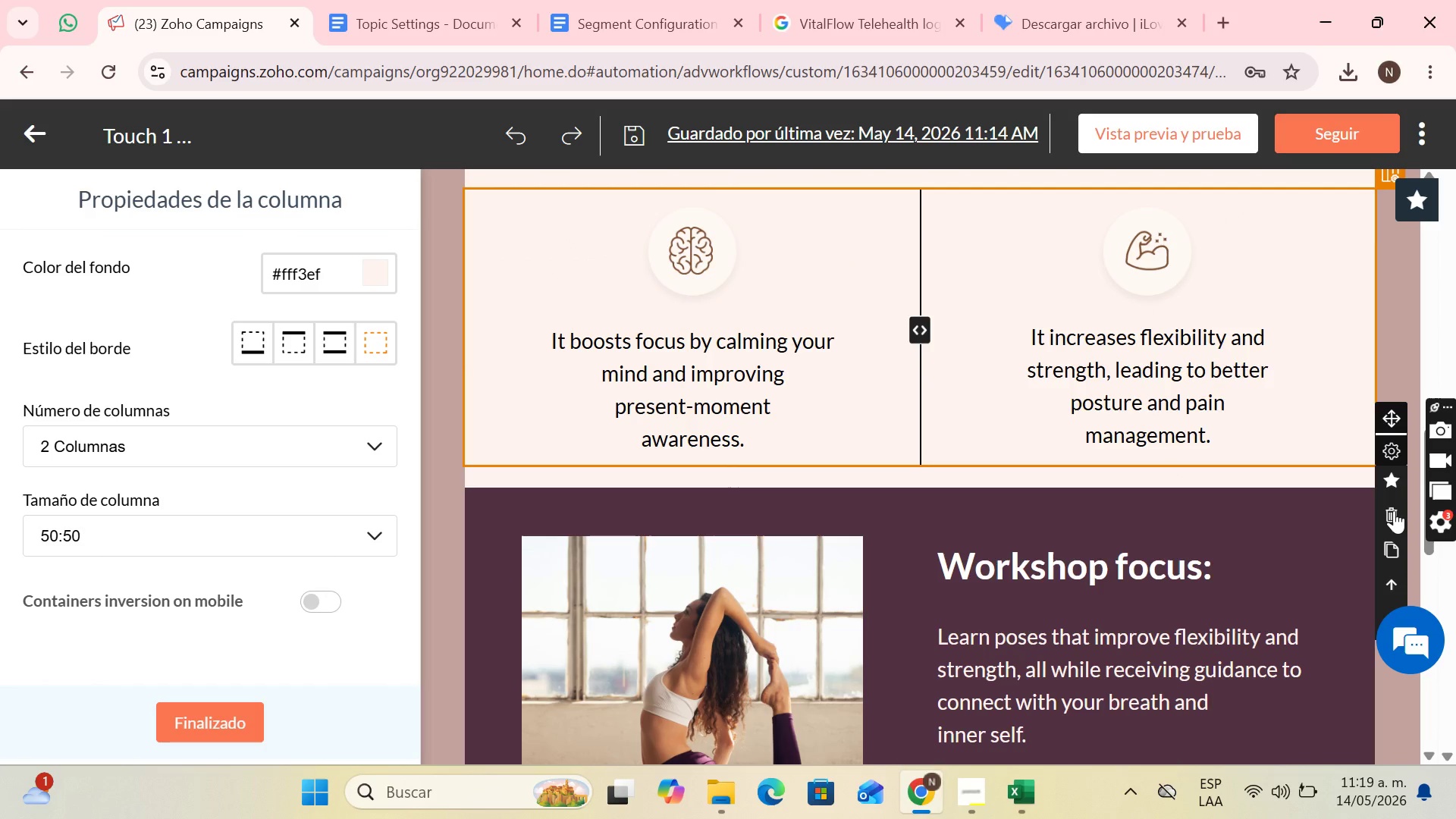 
left_click([1394, 510])
 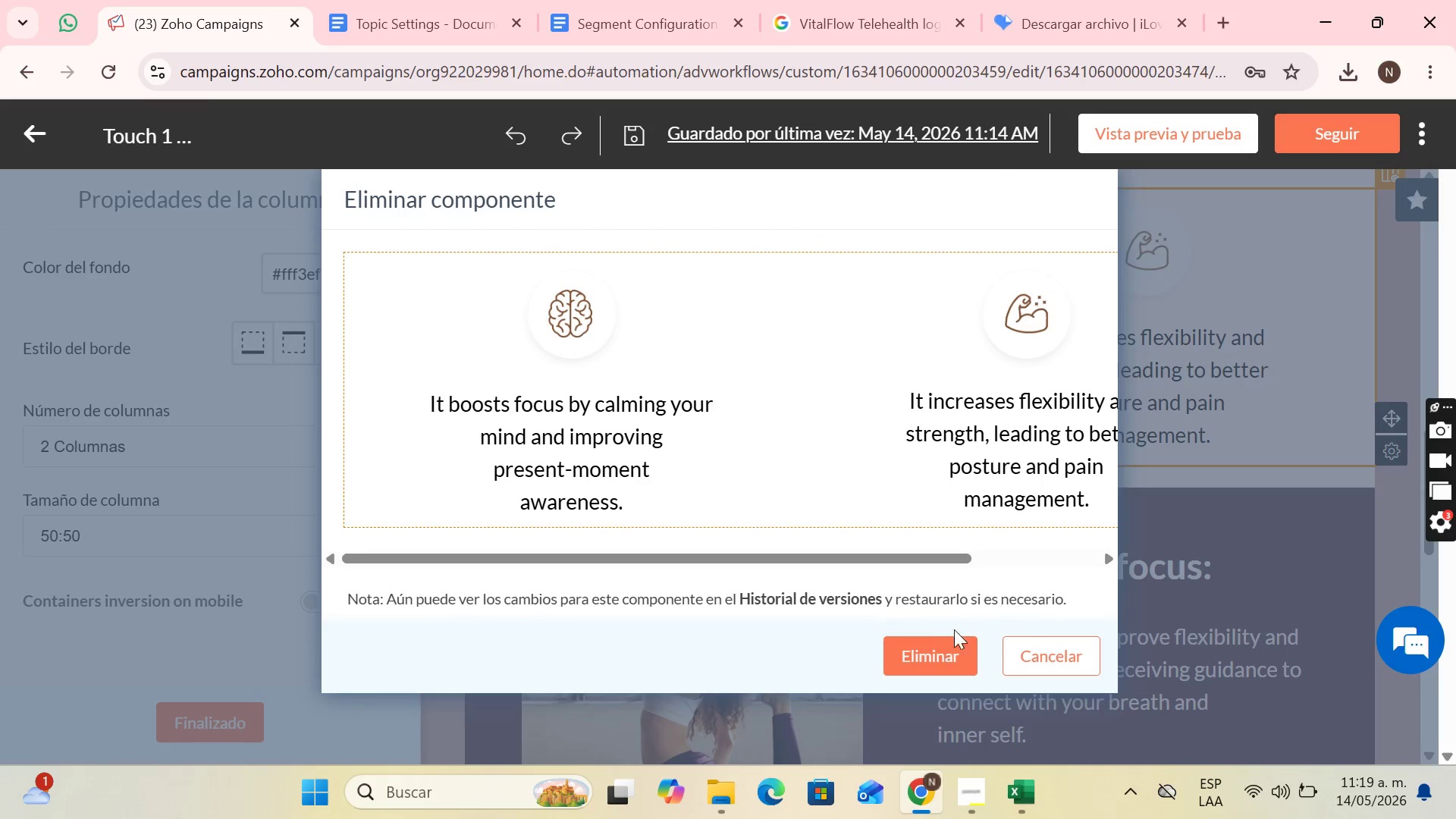 
left_click([944, 643])
 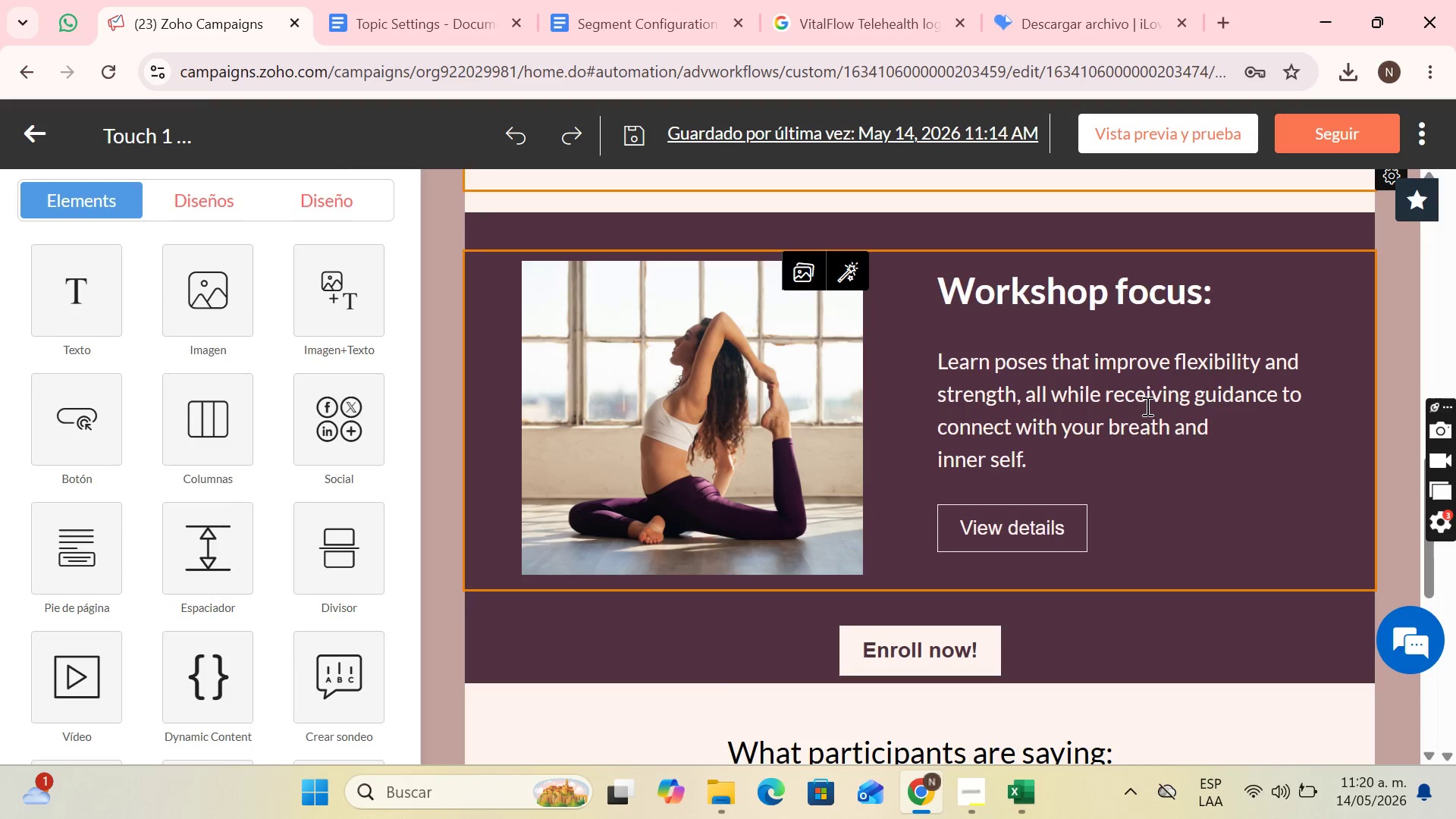 
scroll: coordinate [1147, 405], scroll_direction: up, amount: 3.0
 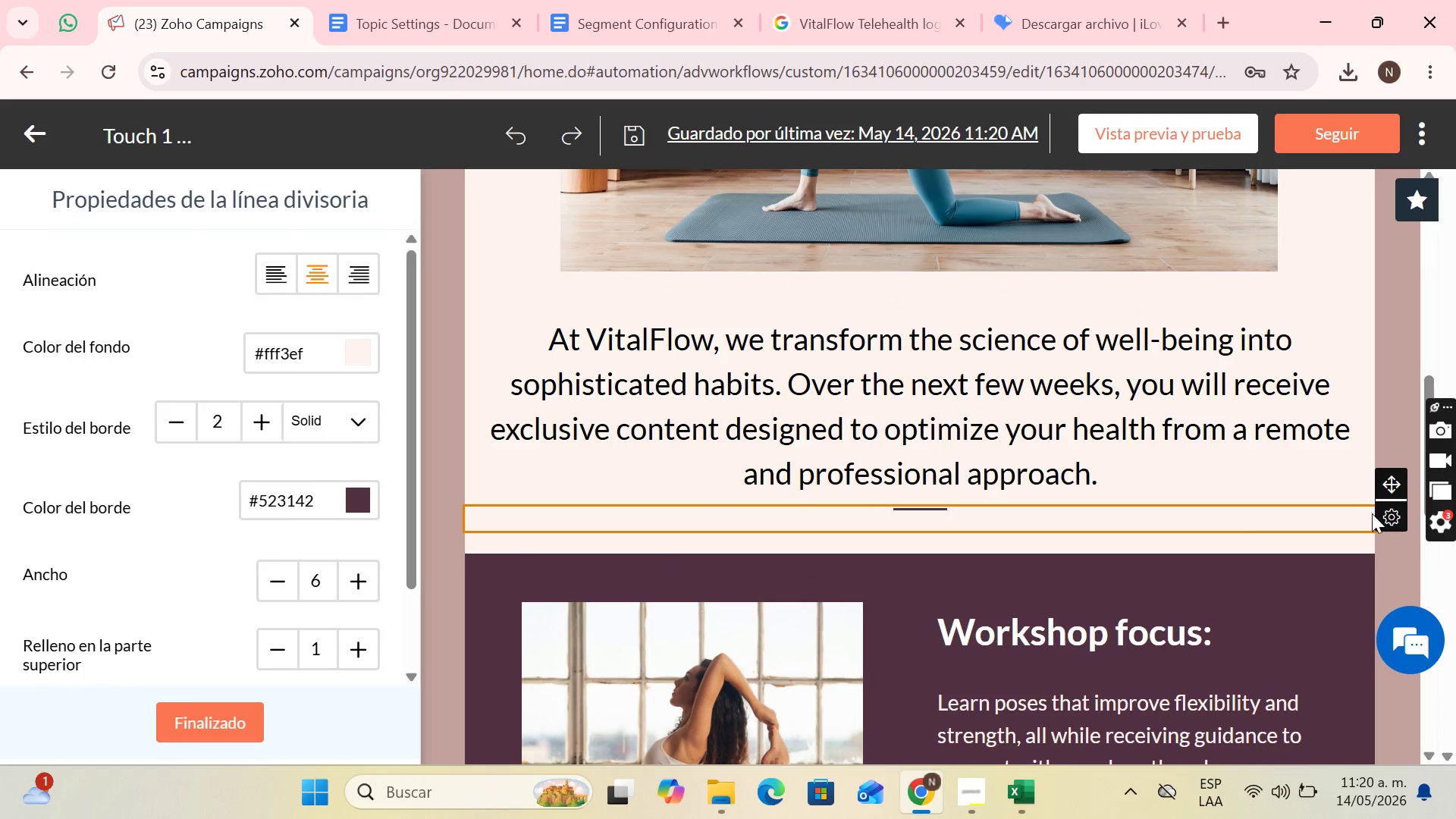 
scroll: coordinate [1166, 453], scroll_direction: down, amount: 2.0
 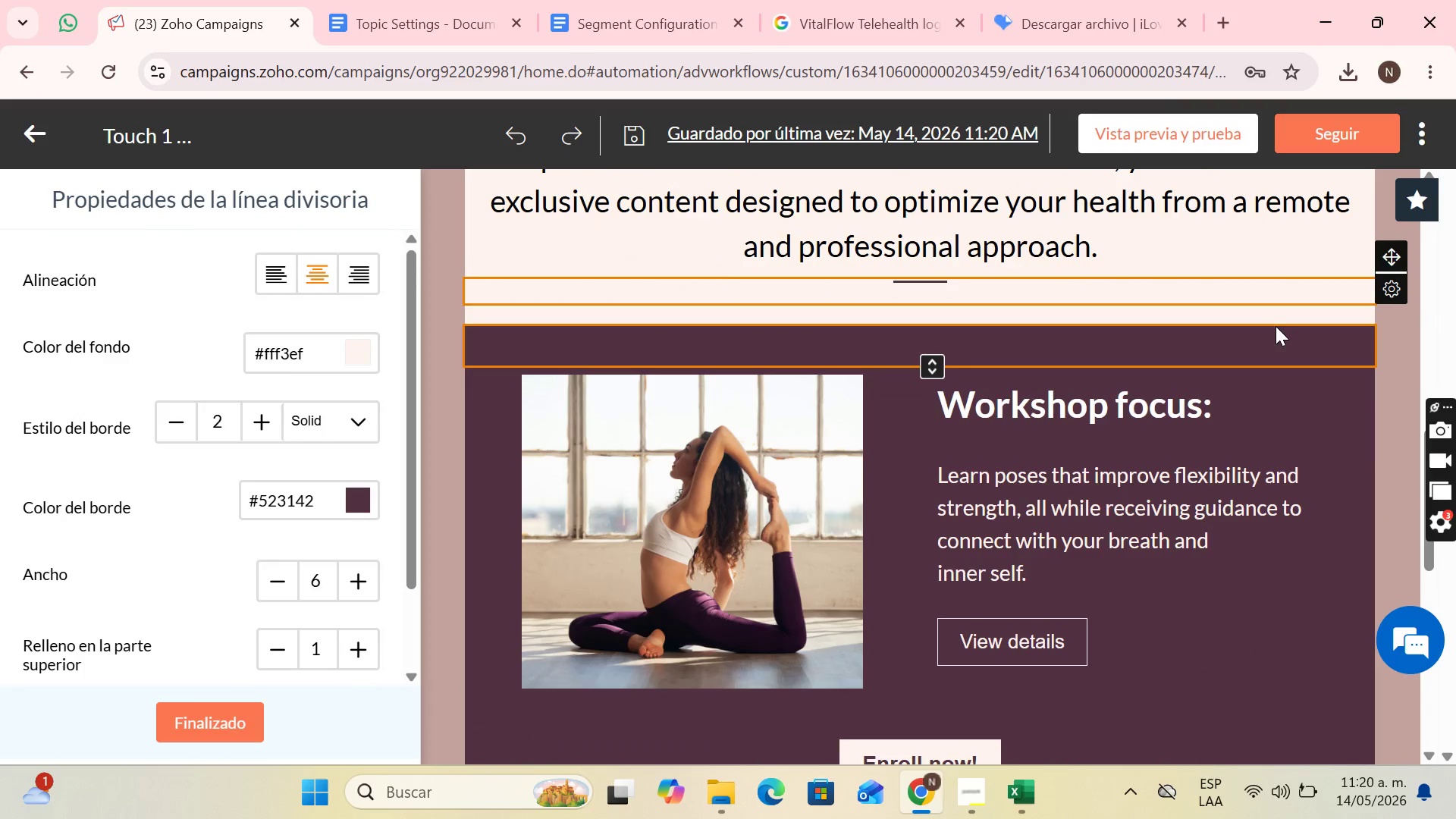 
left_click([1275, 330])
 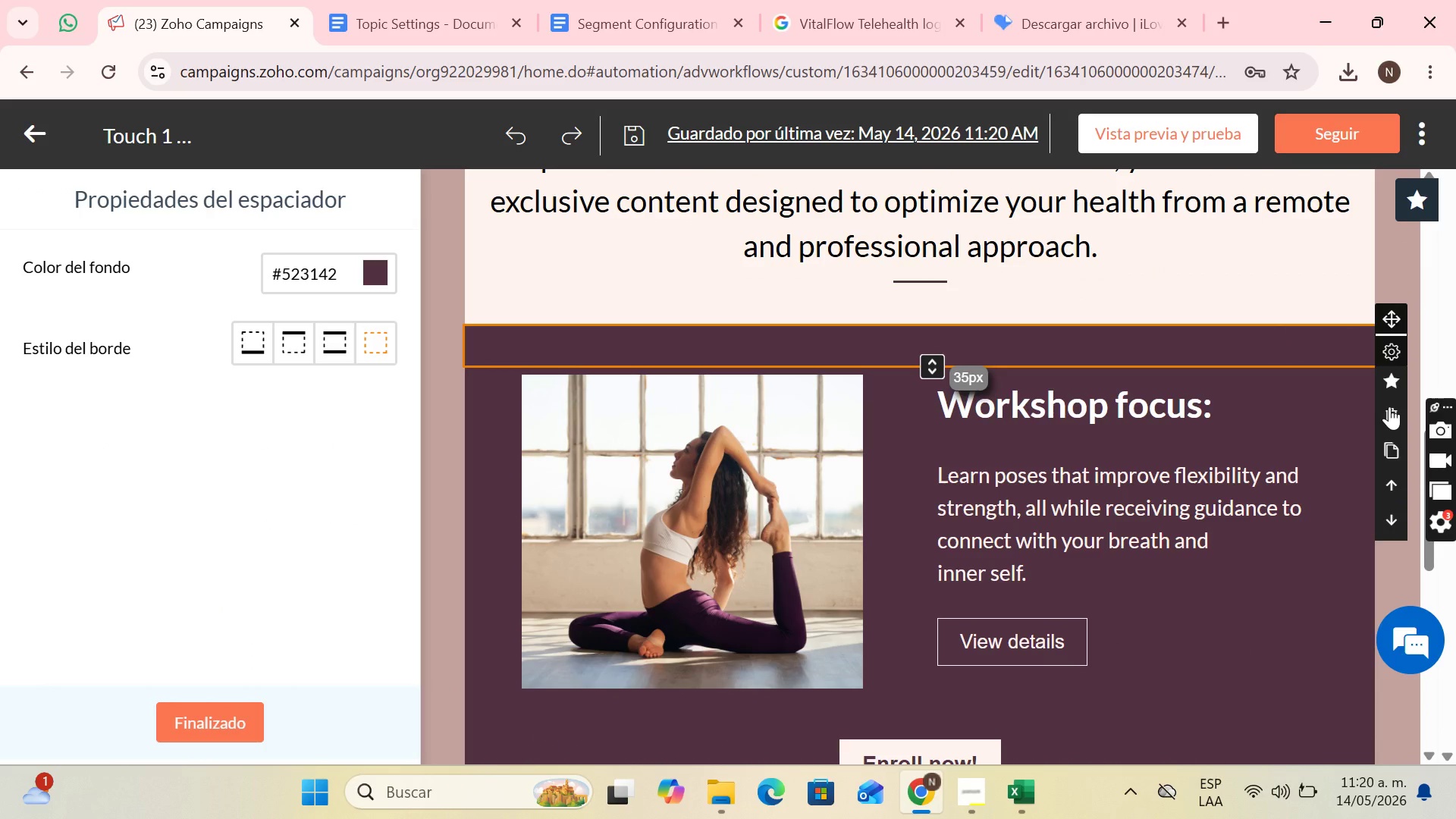 
left_click([1389, 406])
 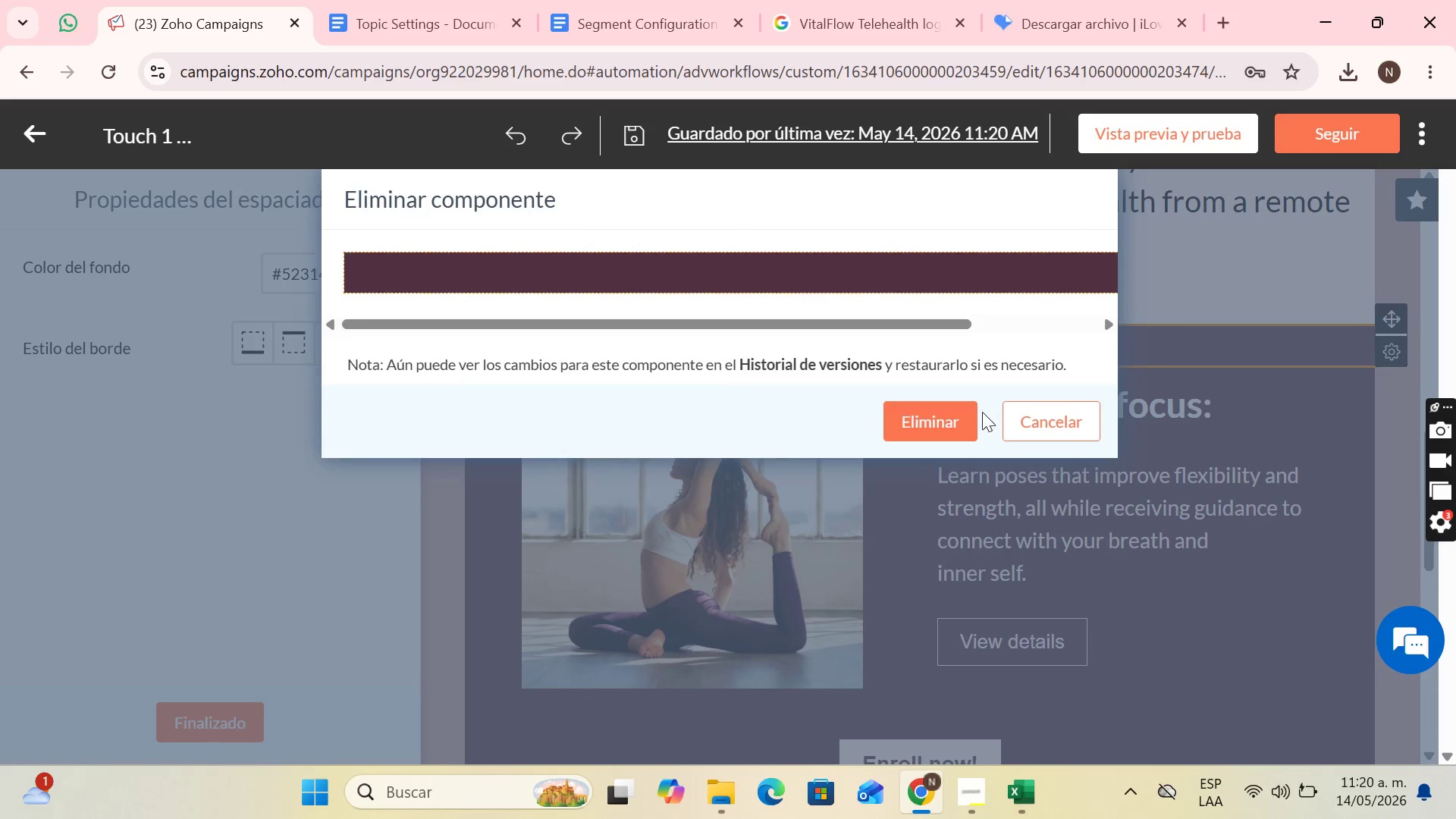 
left_click([957, 422])
 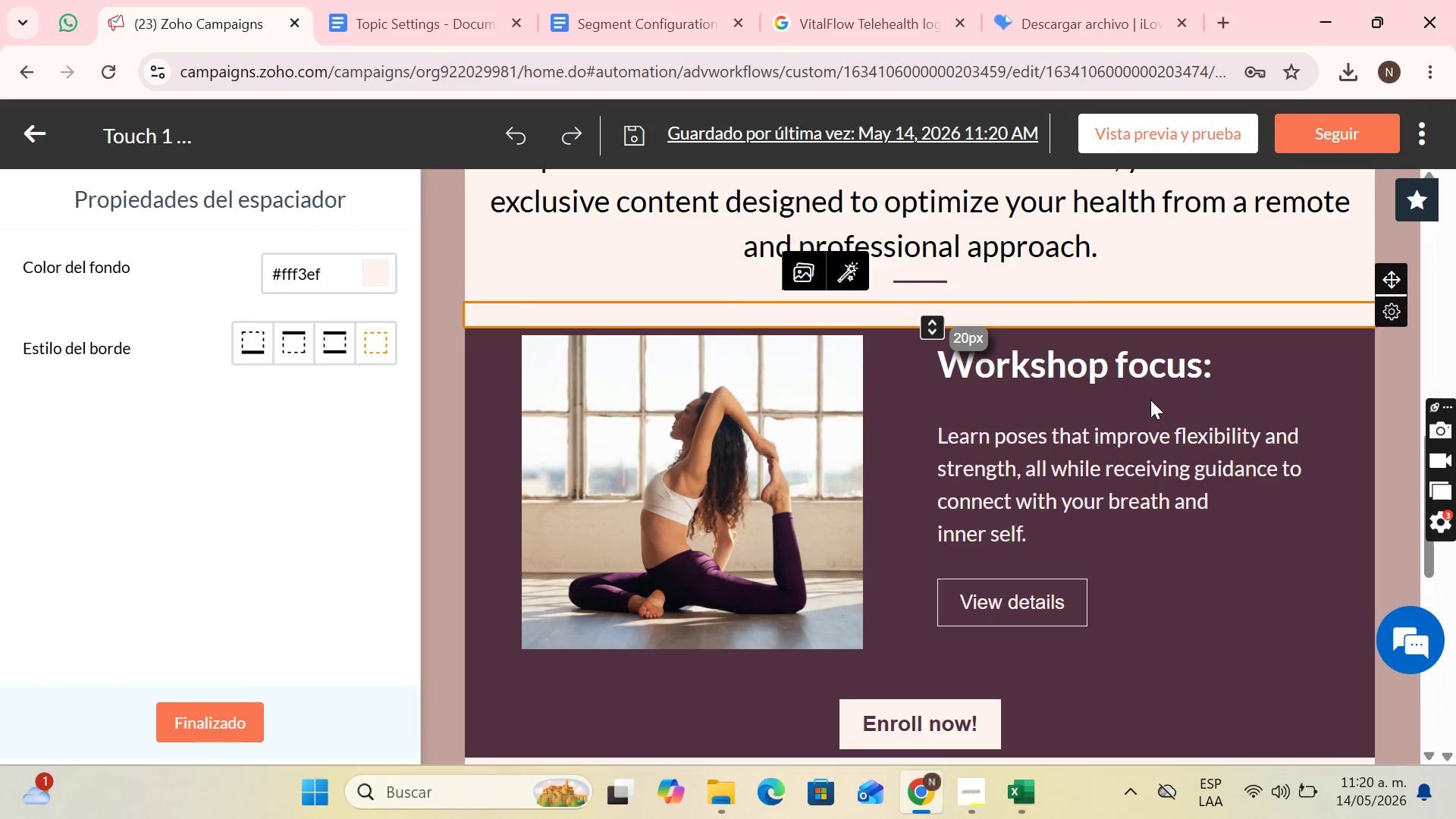 
key(Control+Z)
 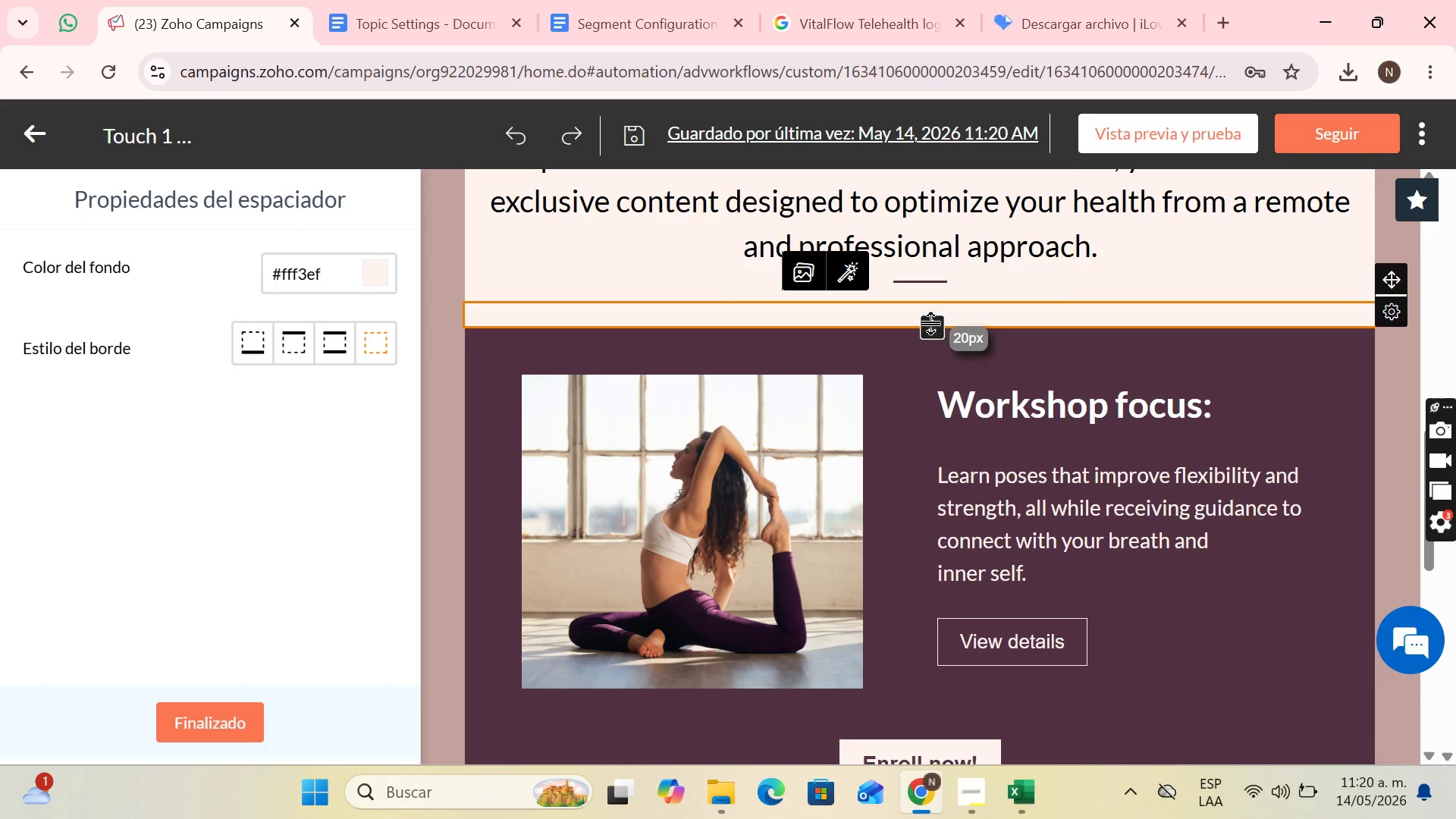 
left_click_drag(start_coordinate=[935, 322], to_coordinate=[944, 312])
 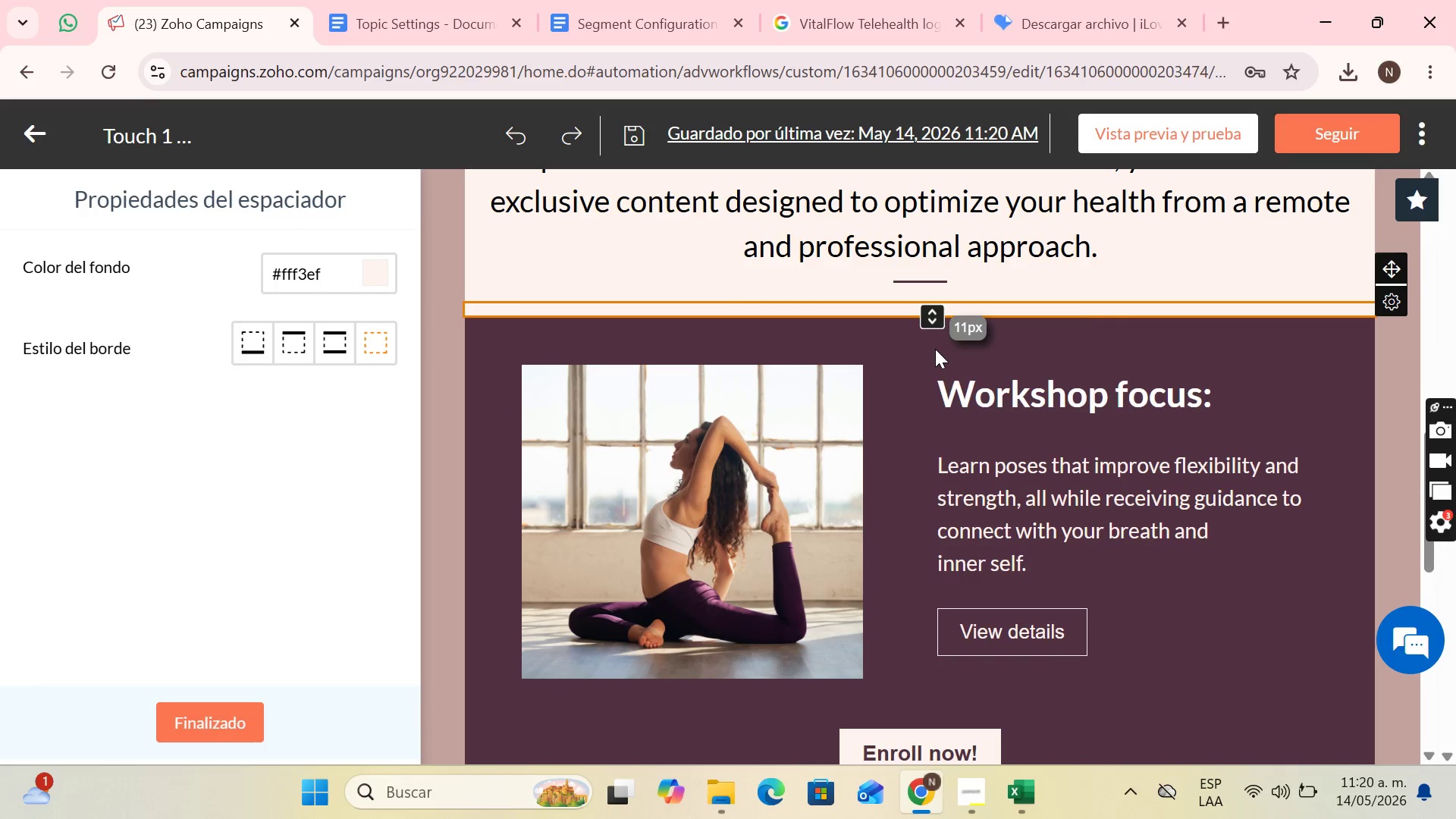 
left_click([929, 341])
 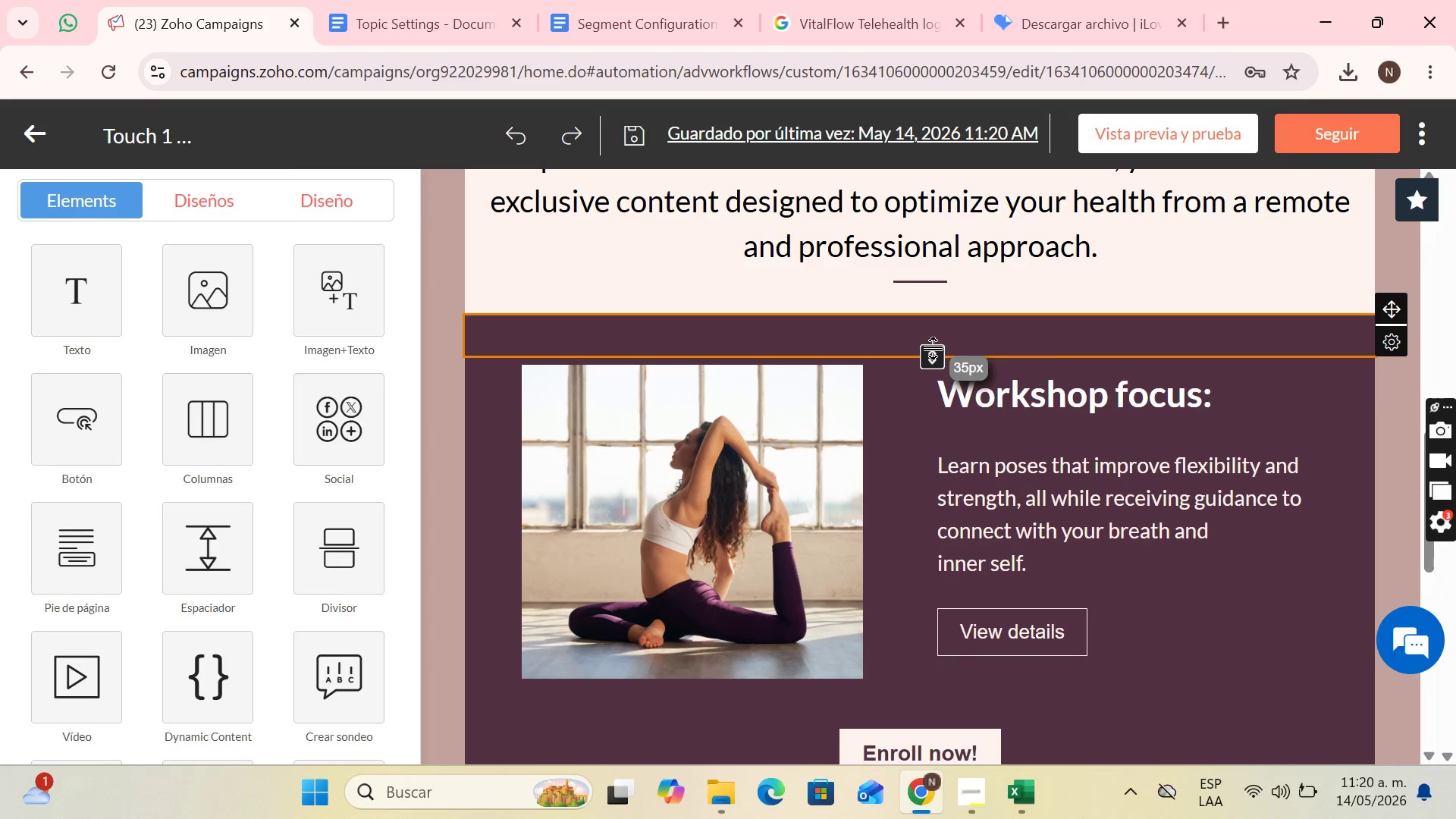 
left_click_drag(start_coordinate=[934, 348], to_coordinate=[927, 328])
 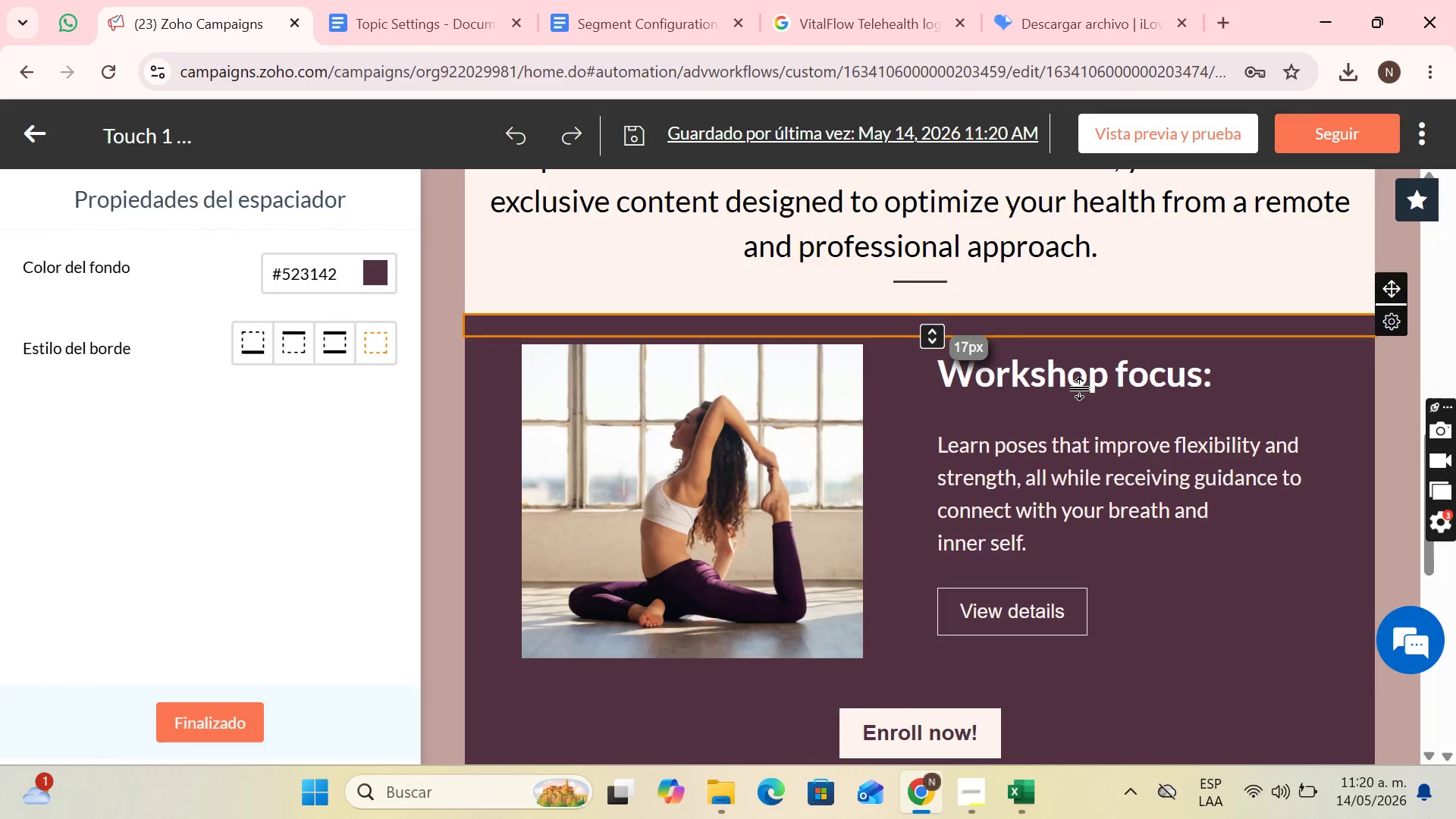 
scroll: coordinate [1087, 395], scroll_direction: down, amount: 2.0
 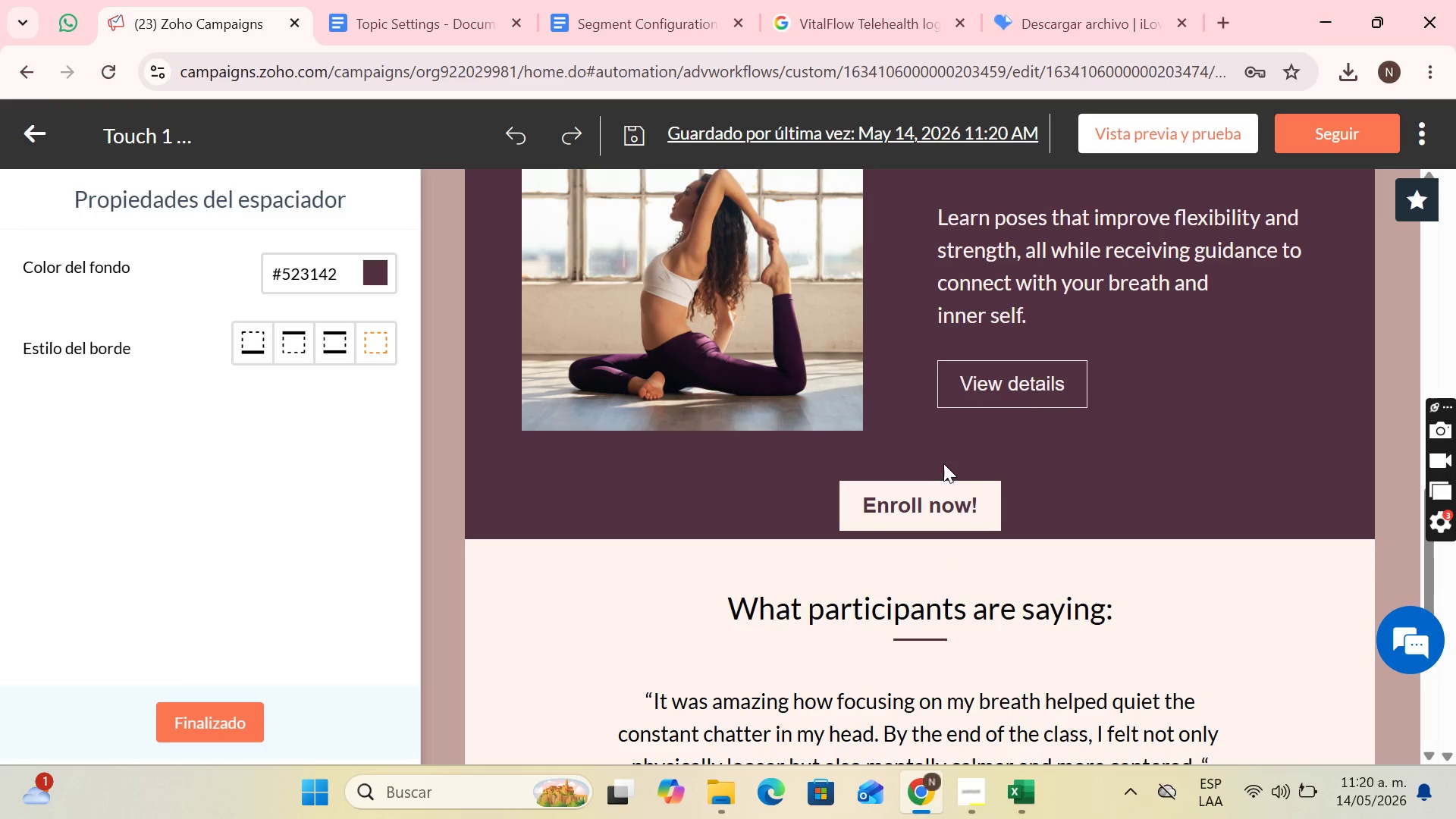 
left_click([949, 450])
 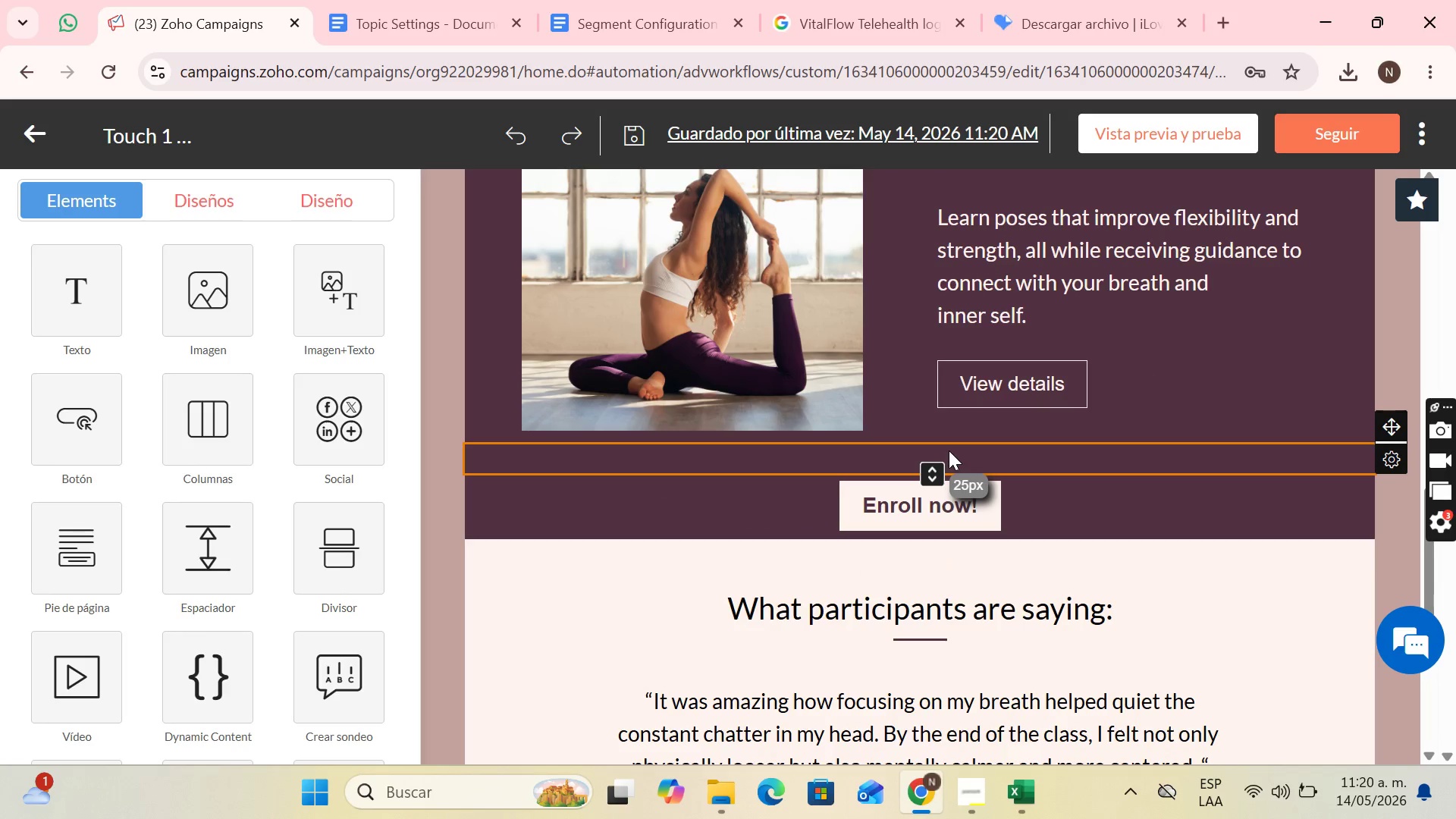 
right_click([949, 450])
 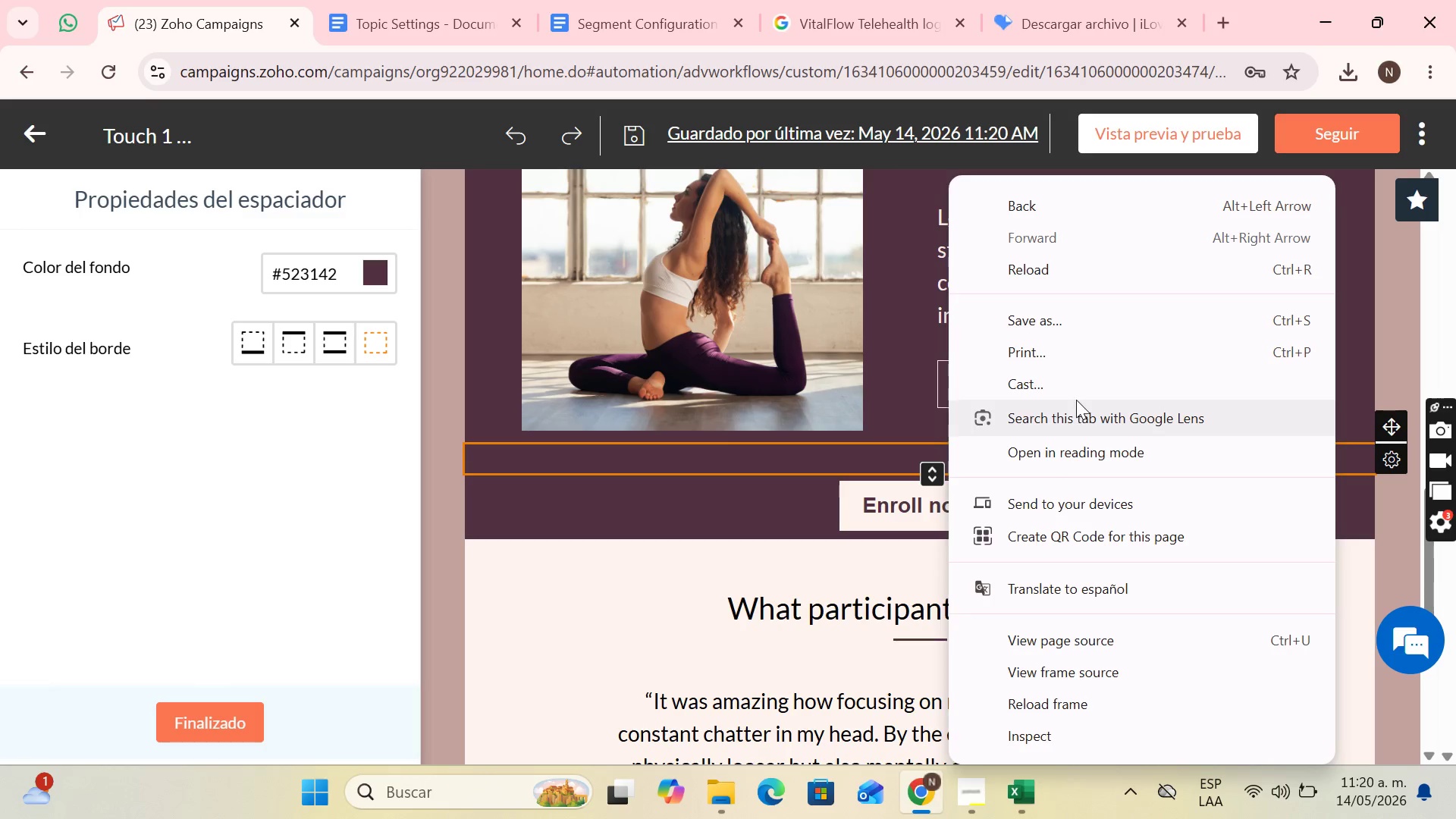 
left_click([912, 458])
 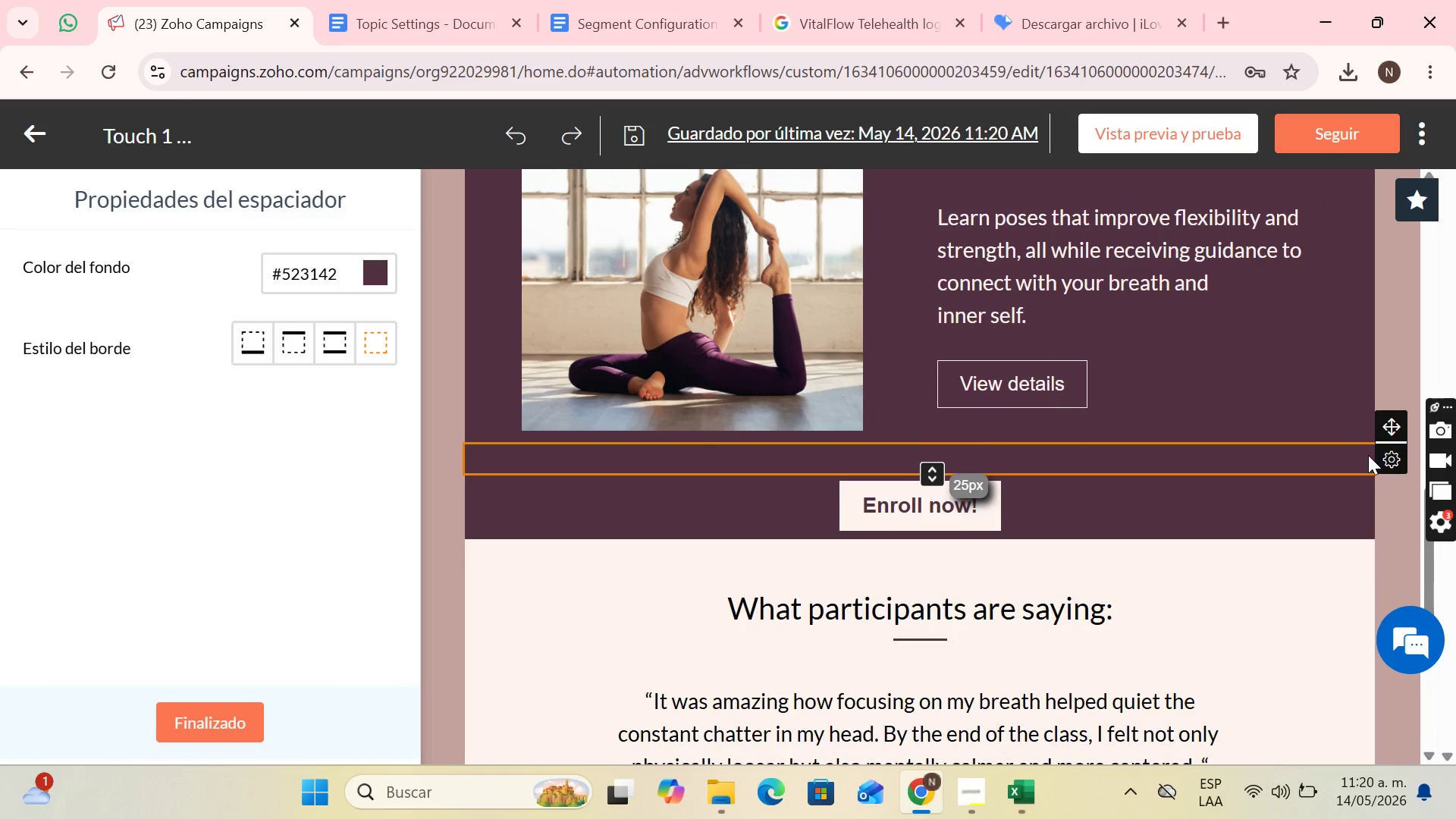 
left_click([1379, 456])
 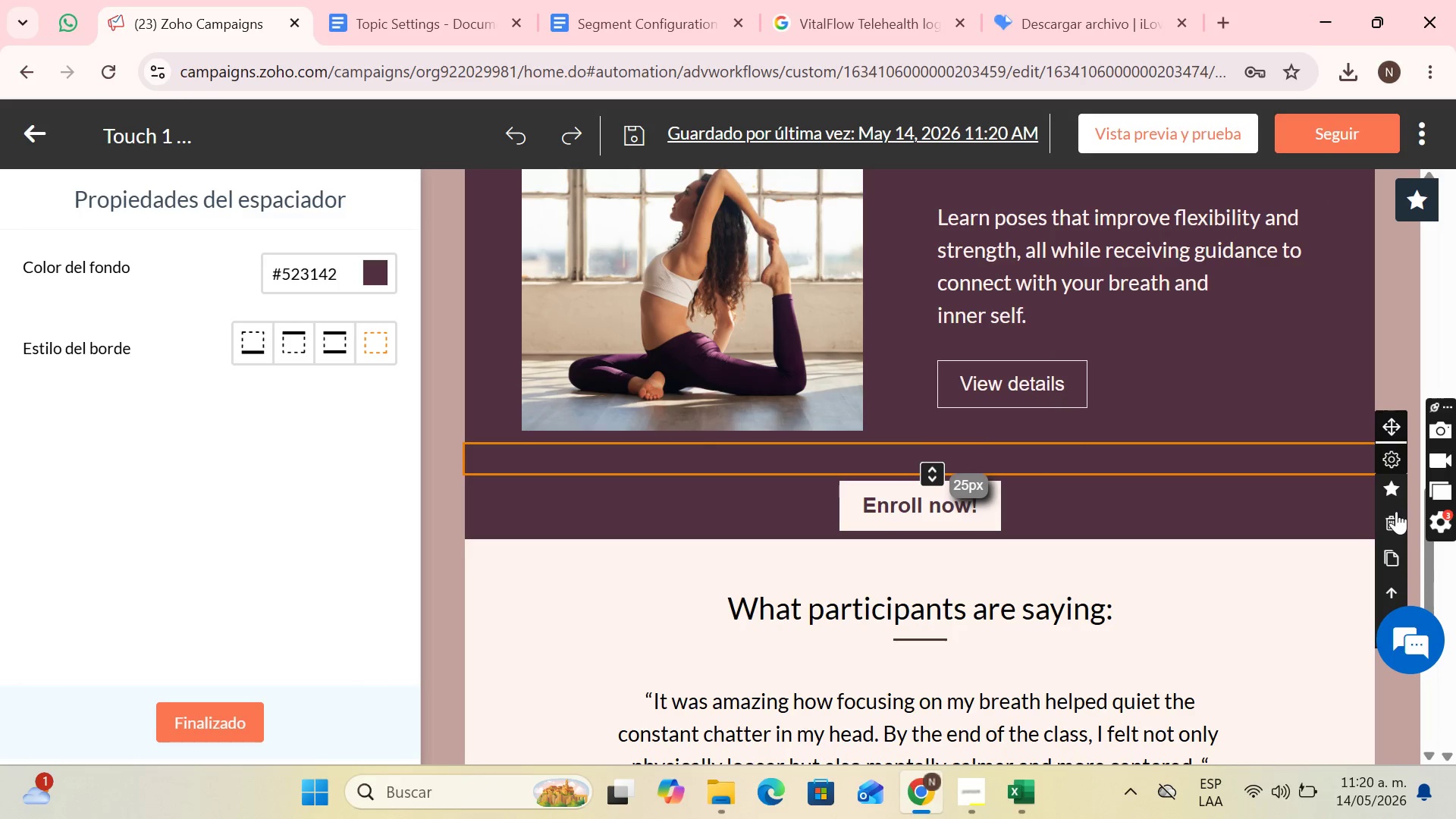 
left_click([1396, 513])
 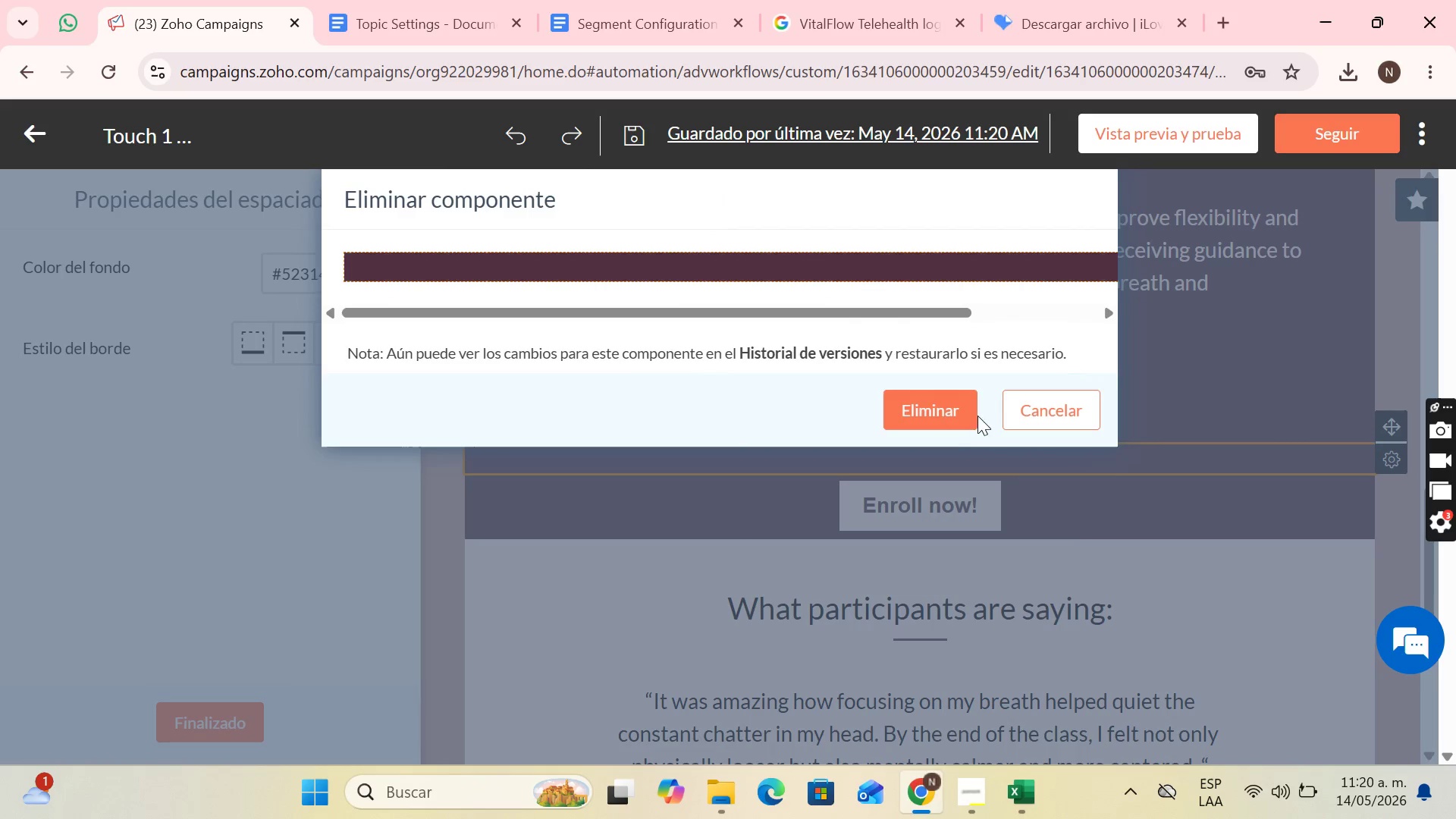 
left_click([965, 408])
 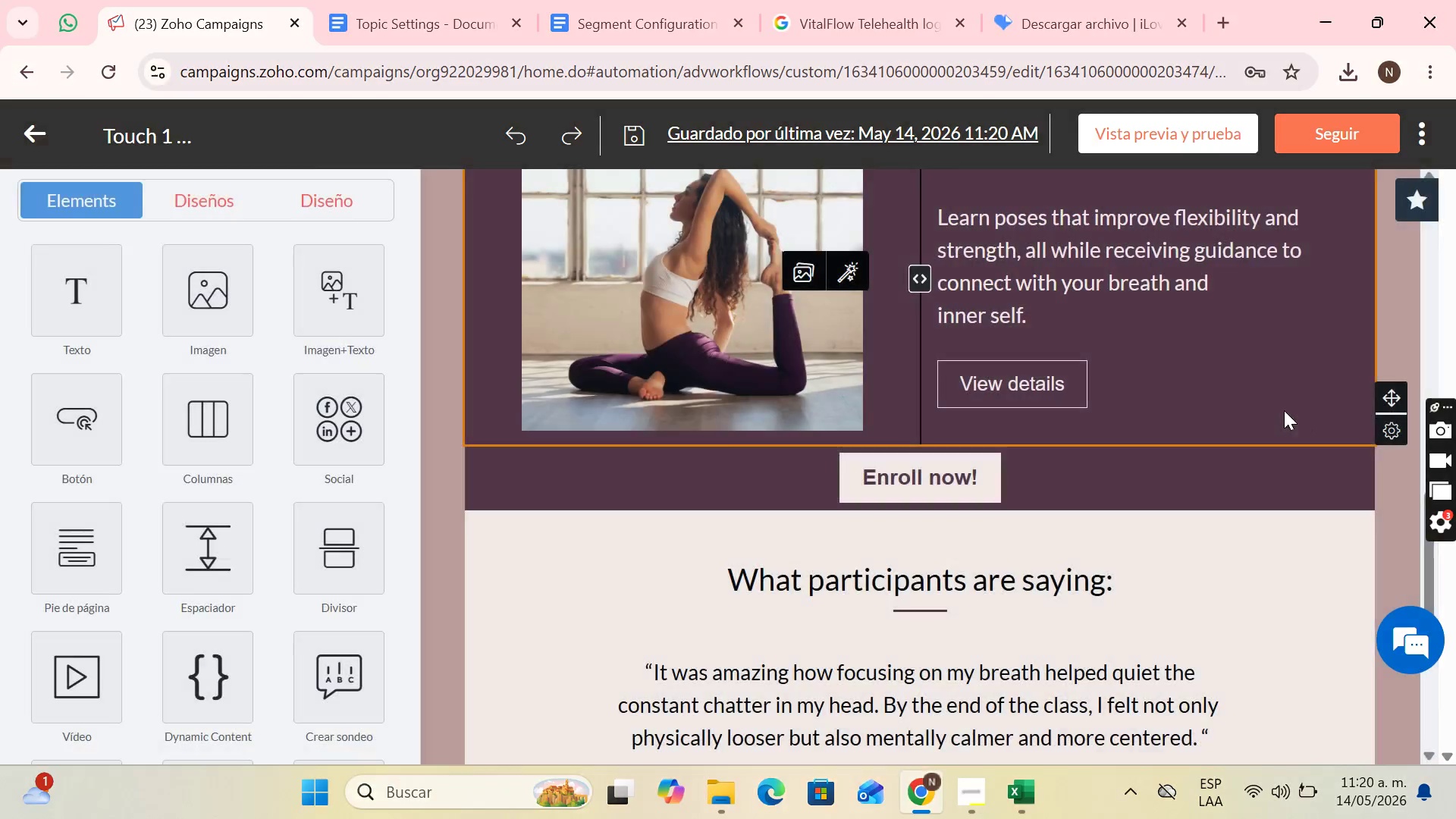 
left_click([1259, 400])
 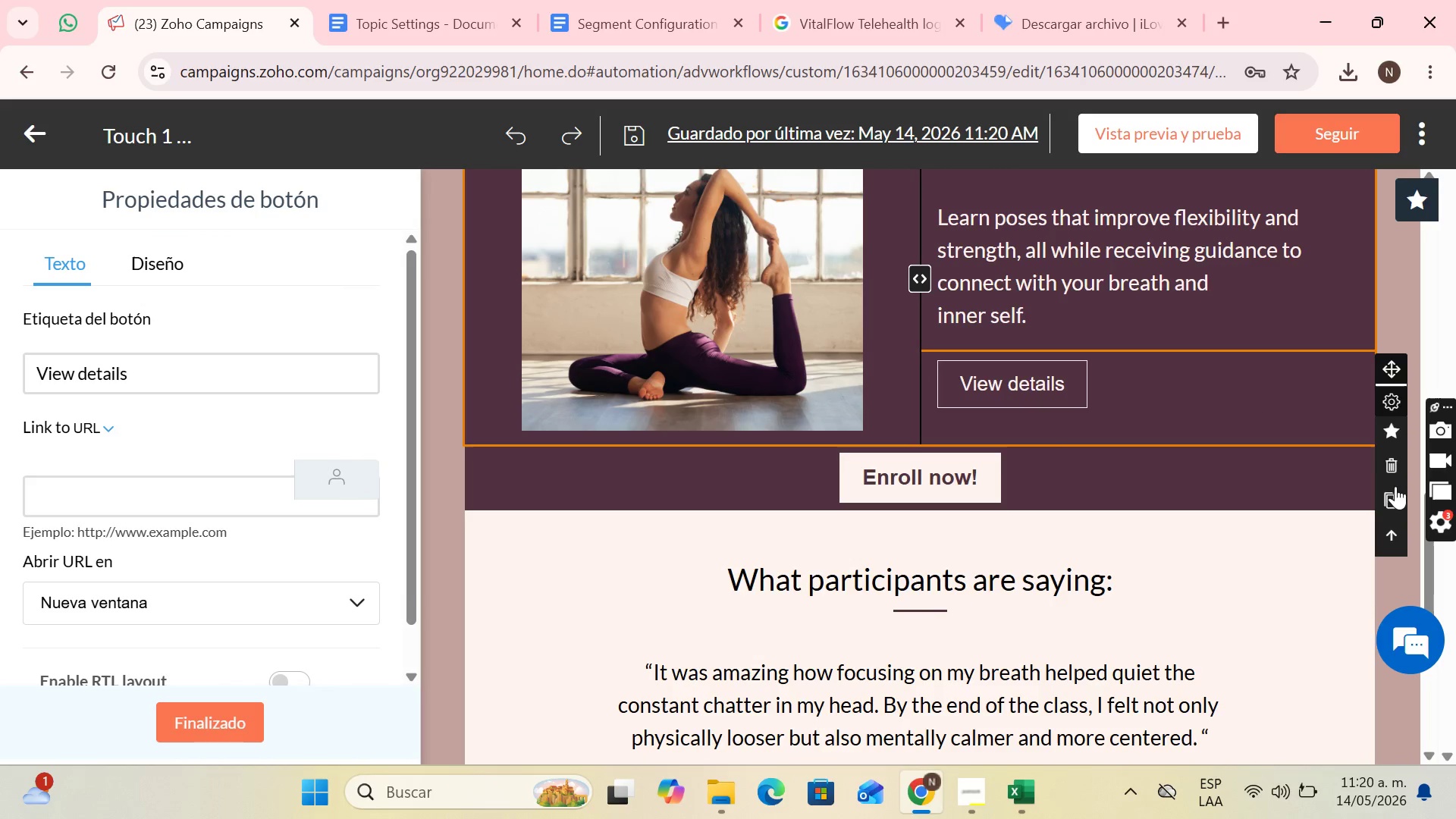 
left_click([1390, 458])
 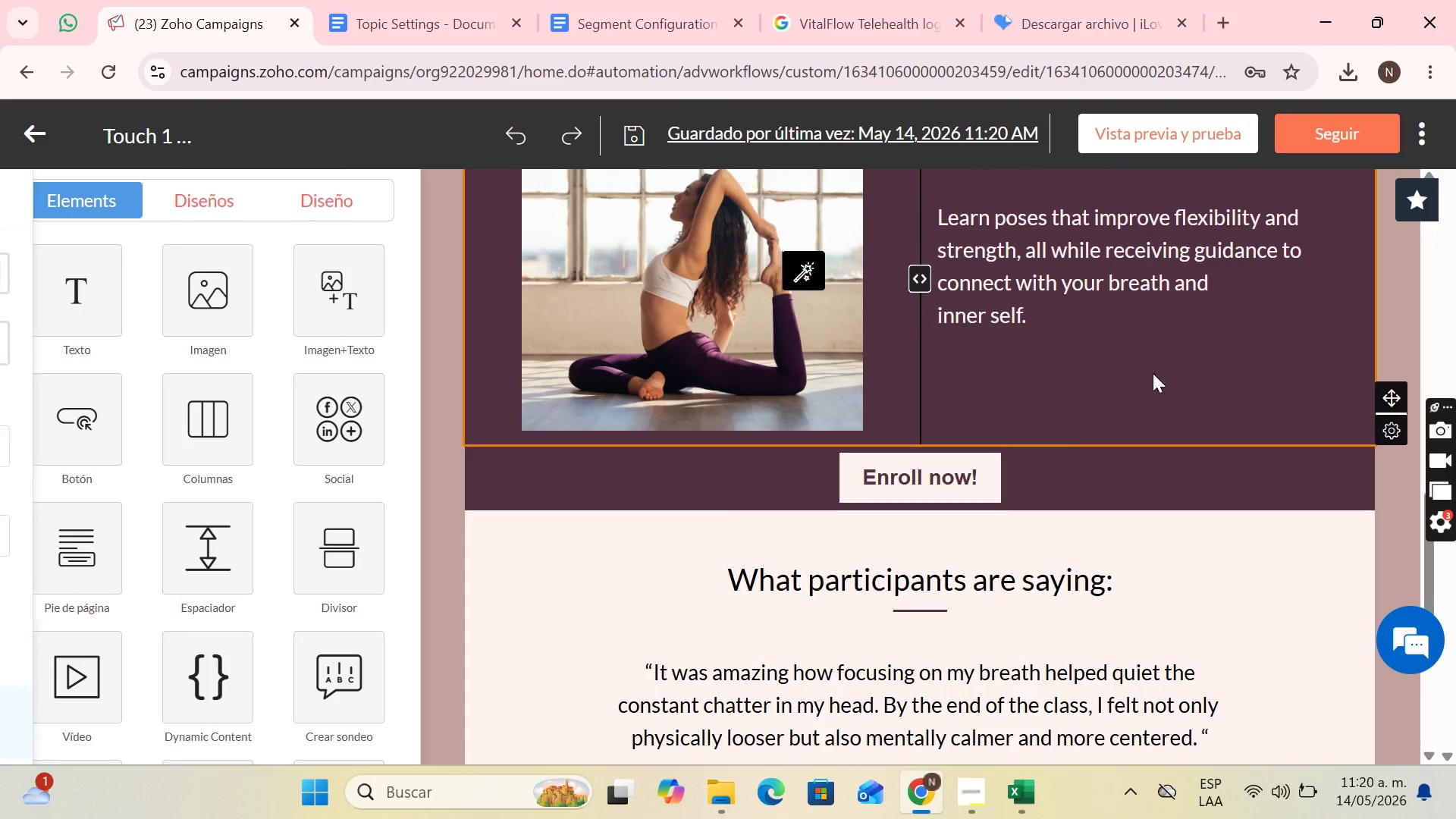 
left_click([1010, 479])
 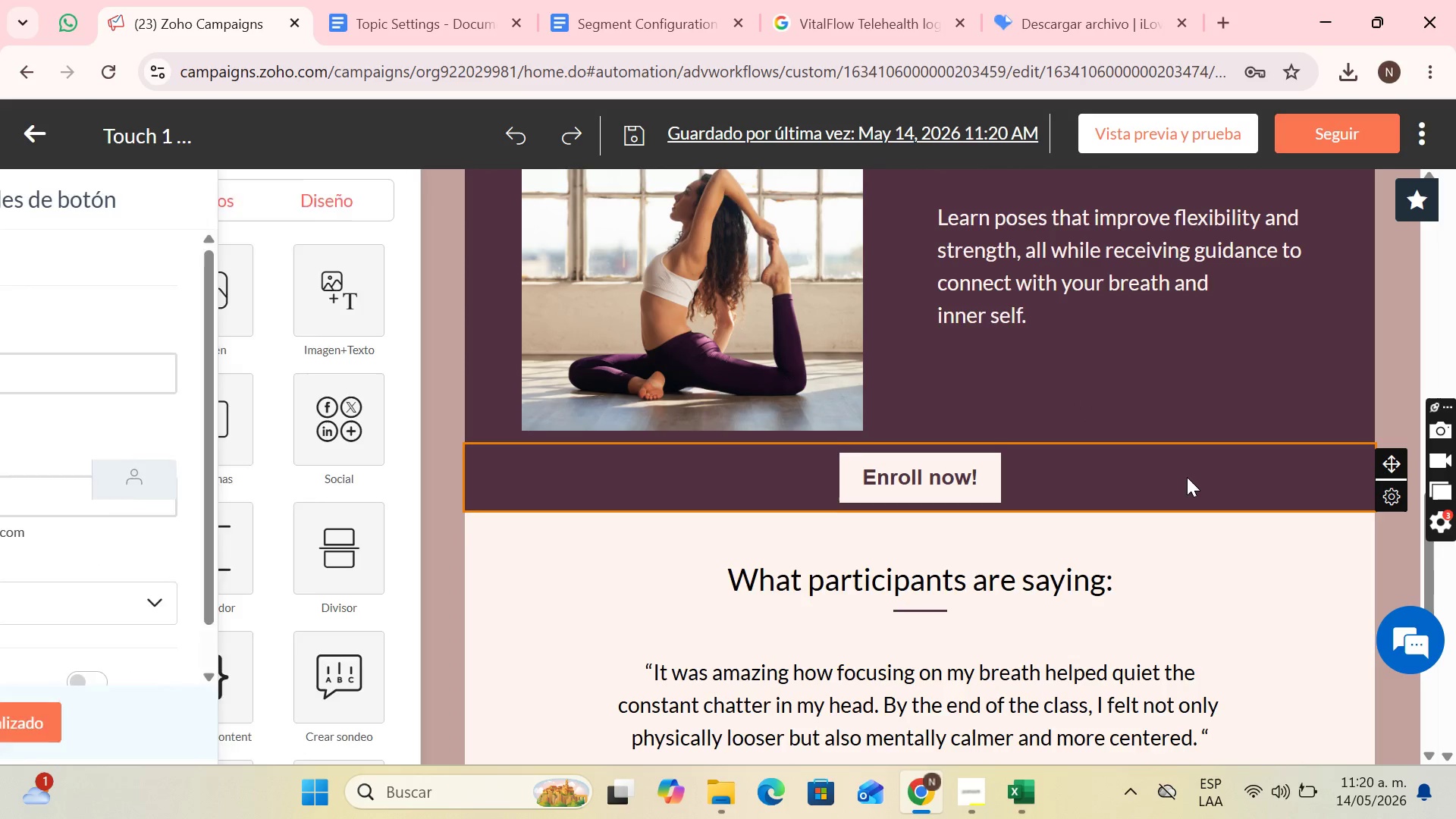 
scroll: coordinate [1187, 477], scroll_direction: down, amount: 1.0
 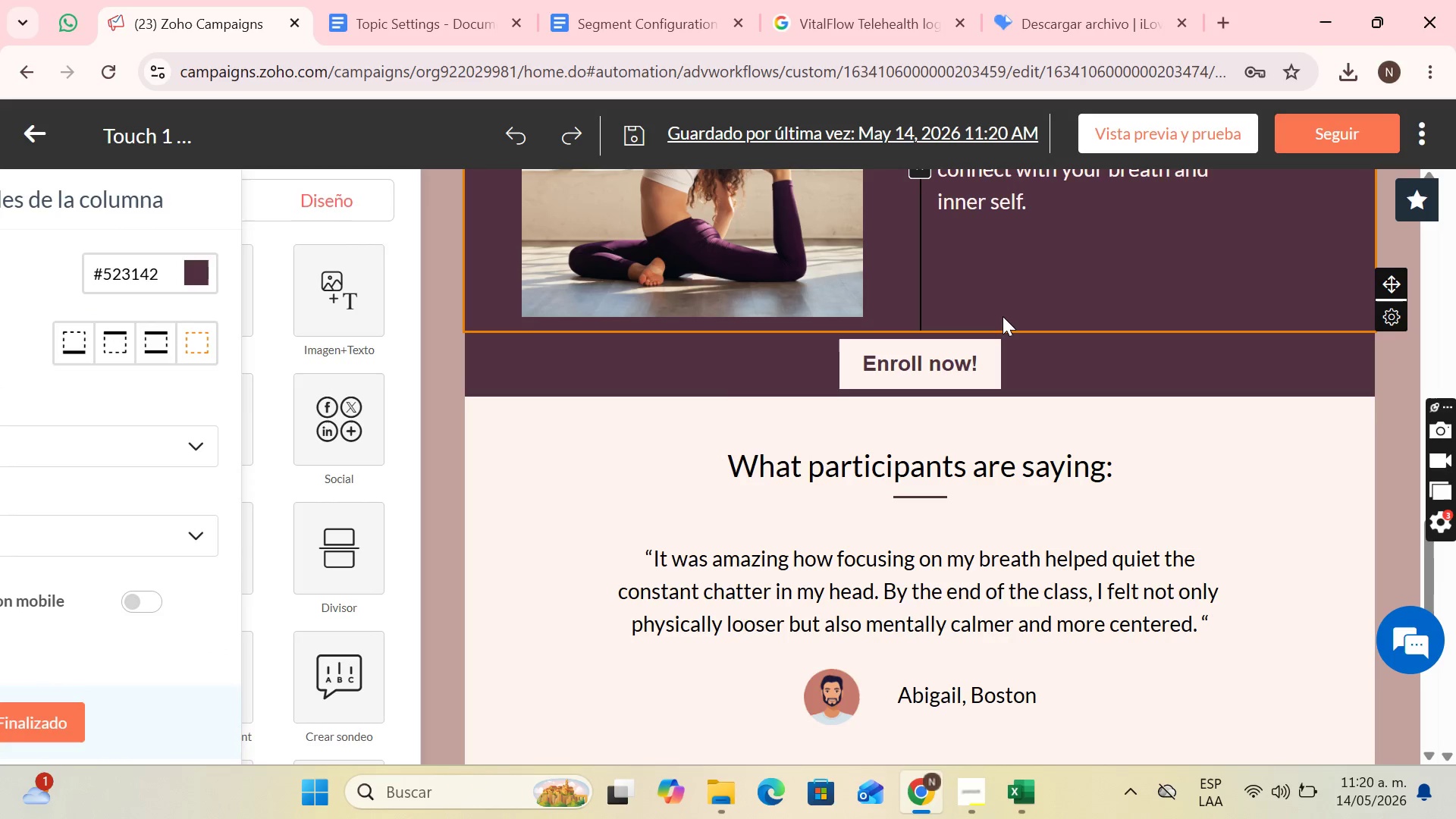 
scroll: coordinate [996, 317], scroll_direction: up, amount: 4.0
 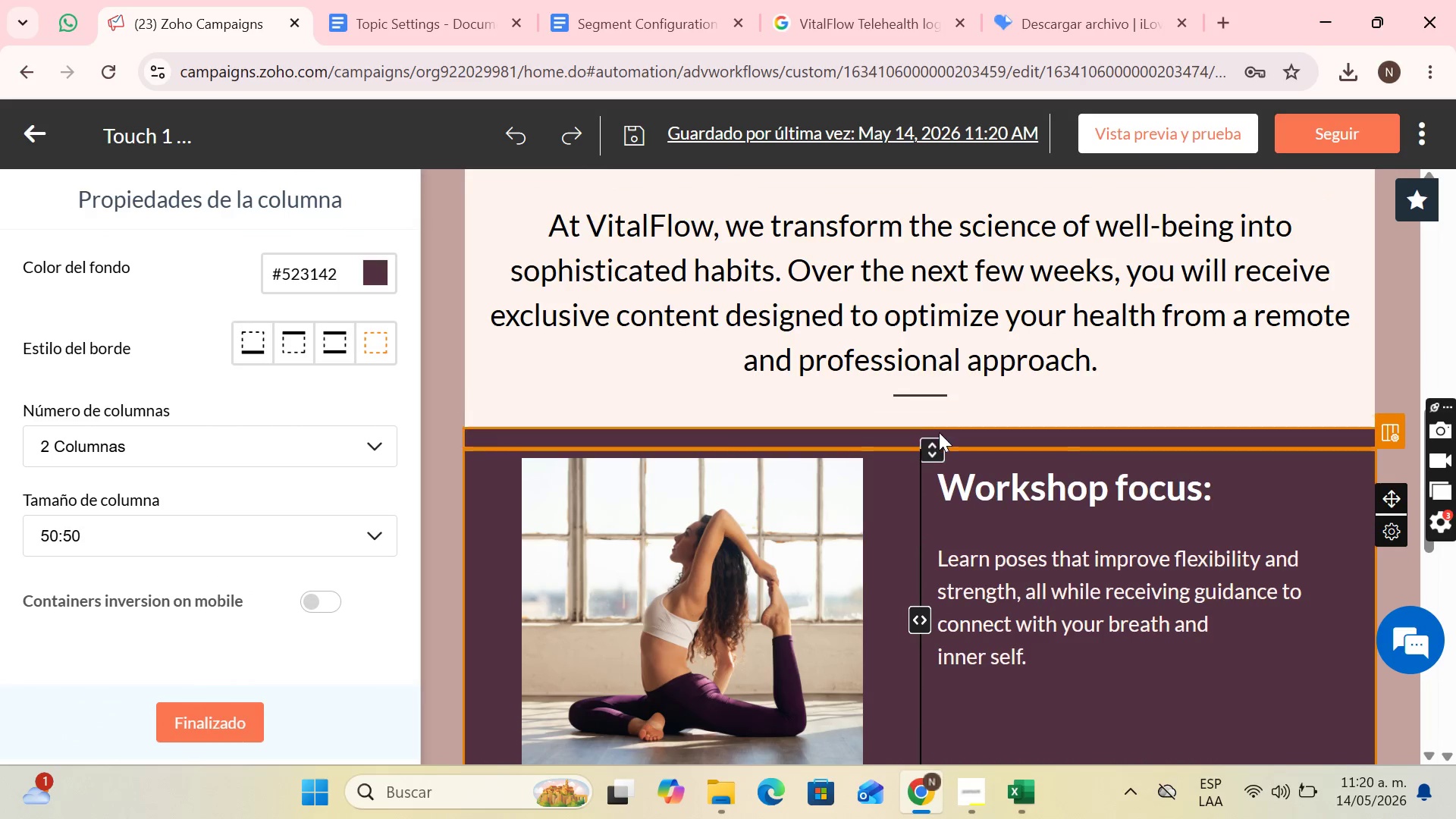 
left_click([939, 435])
 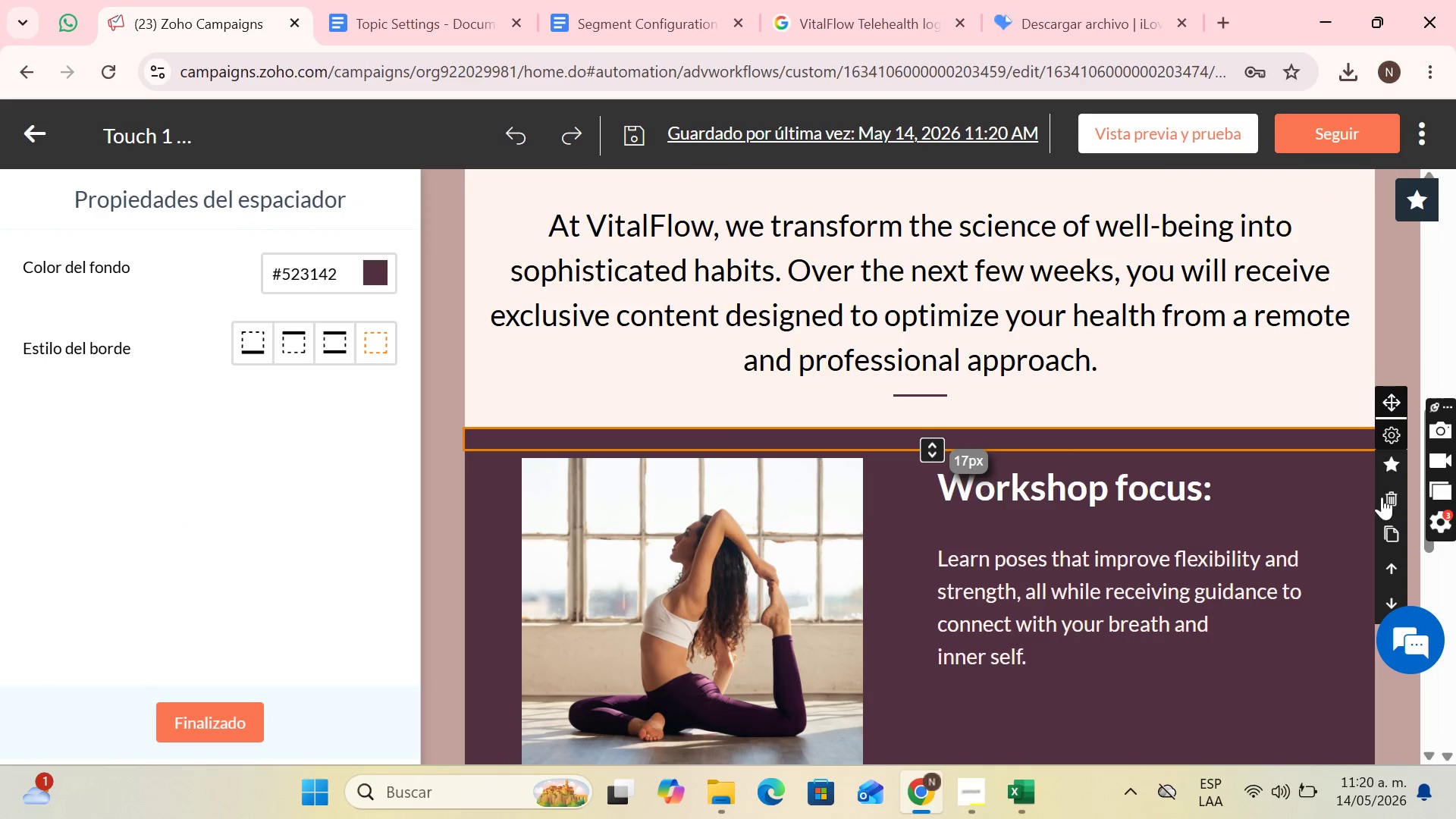 
left_click([1391, 530])
 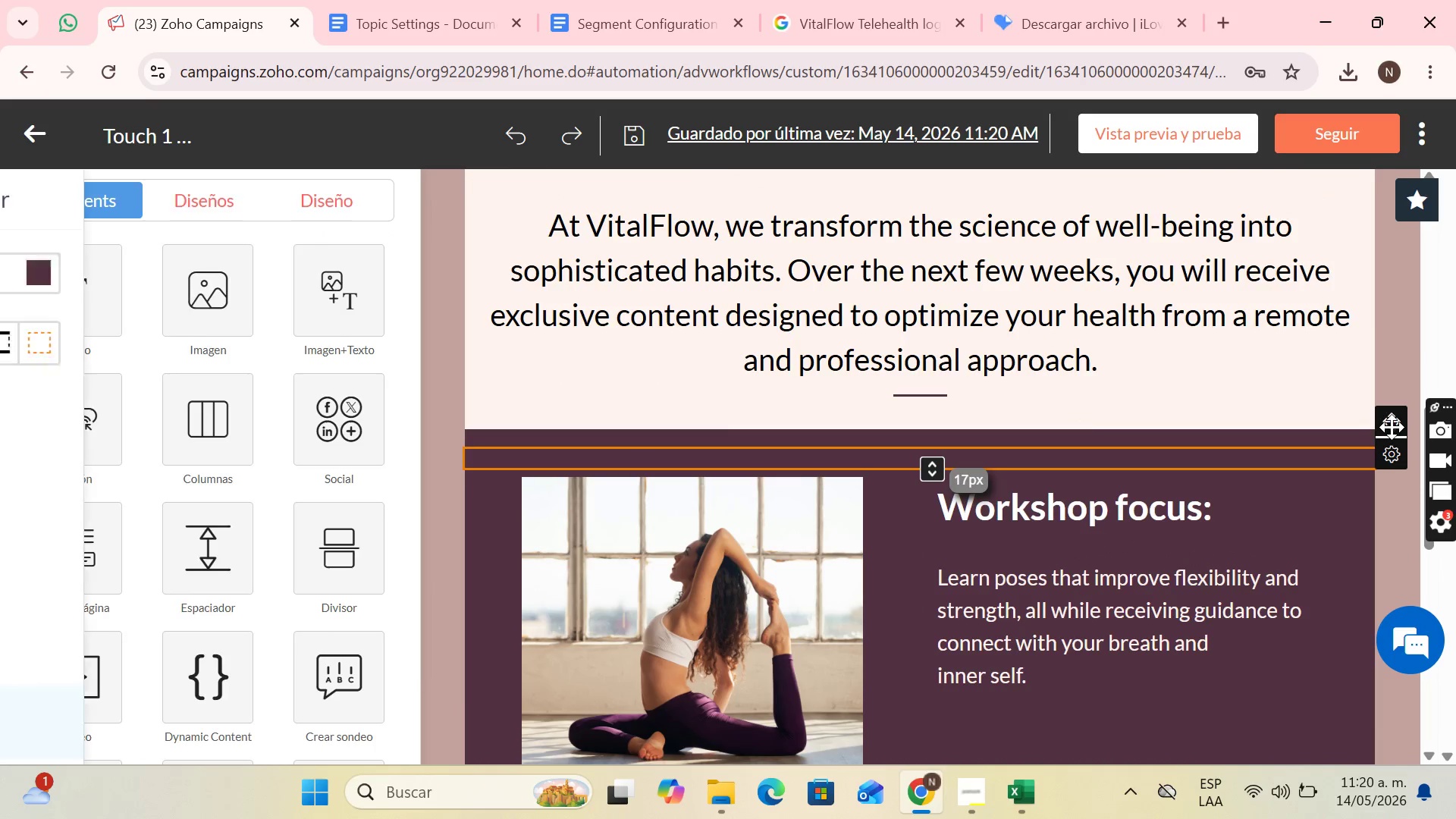 
left_click_drag(start_coordinate=[1392, 427], to_coordinate=[915, 560])
 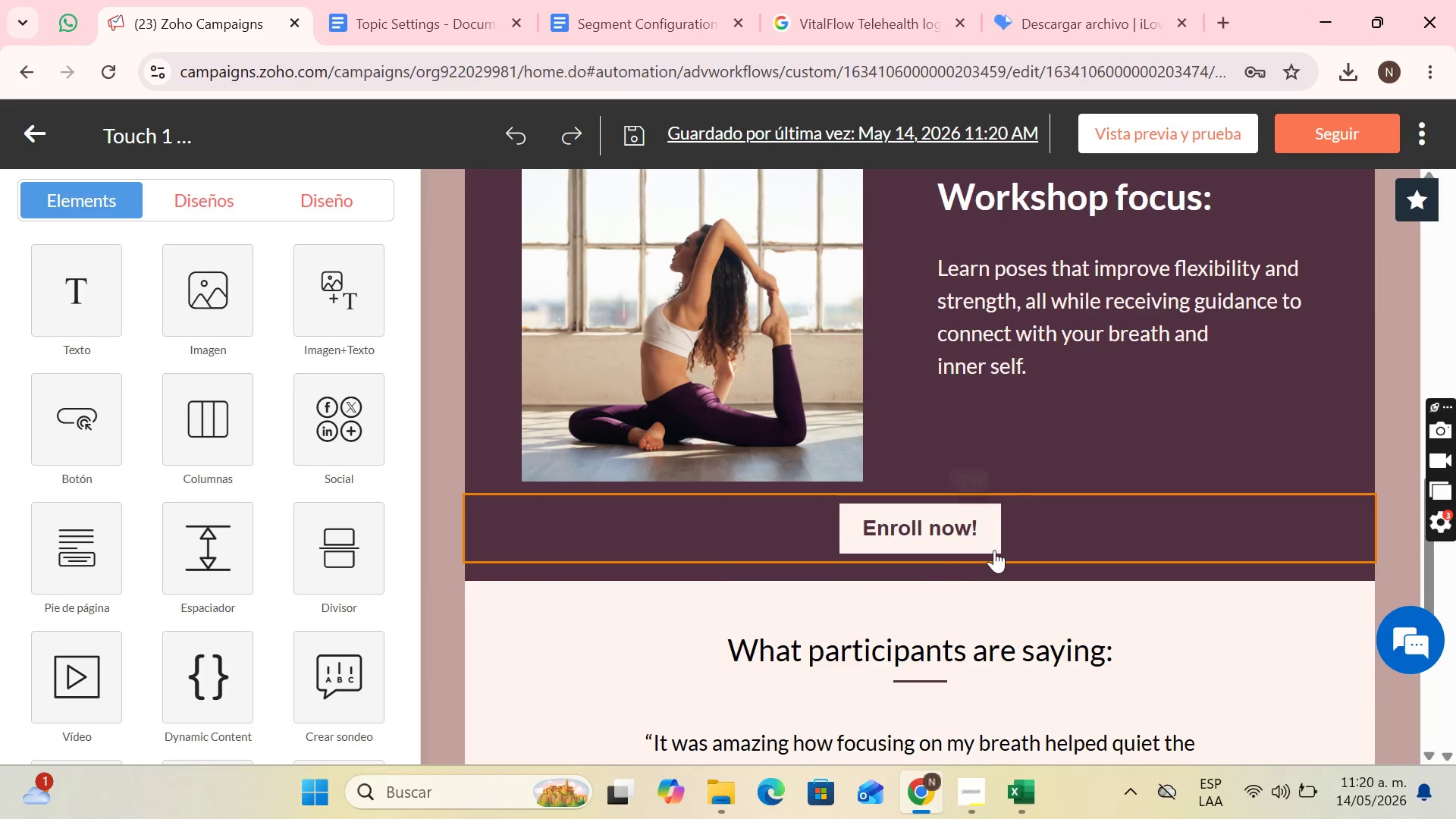 
scroll: coordinate [994, 550], scroll_direction: down, amount: 2.0
 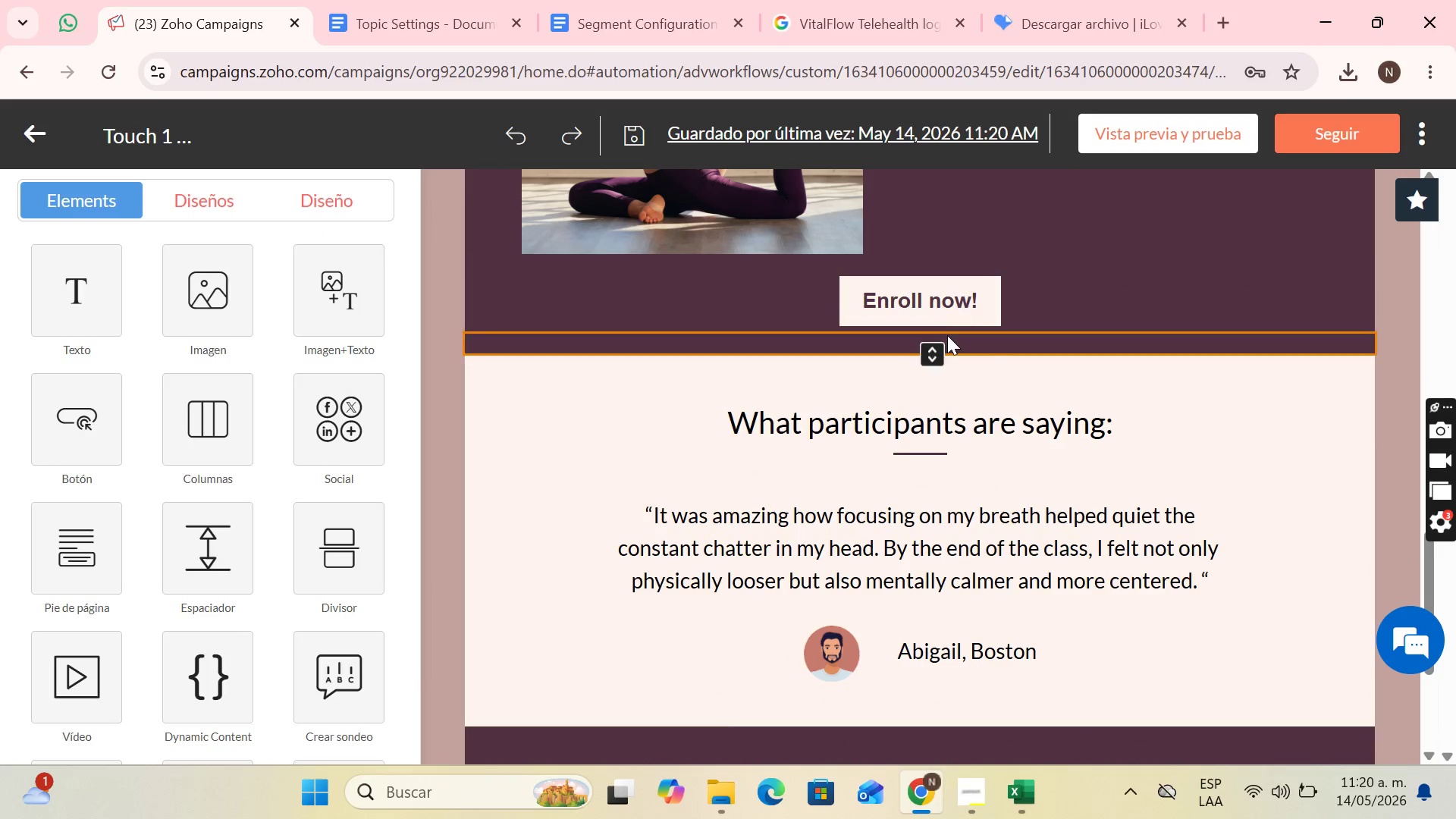 
left_click([947, 335])
 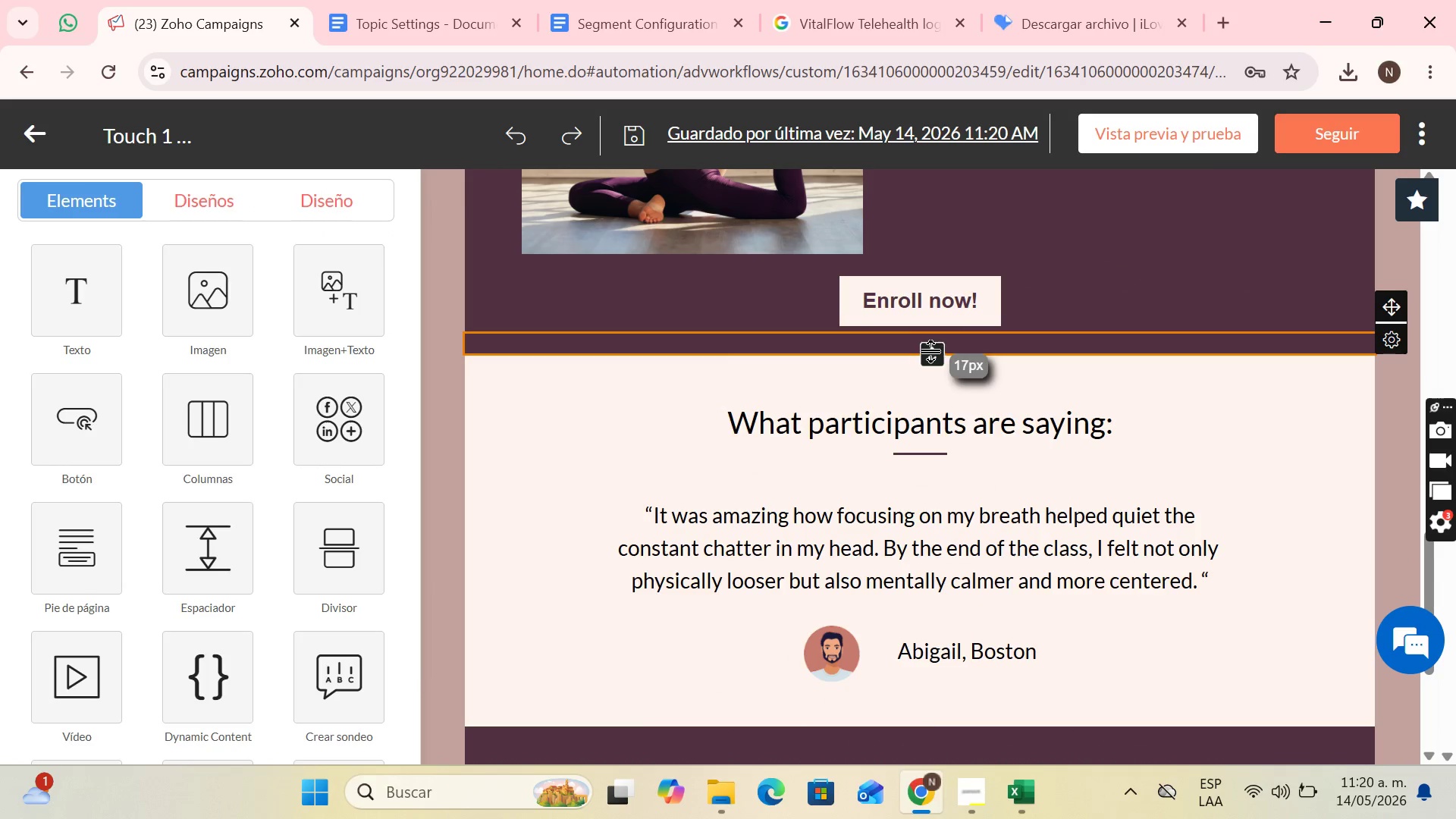 
left_click_drag(start_coordinate=[932, 351], to_coordinate=[935, 357])
 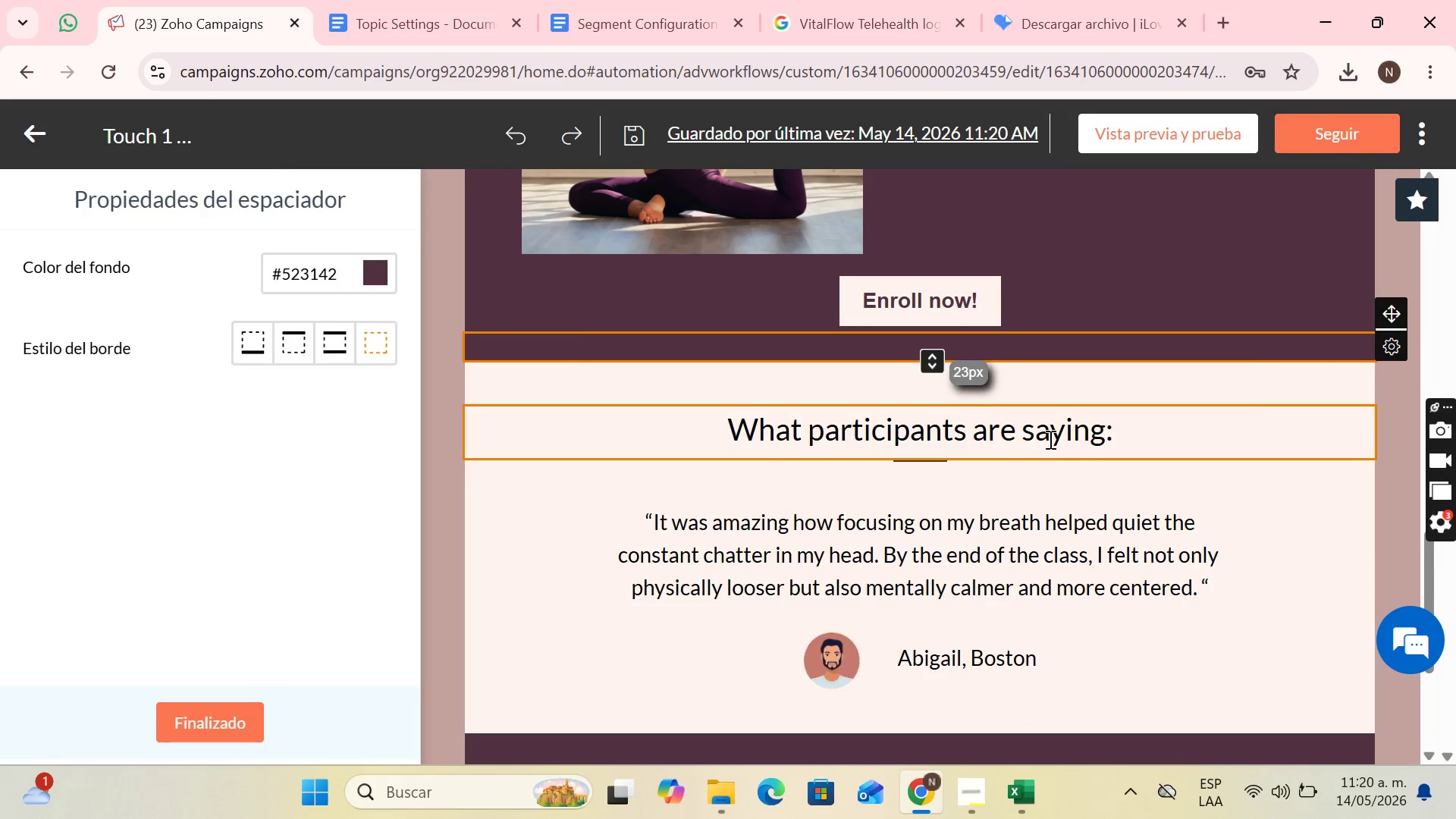 
left_click([1049, 439])
 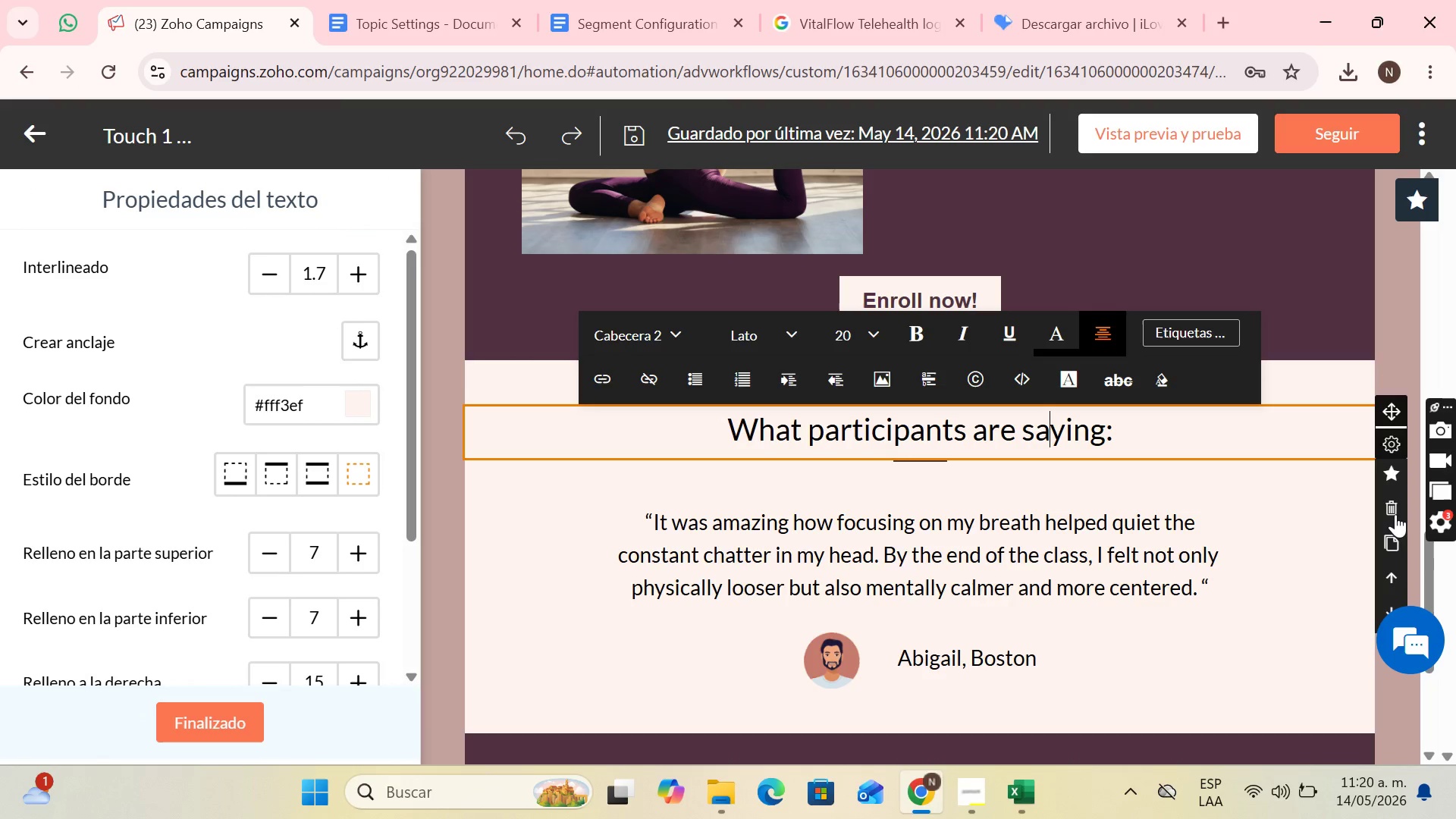 
left_click([1395, 514])
 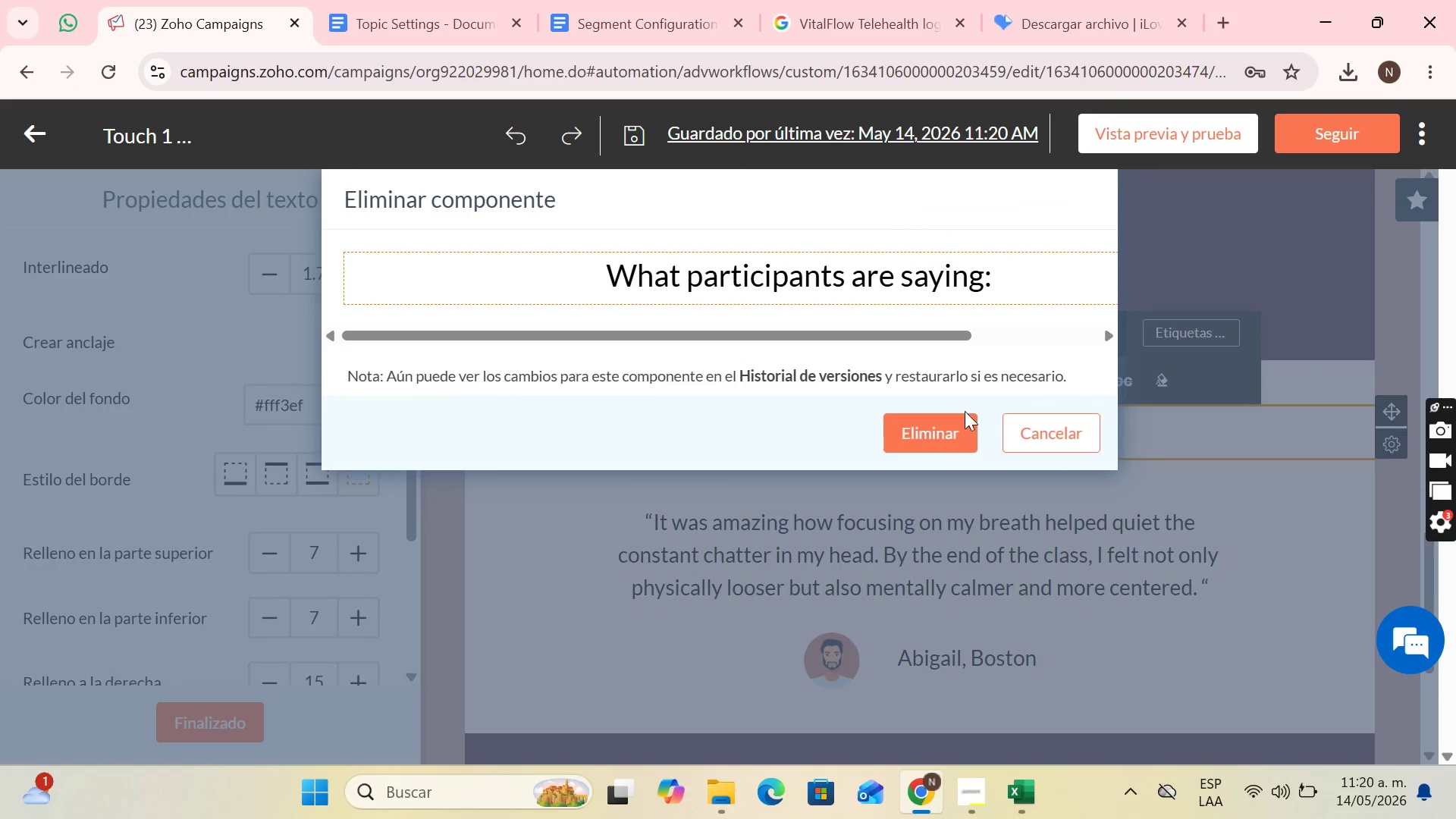 
left_click([935, 428])
 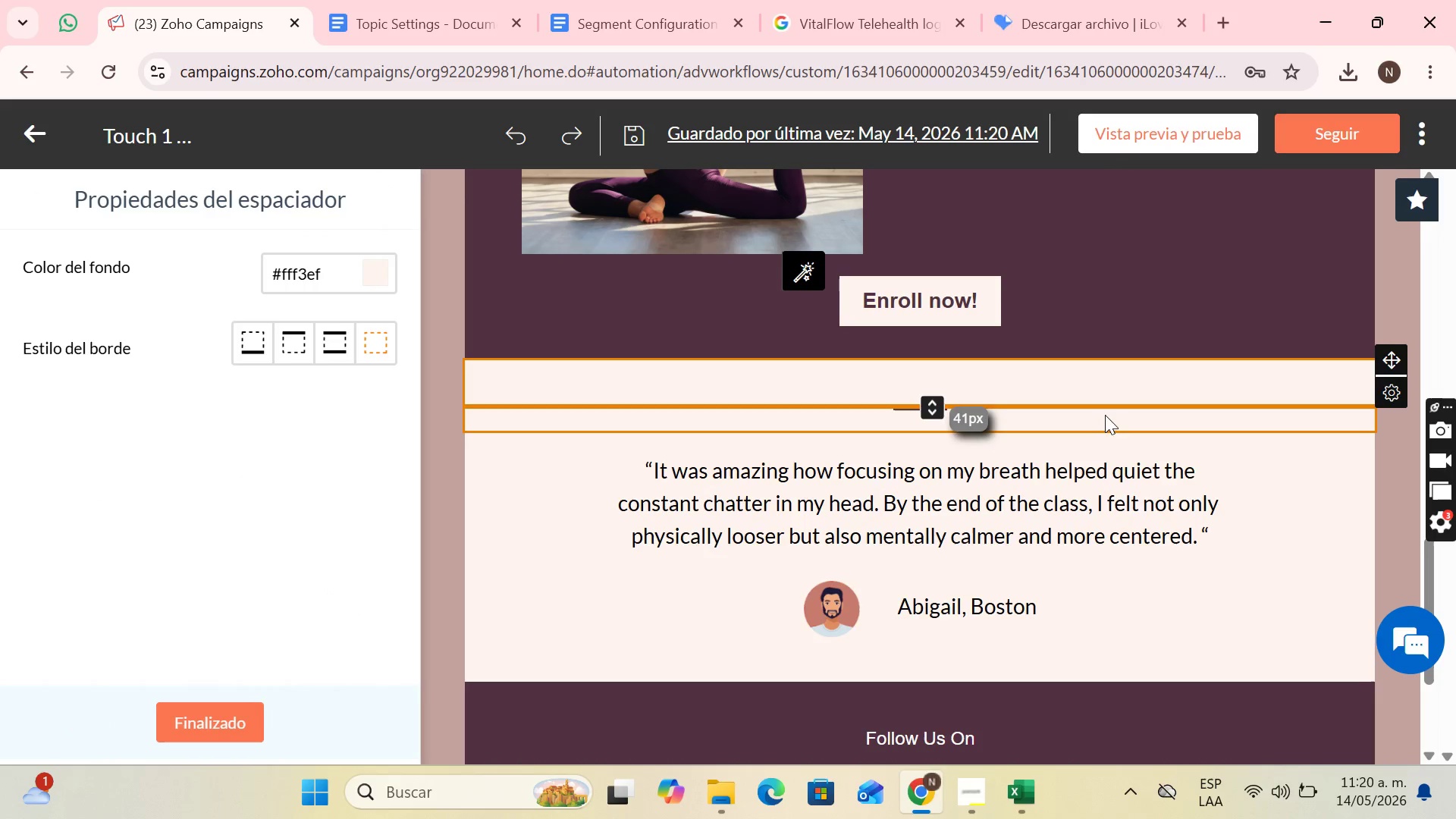 
left_click([1116, 463])
 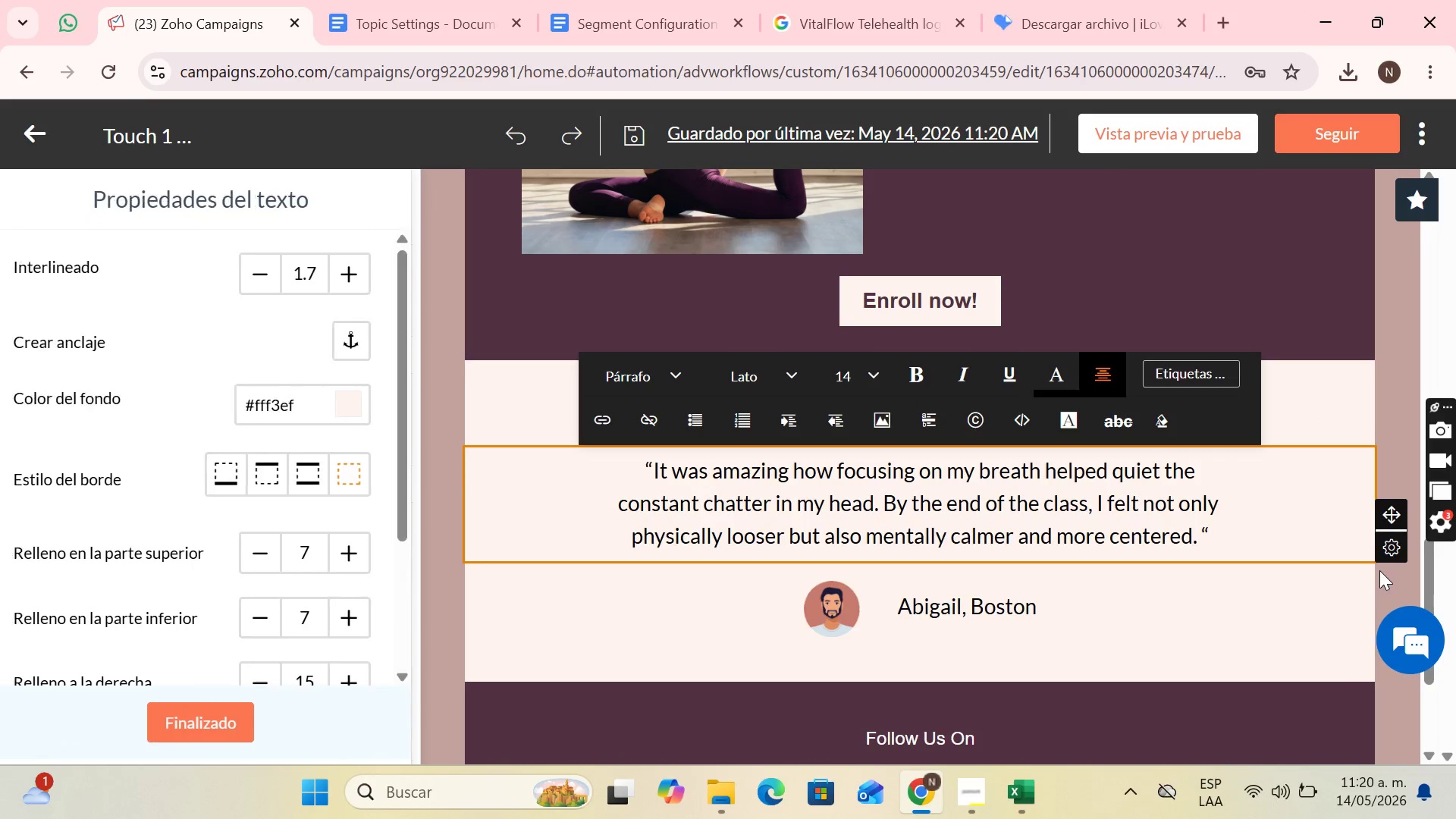 
left_click([1401, 543])
 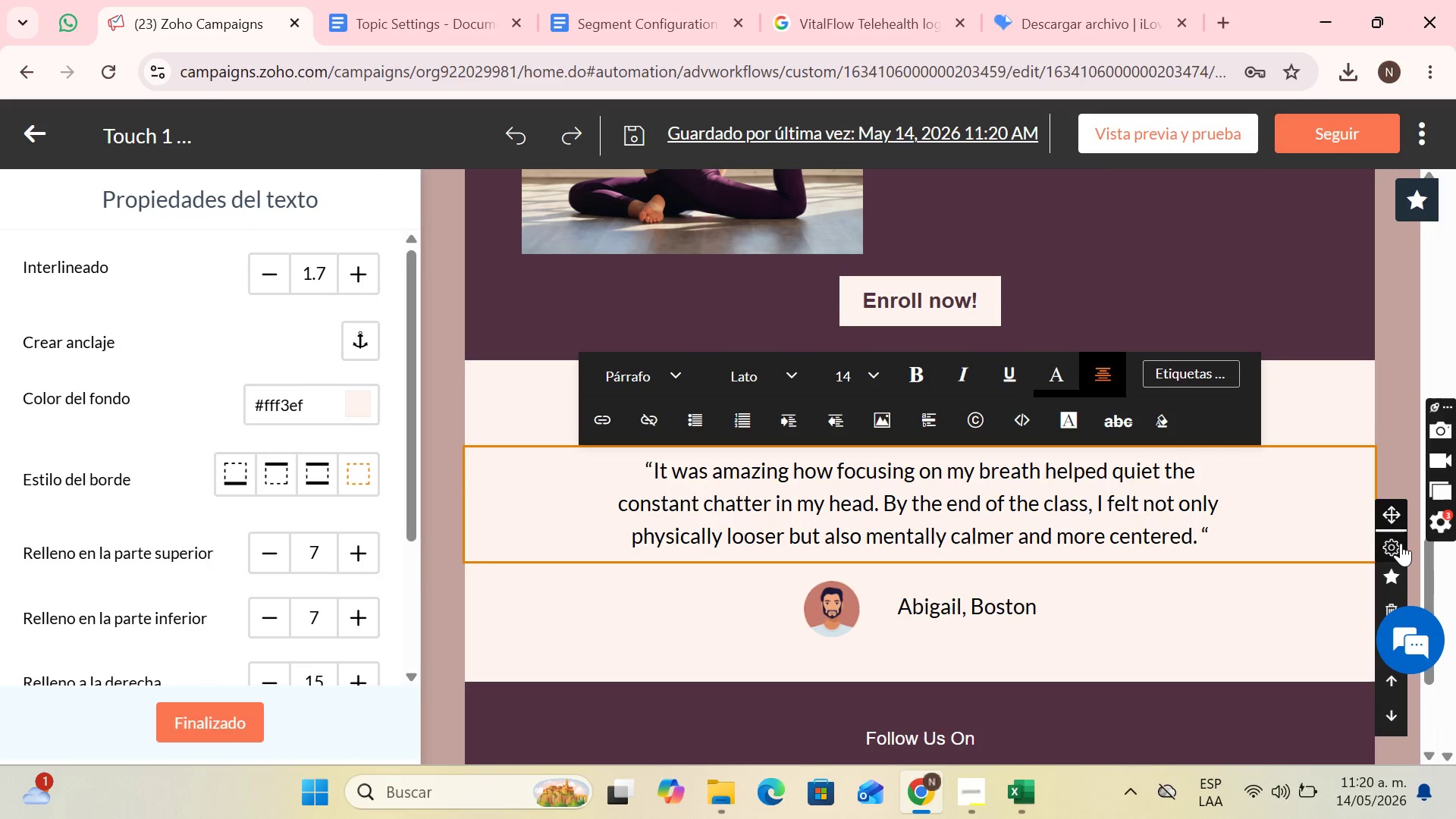 
scroll: coordinate [1401, 543], scroll_direction: down, amount: 2.0
 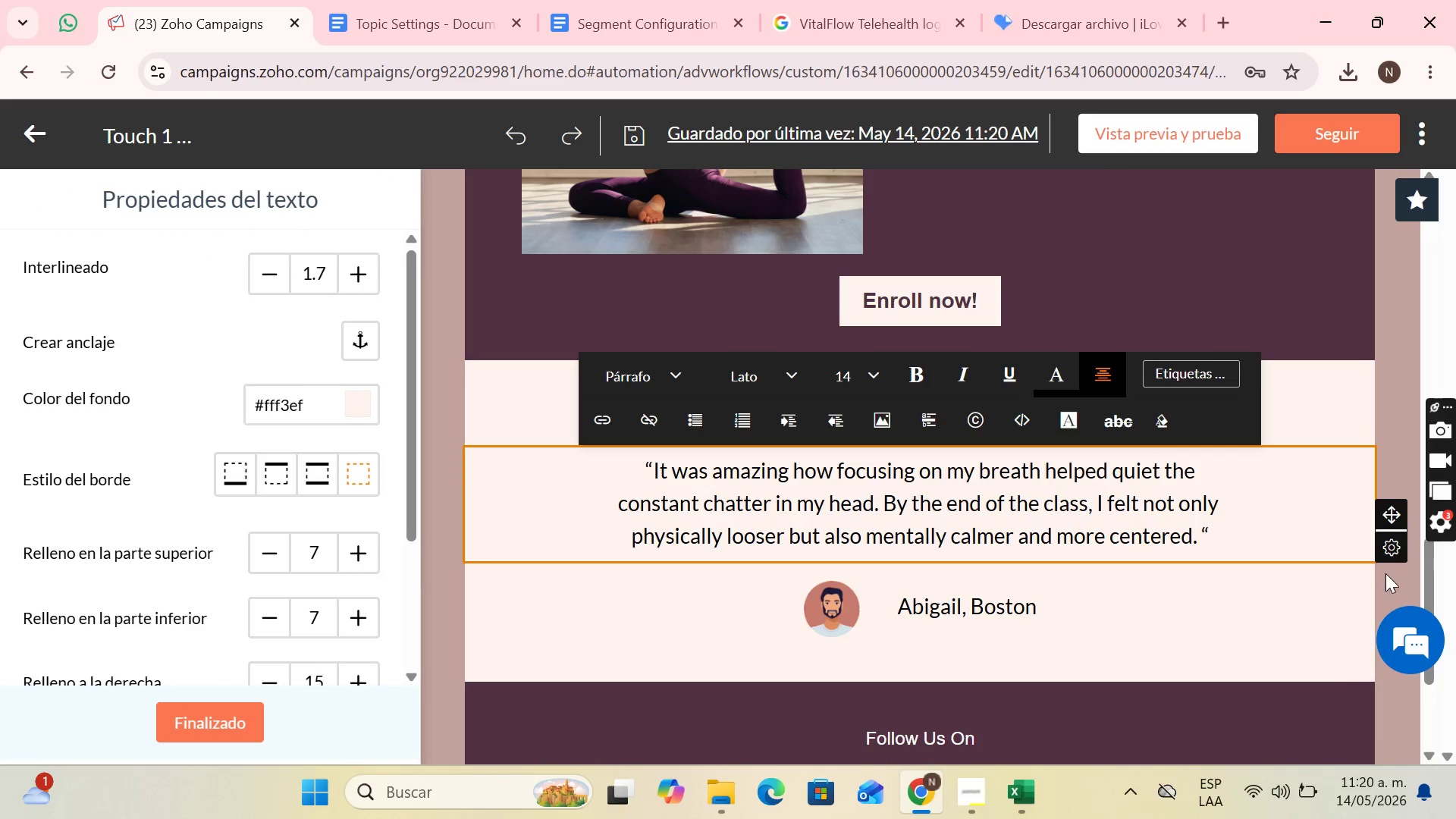 
left_click([1395, 541])
 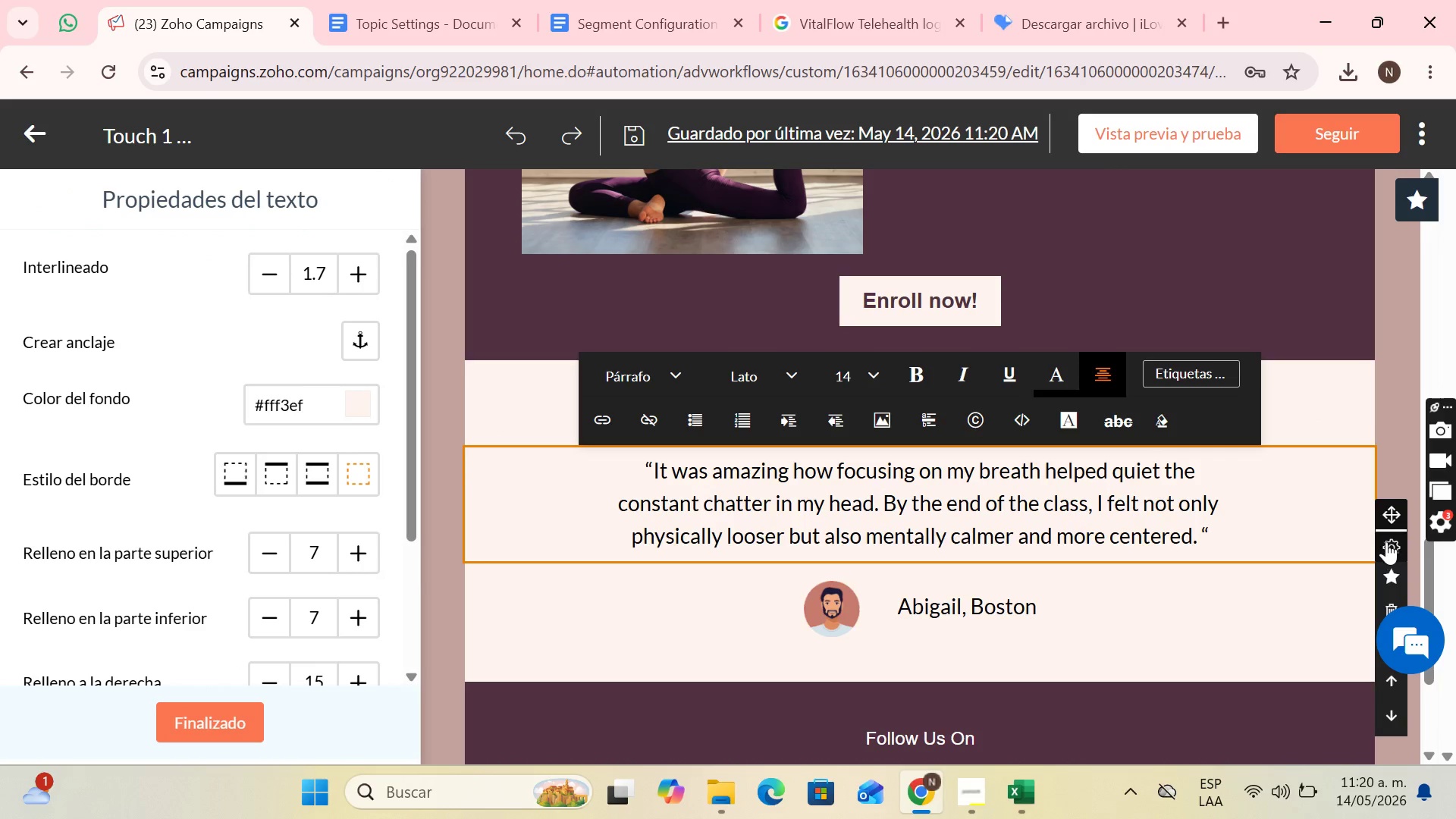 
scroll: coordinate [1386, 541], scroll_direction: down, amount: 1.0
 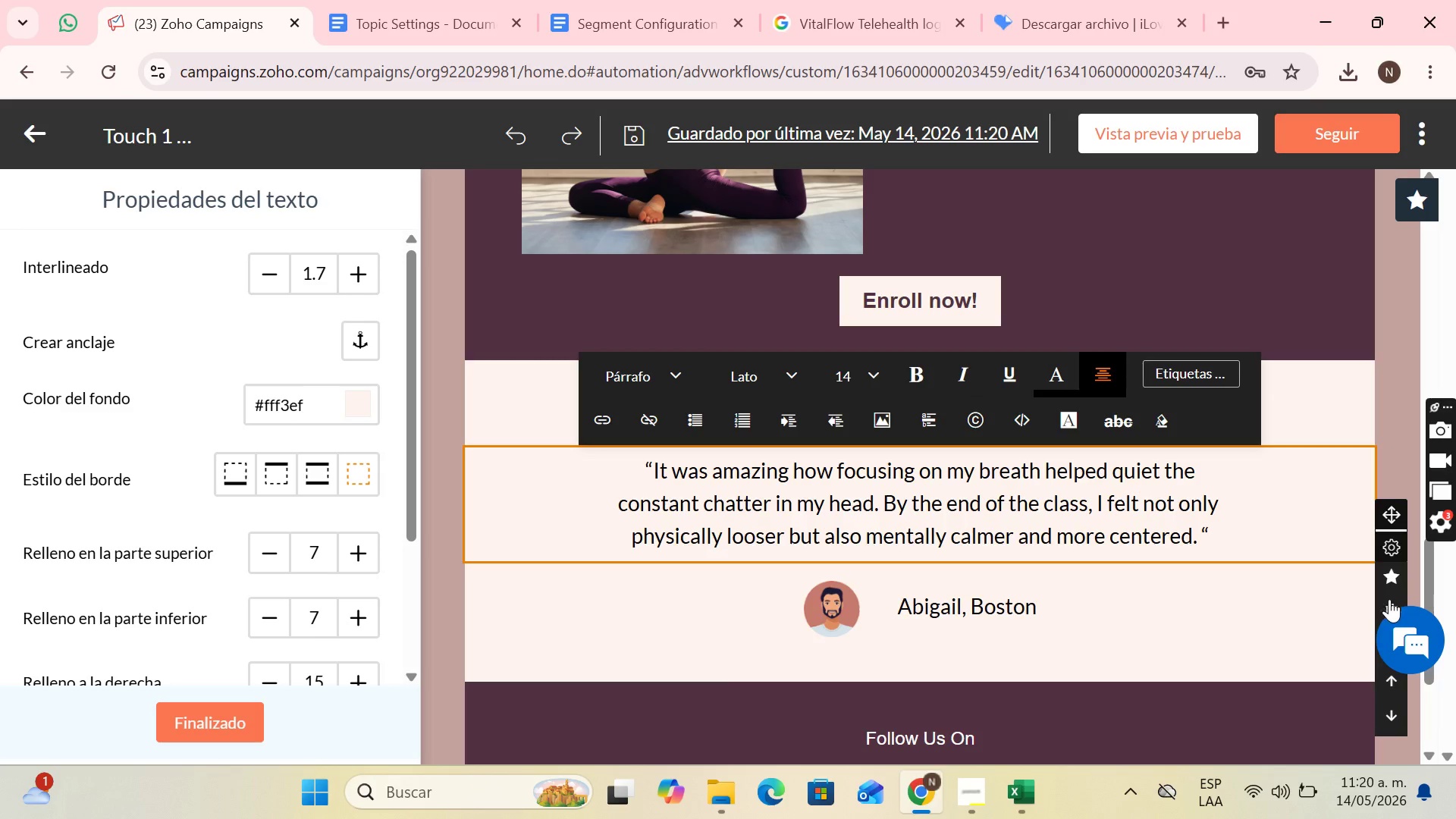 
left_click([1388, 603])
 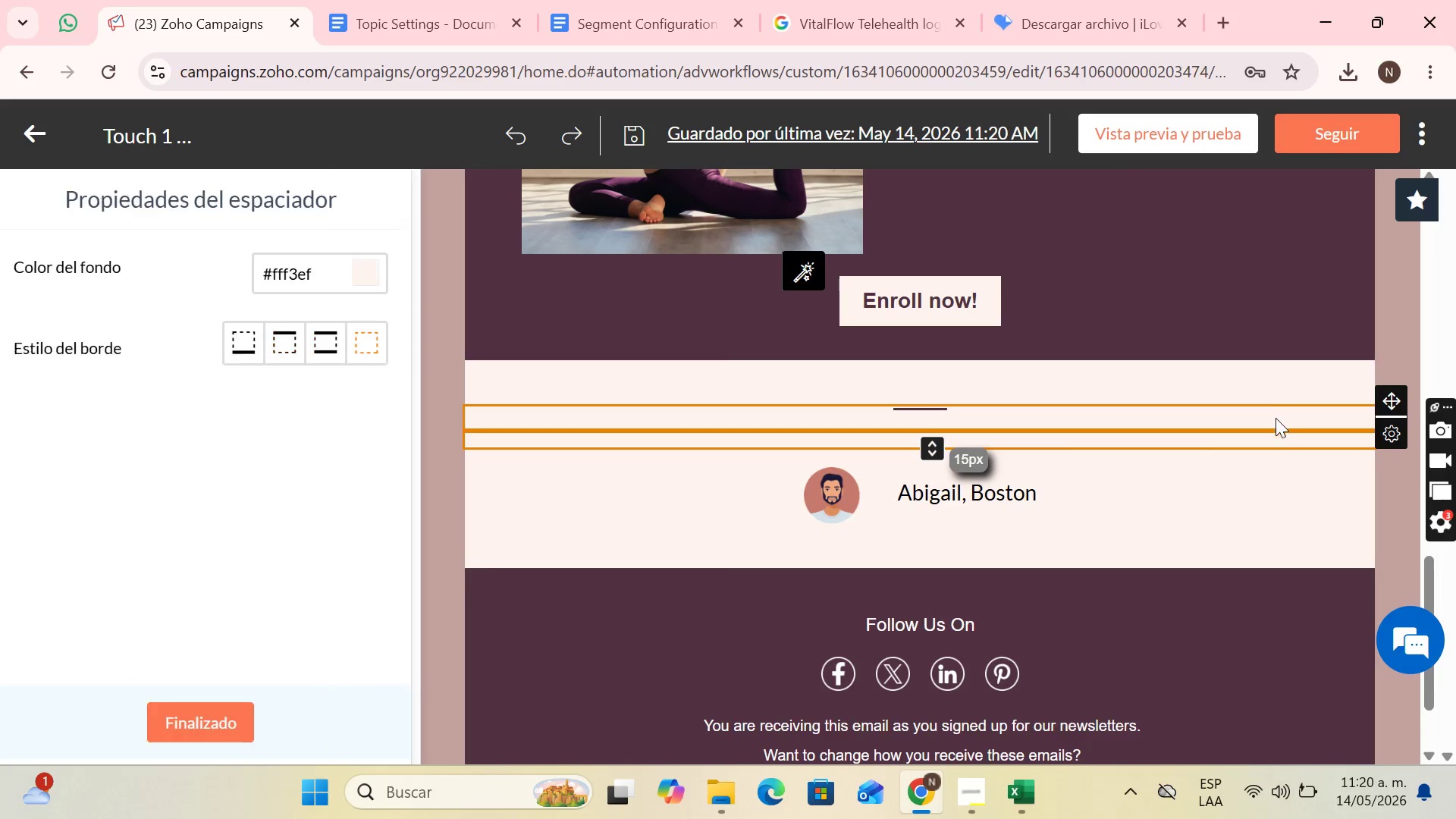 
left_click([1391, 488])
 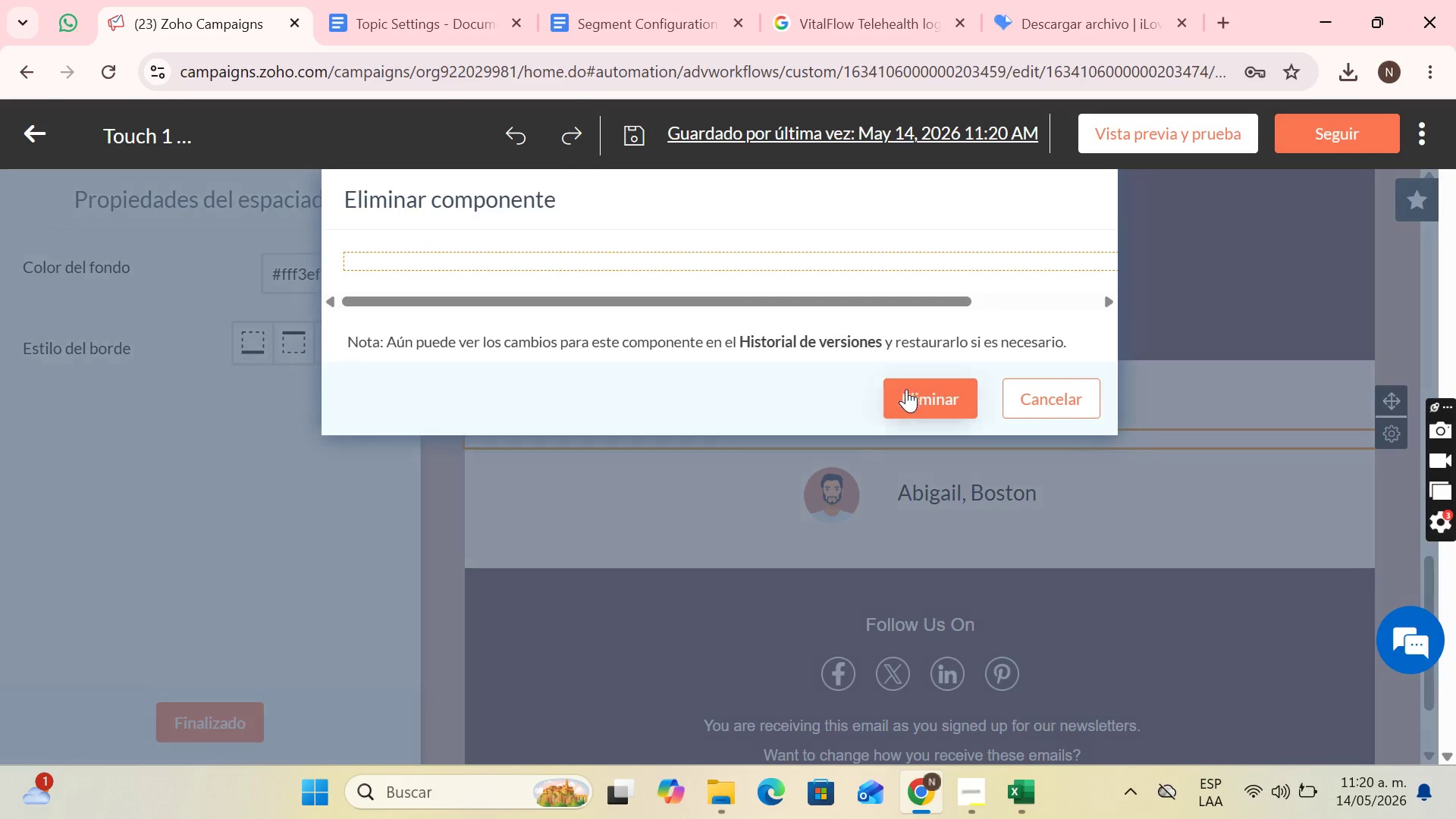 
left_click([906, 394])
 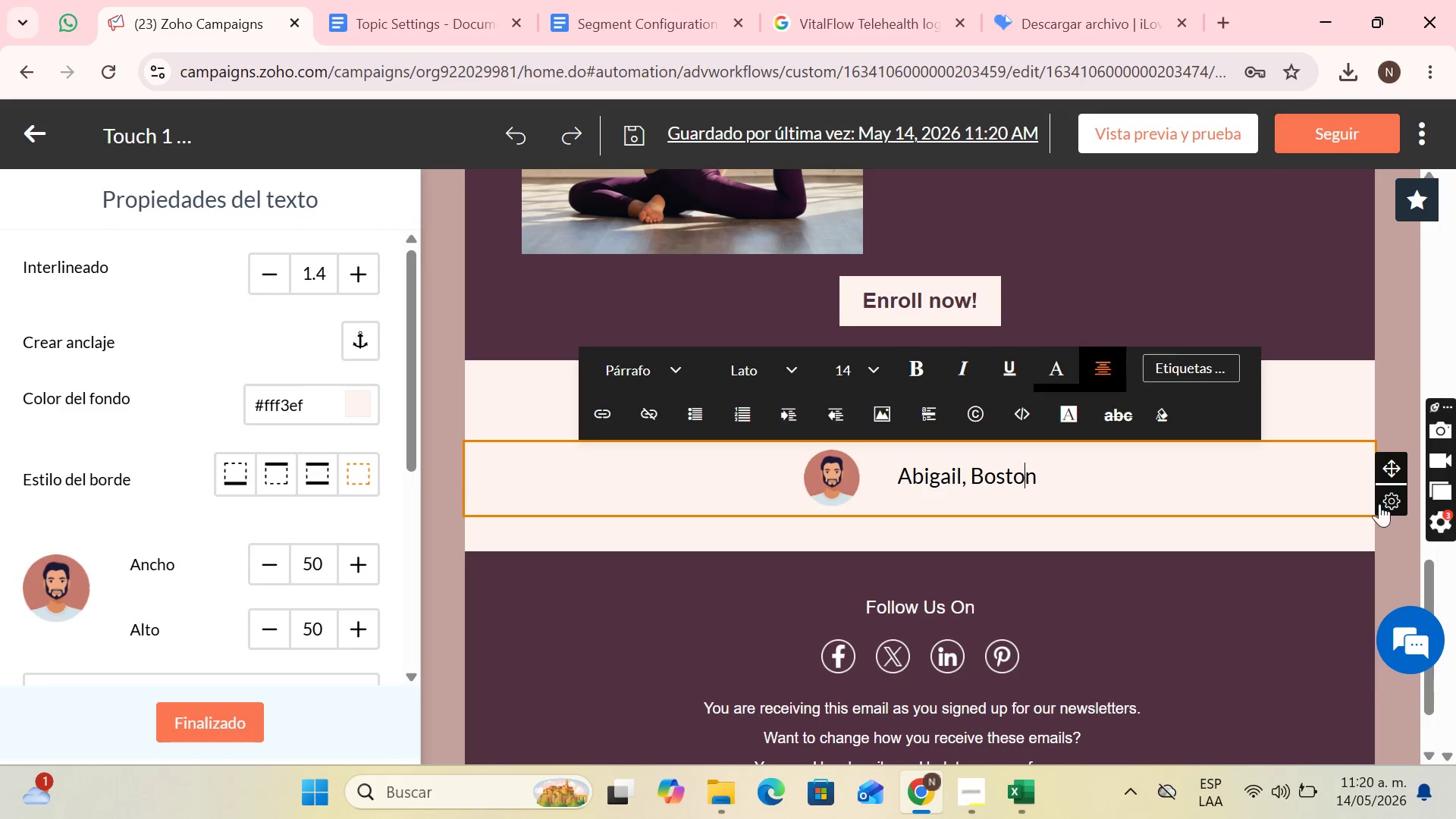 
left_click([1384, 563])
 